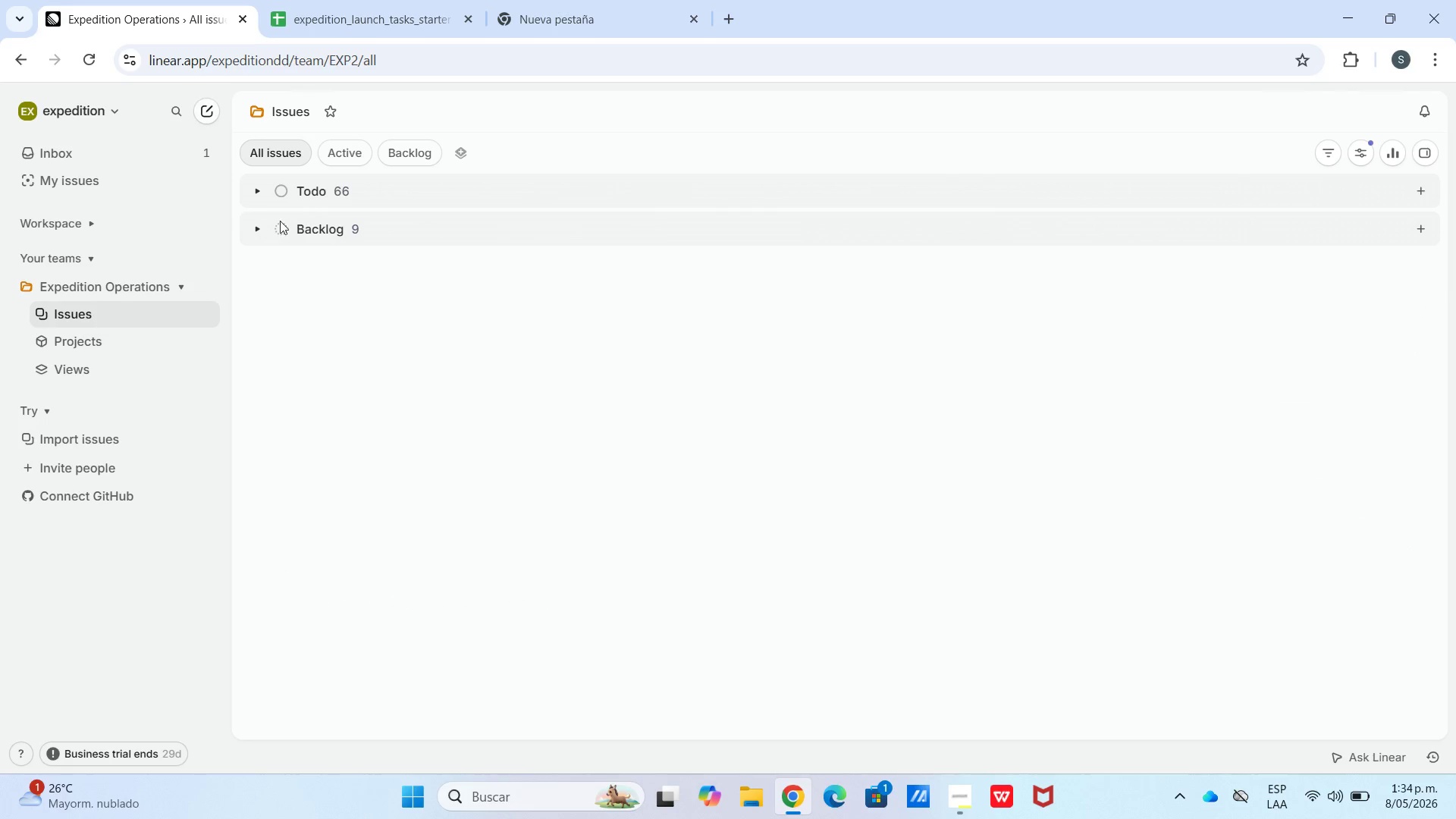 
left_click([249, 229])
 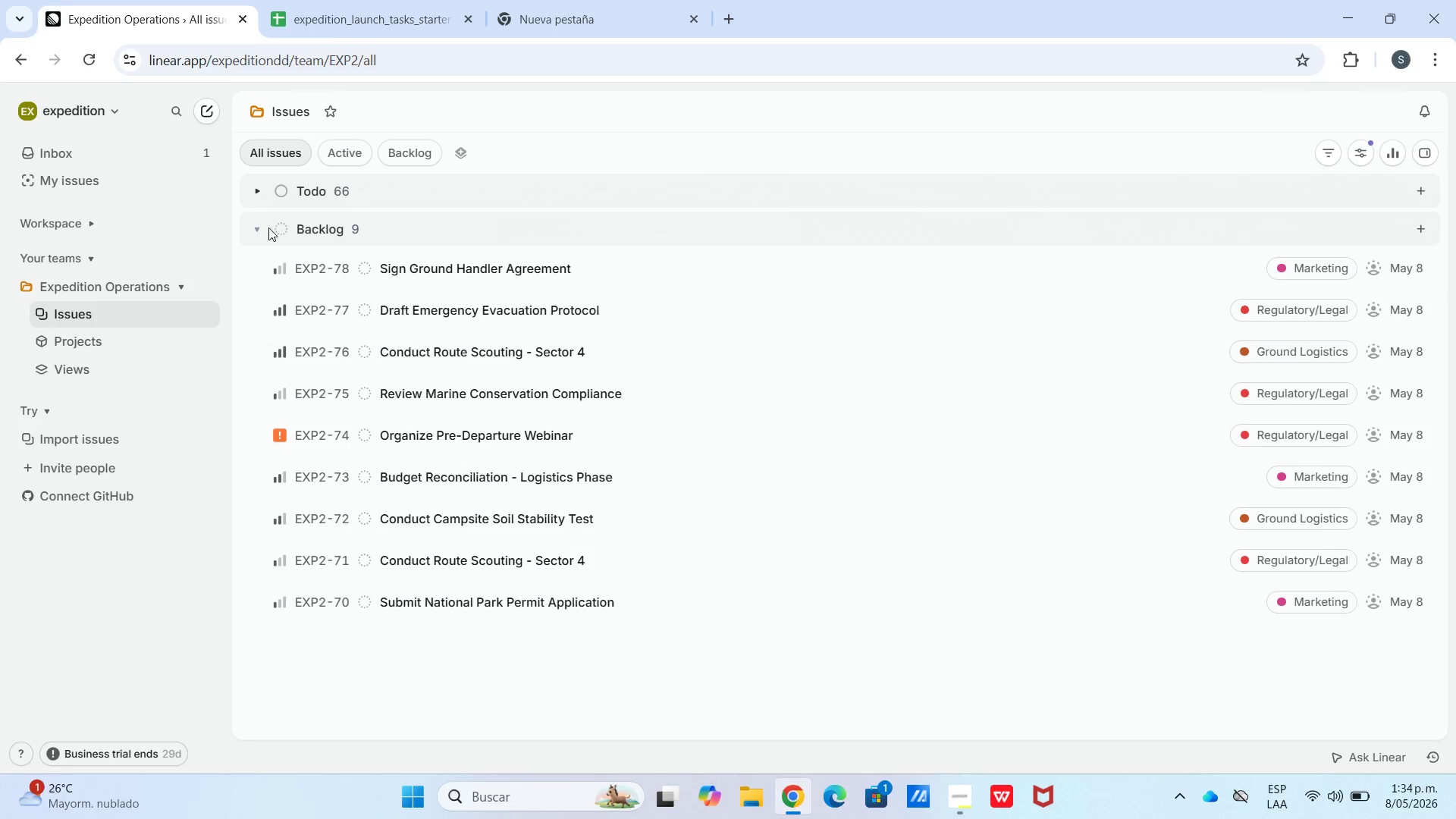 
left_click([262, 229])
 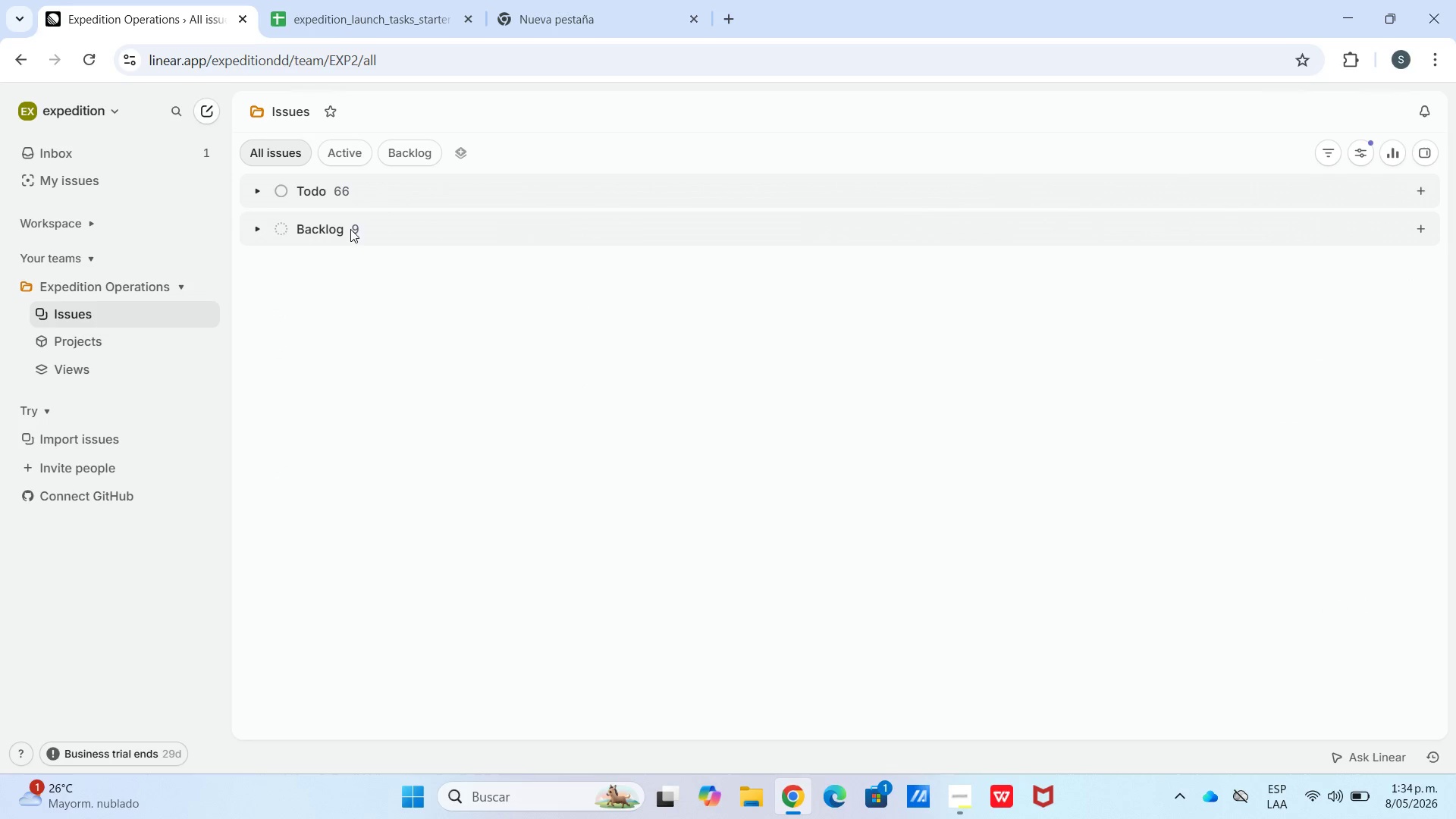 
left_click_drag(start_coordinate=[360, 260], to_coordinate=[365, 191])
 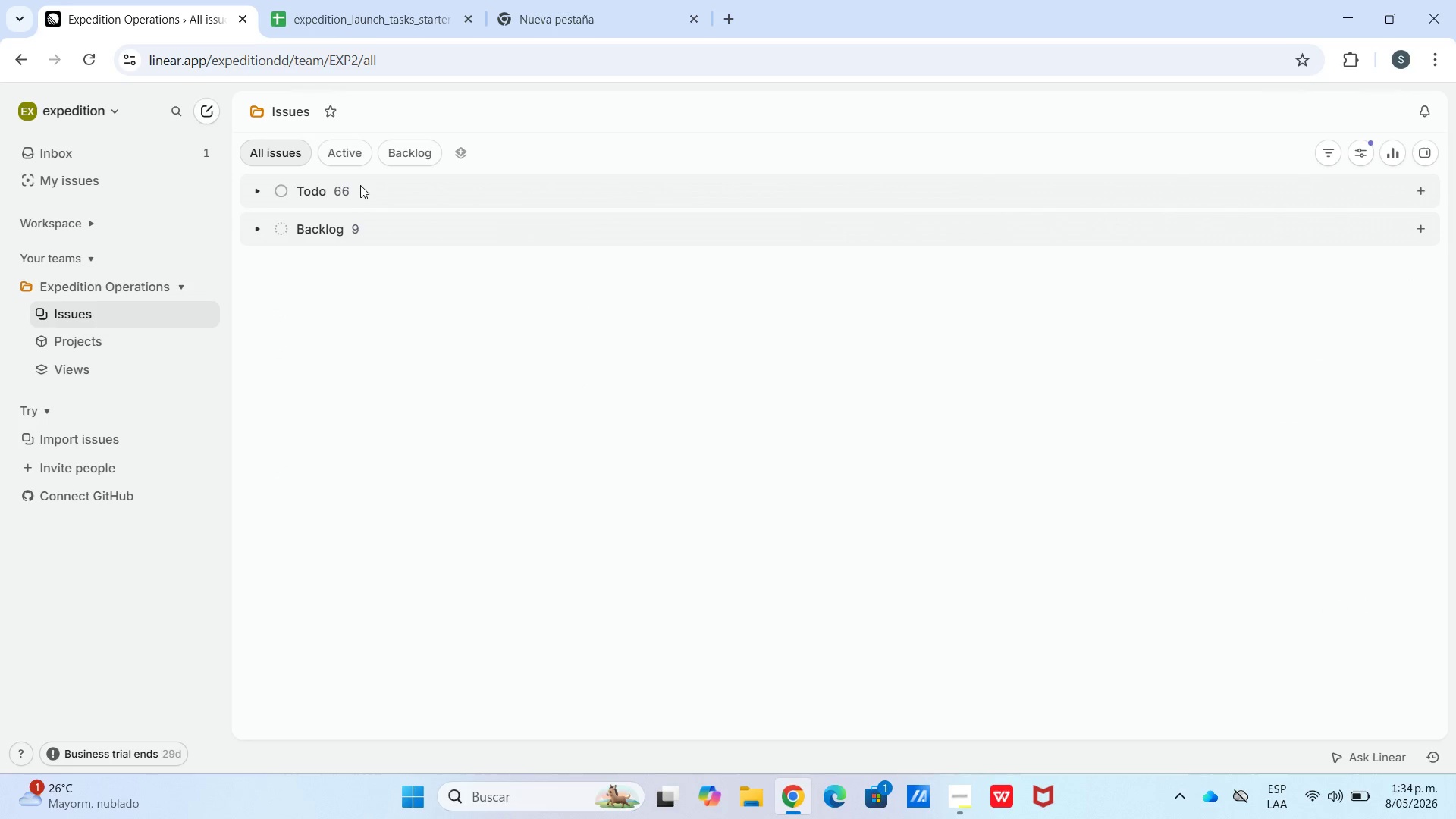 
left_click([360, 185])
 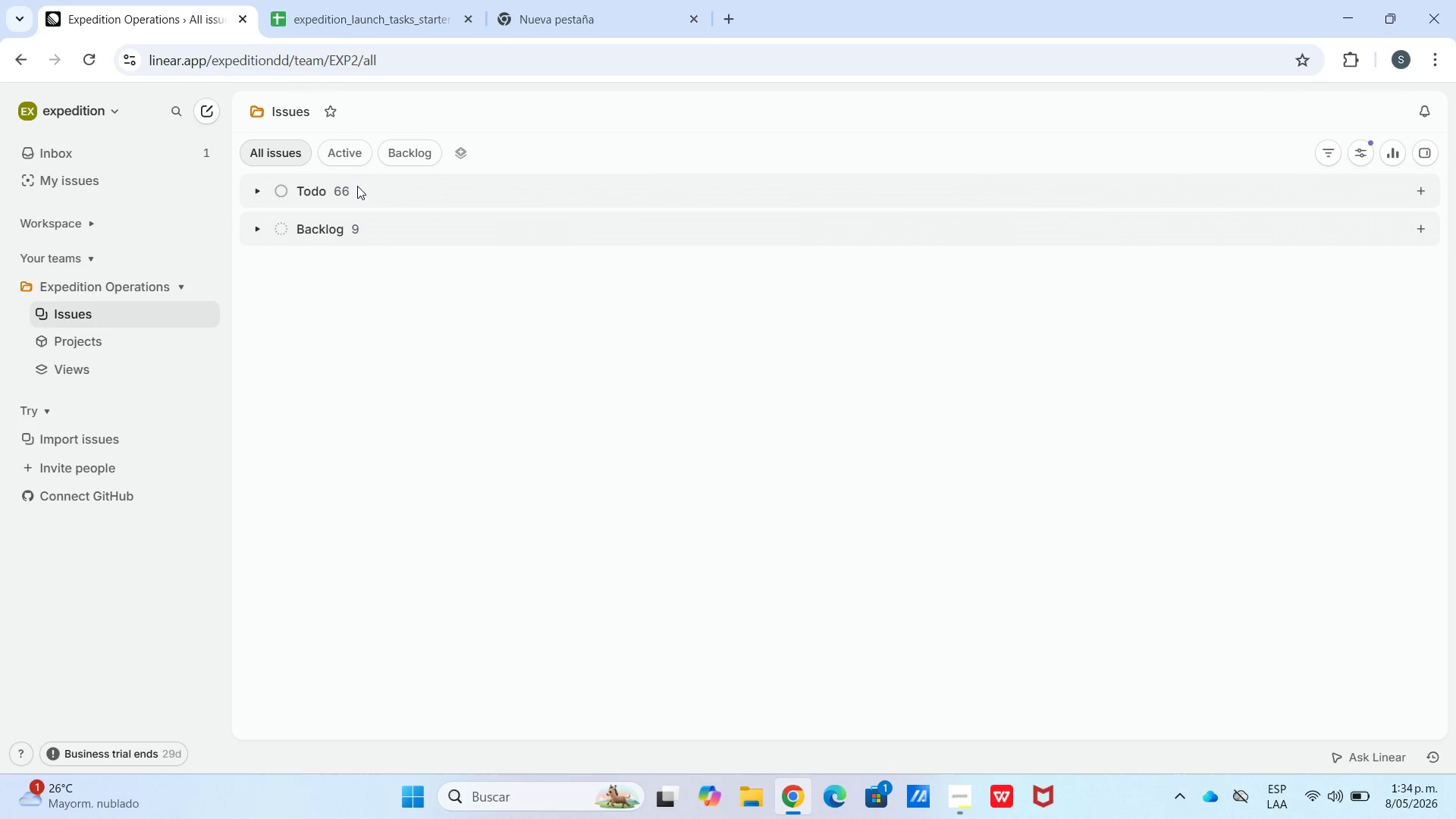 
right_click([356, 187])
 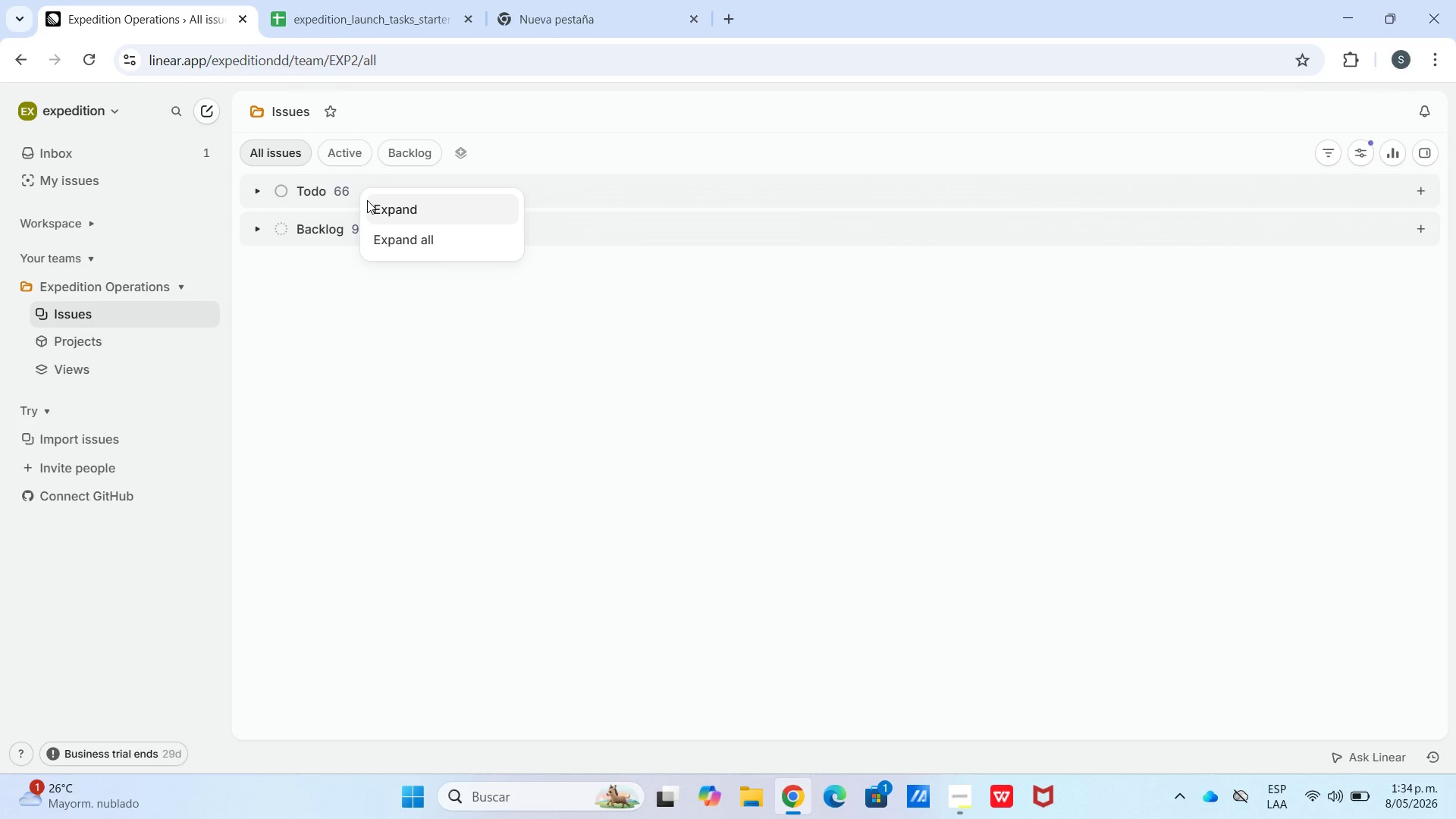 
left_click_drag(start_coordinate=[367, 200], to_coordinate=[354, 200])
 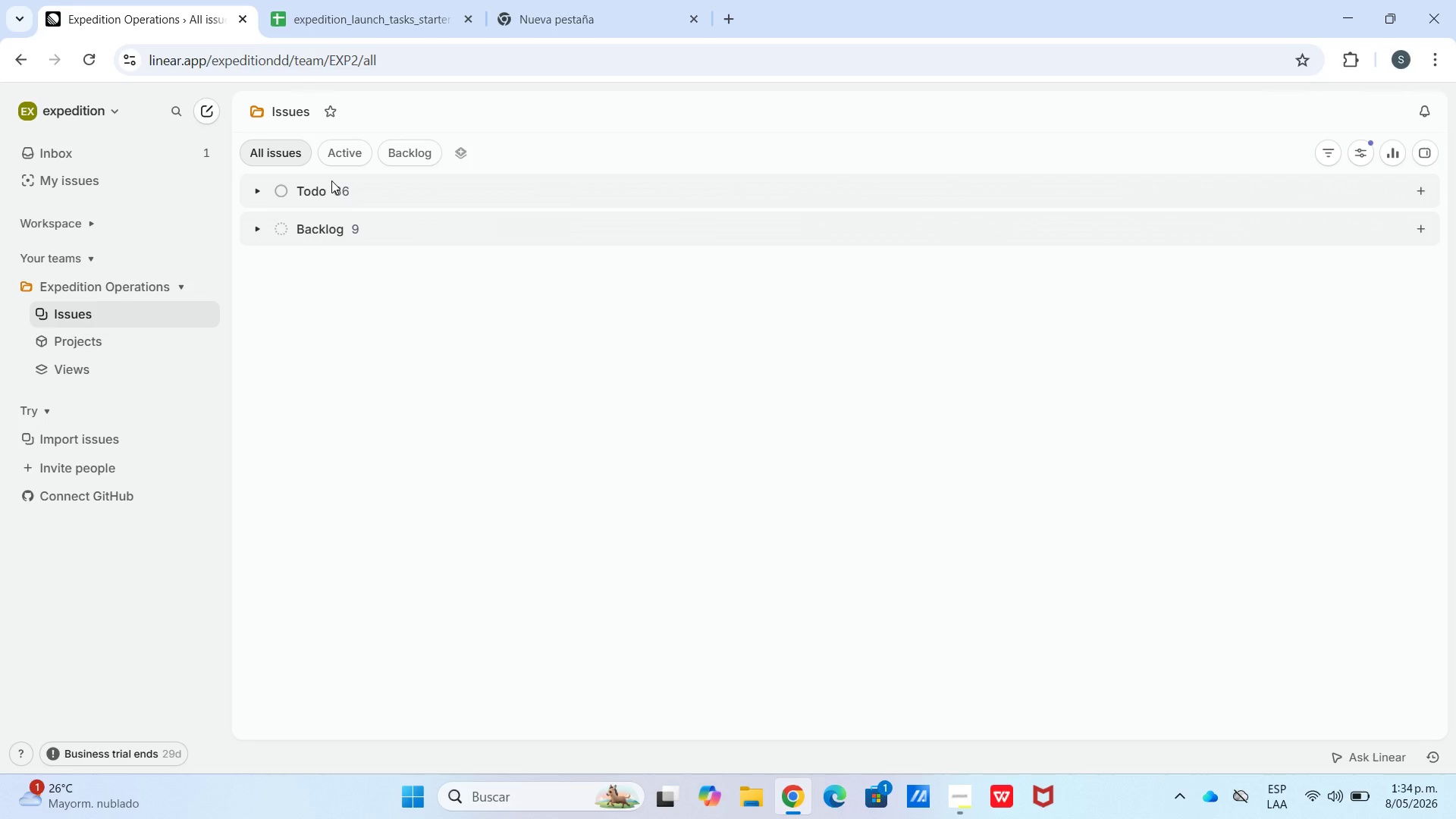 
wait(5.03)
 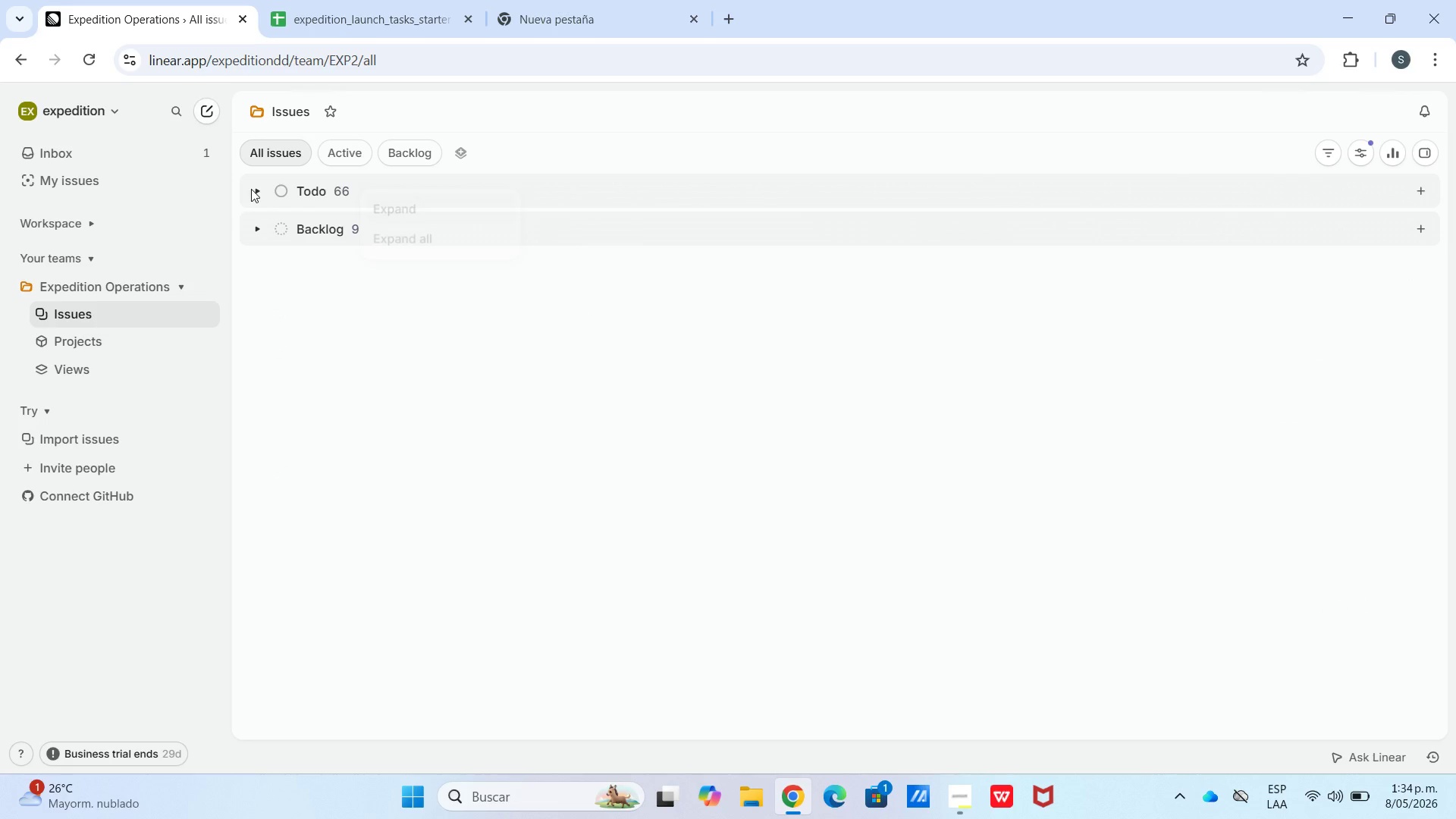 
left_click([253, 198])
 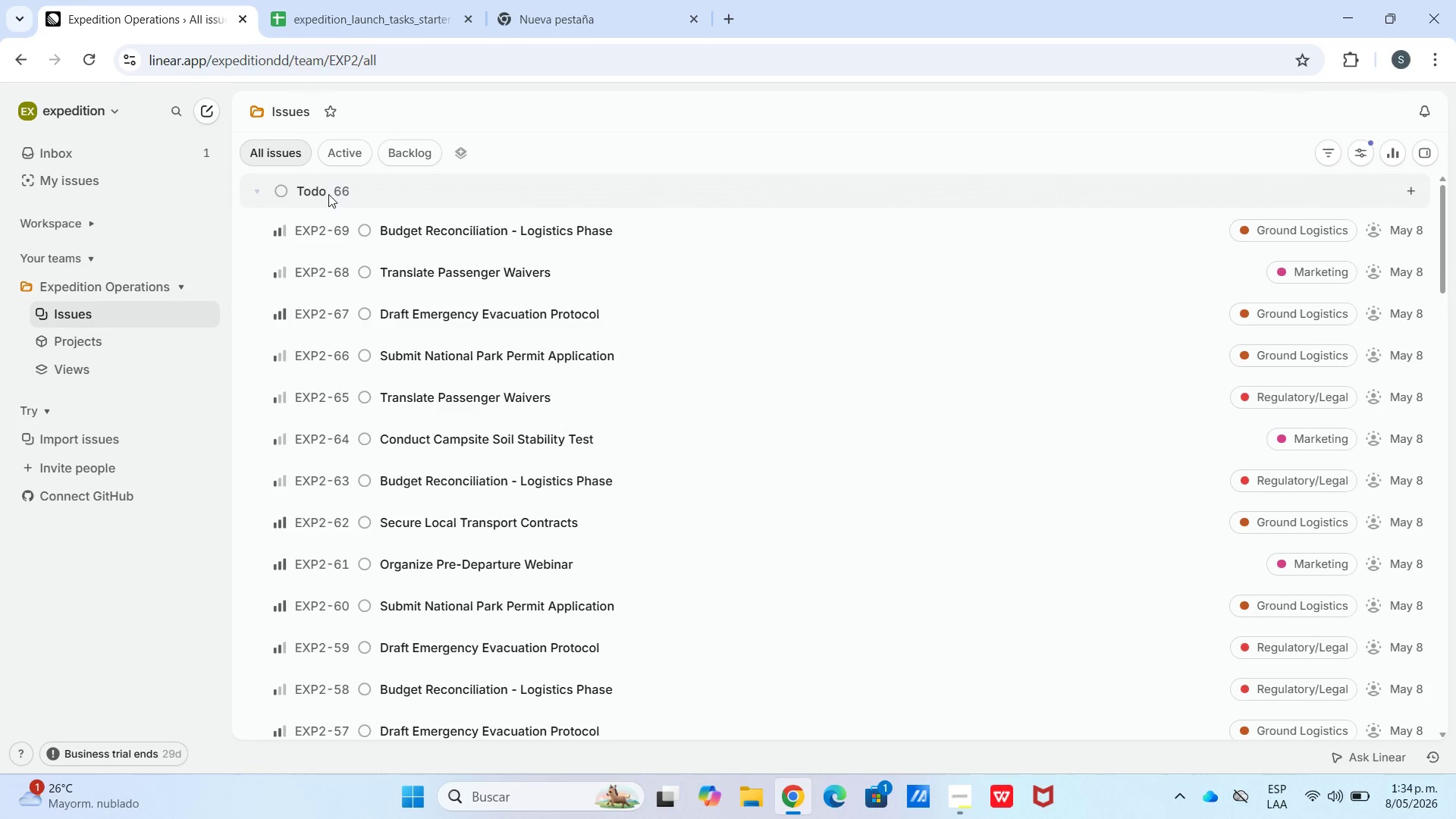 
left_click([278, 184])
 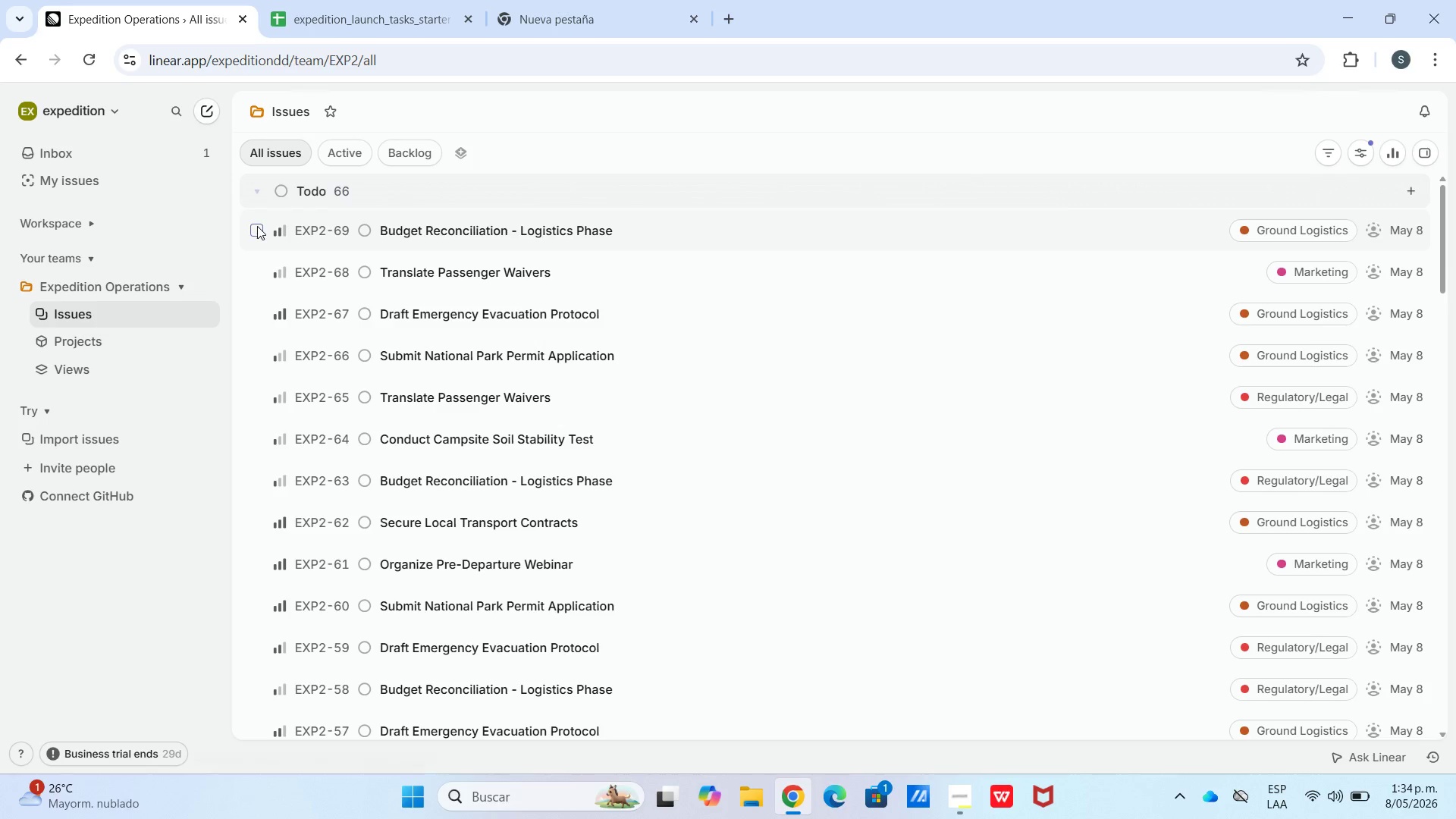 
left_click([246, 230])
 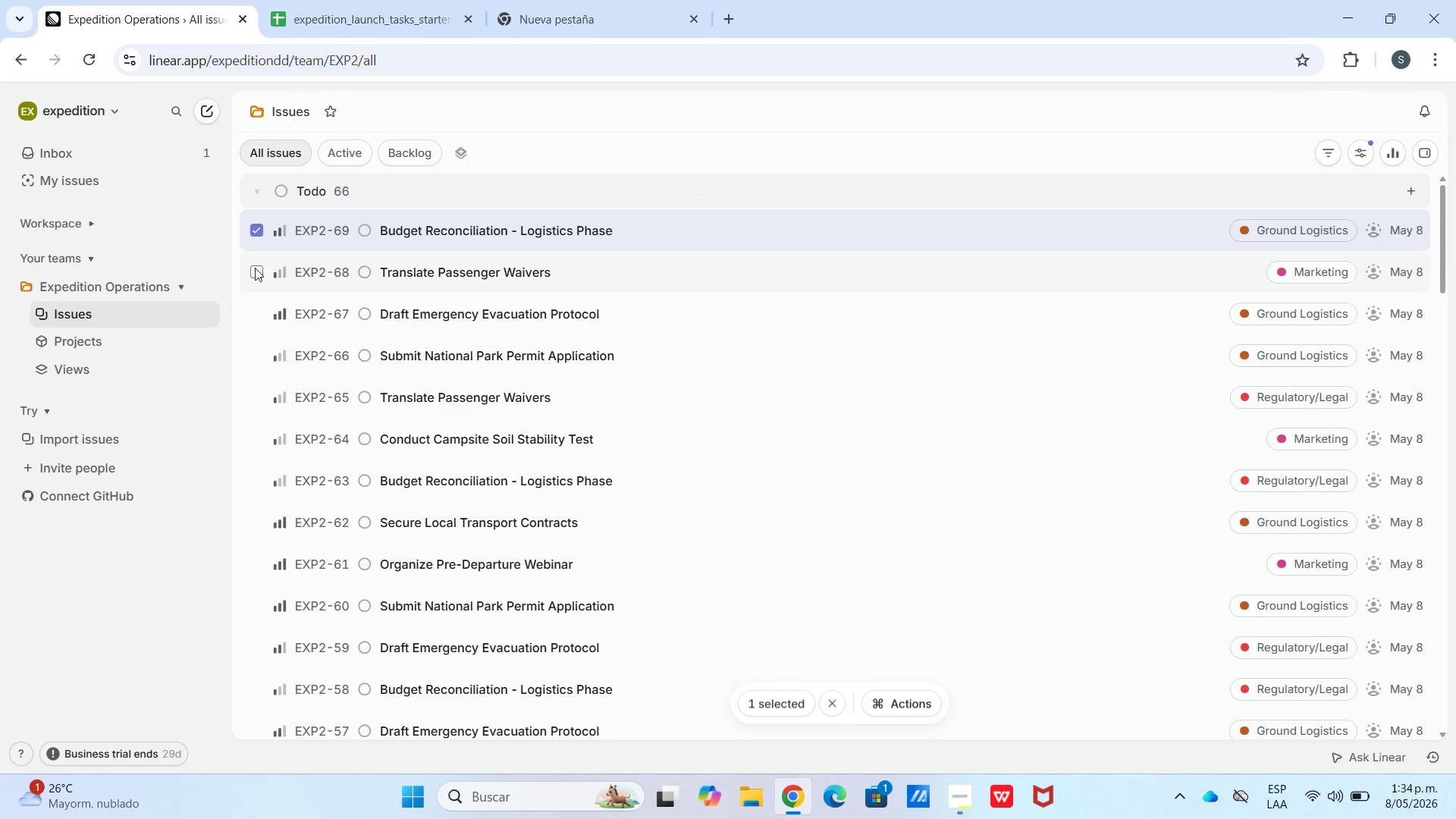 
left_click_drag(start_coordinate=[255, 273], to_coordinate=[258, 284])
 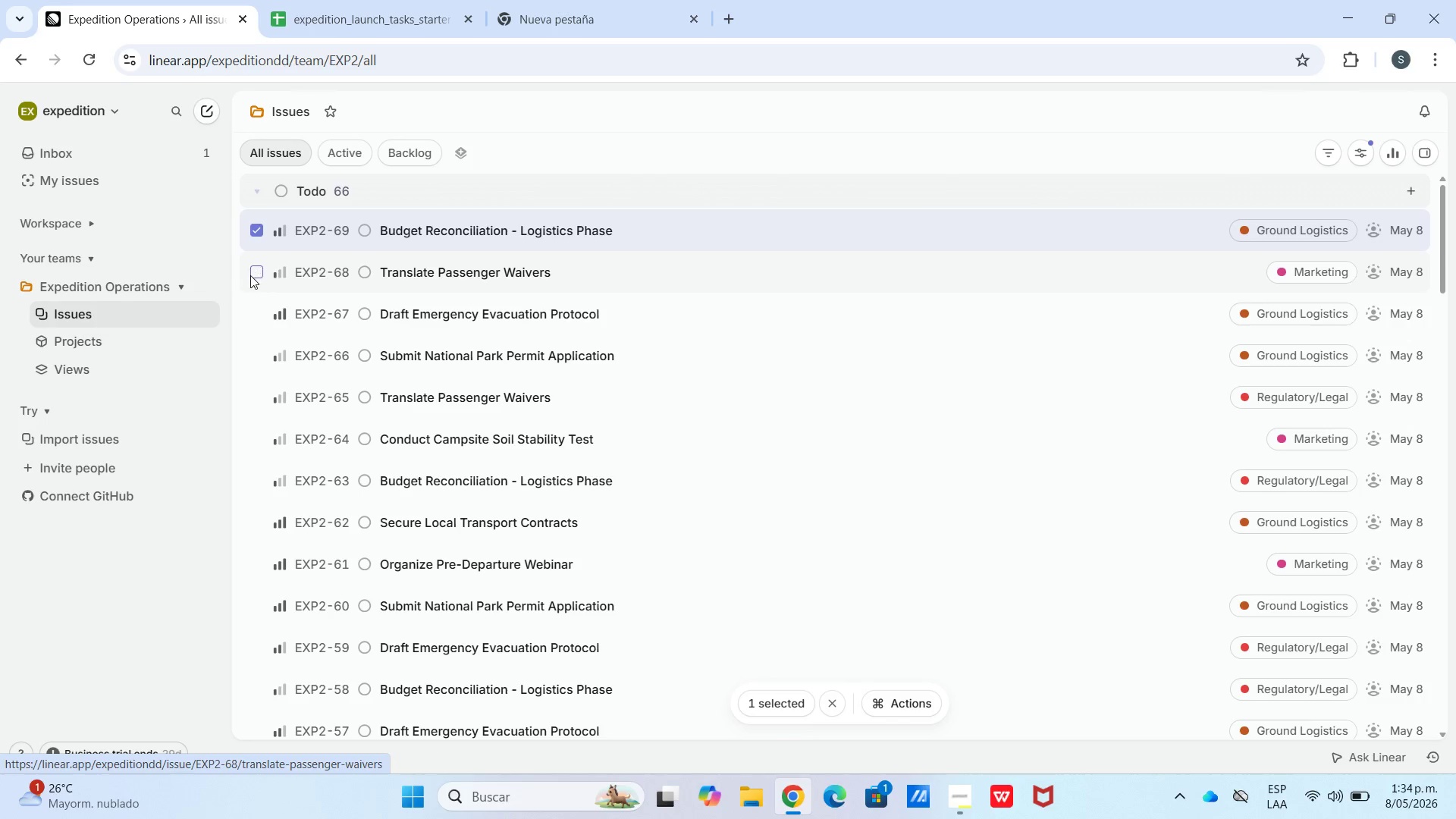 
left_click_drag(start_coordinate=[244, 254], to_coordinate=[250, 297])
 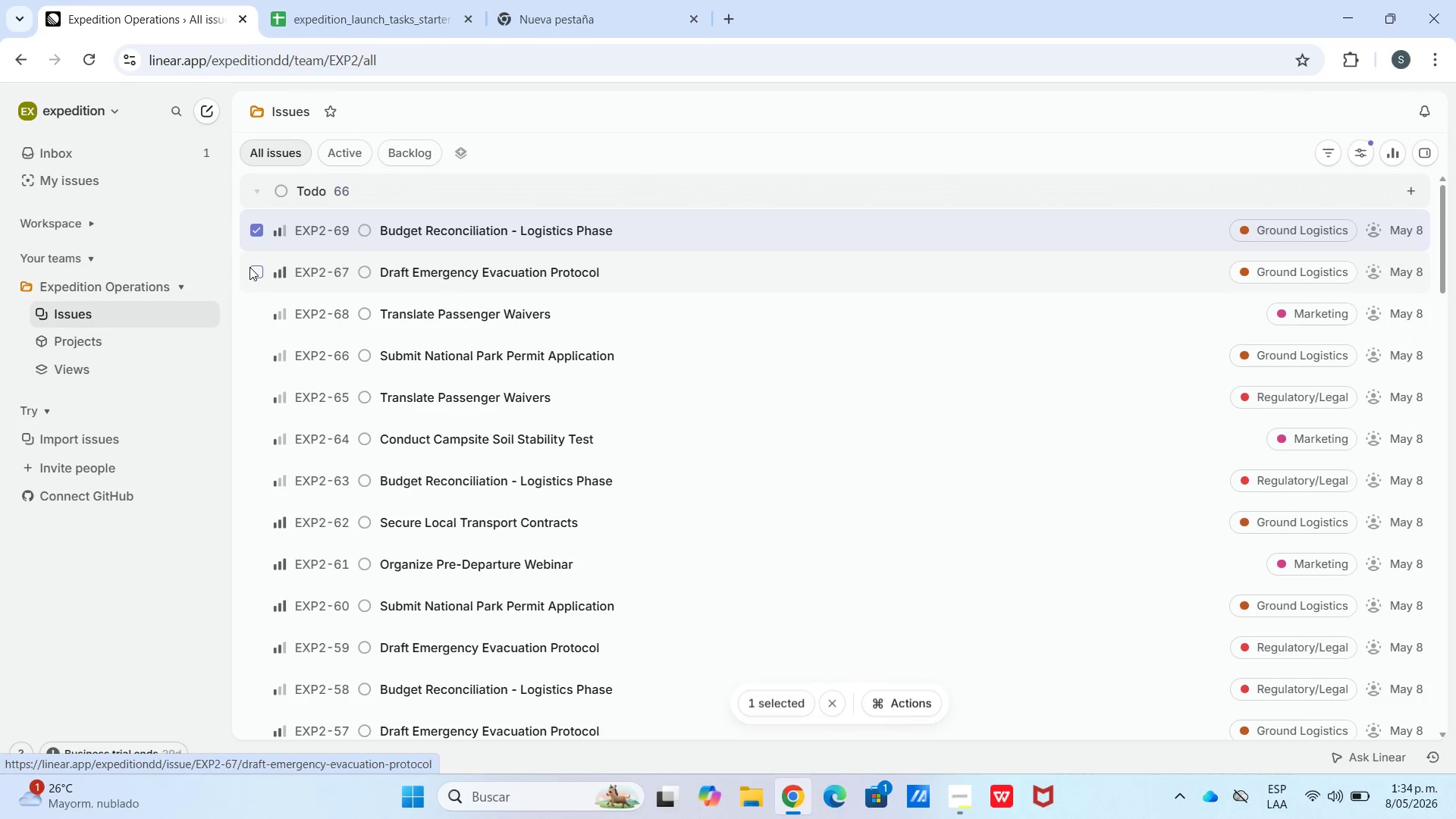 
left_click([249, 267])
 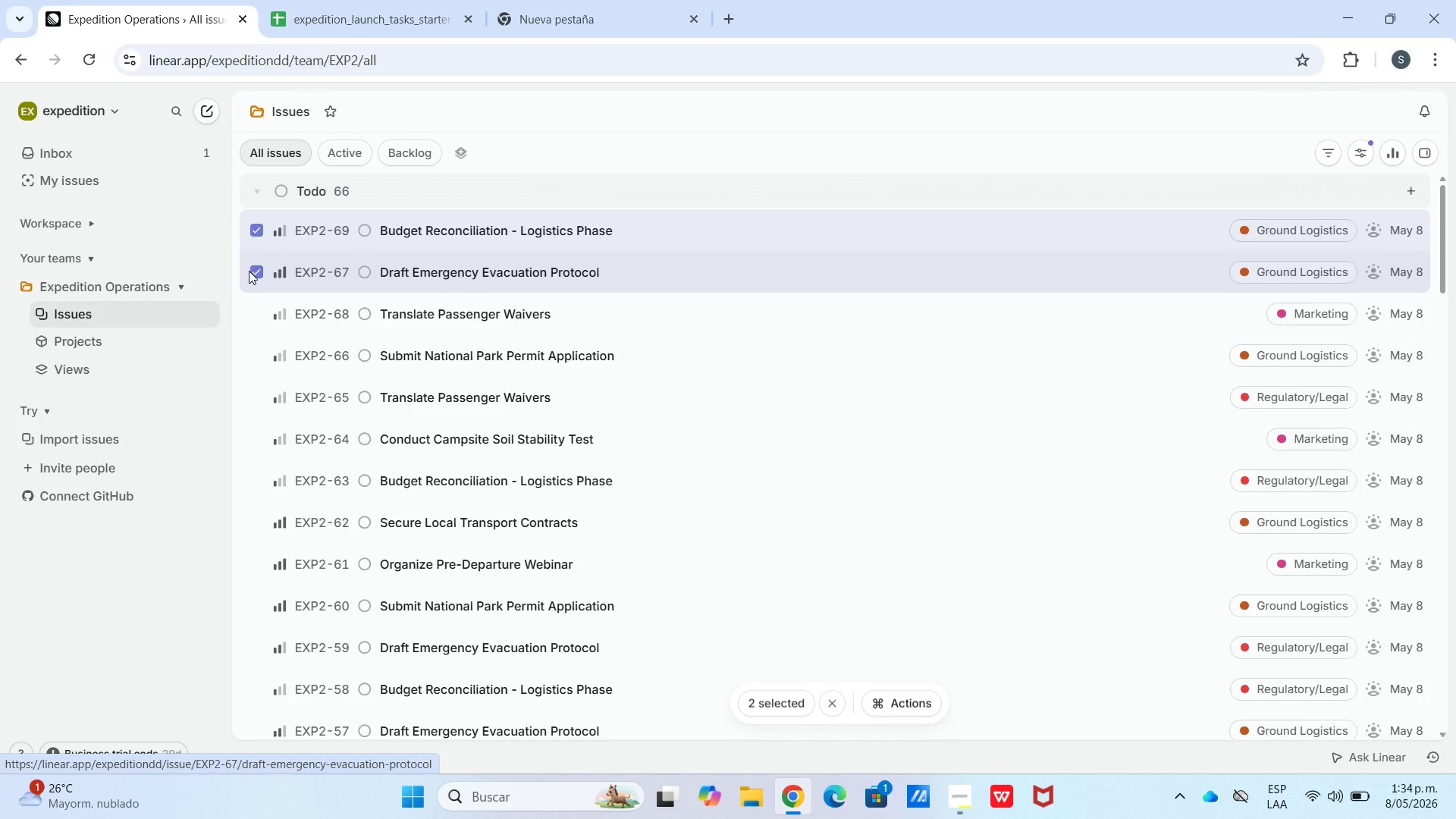 
left_click_drag(start_coordinate=[249, 271], to_coordinate=[261, 350])
 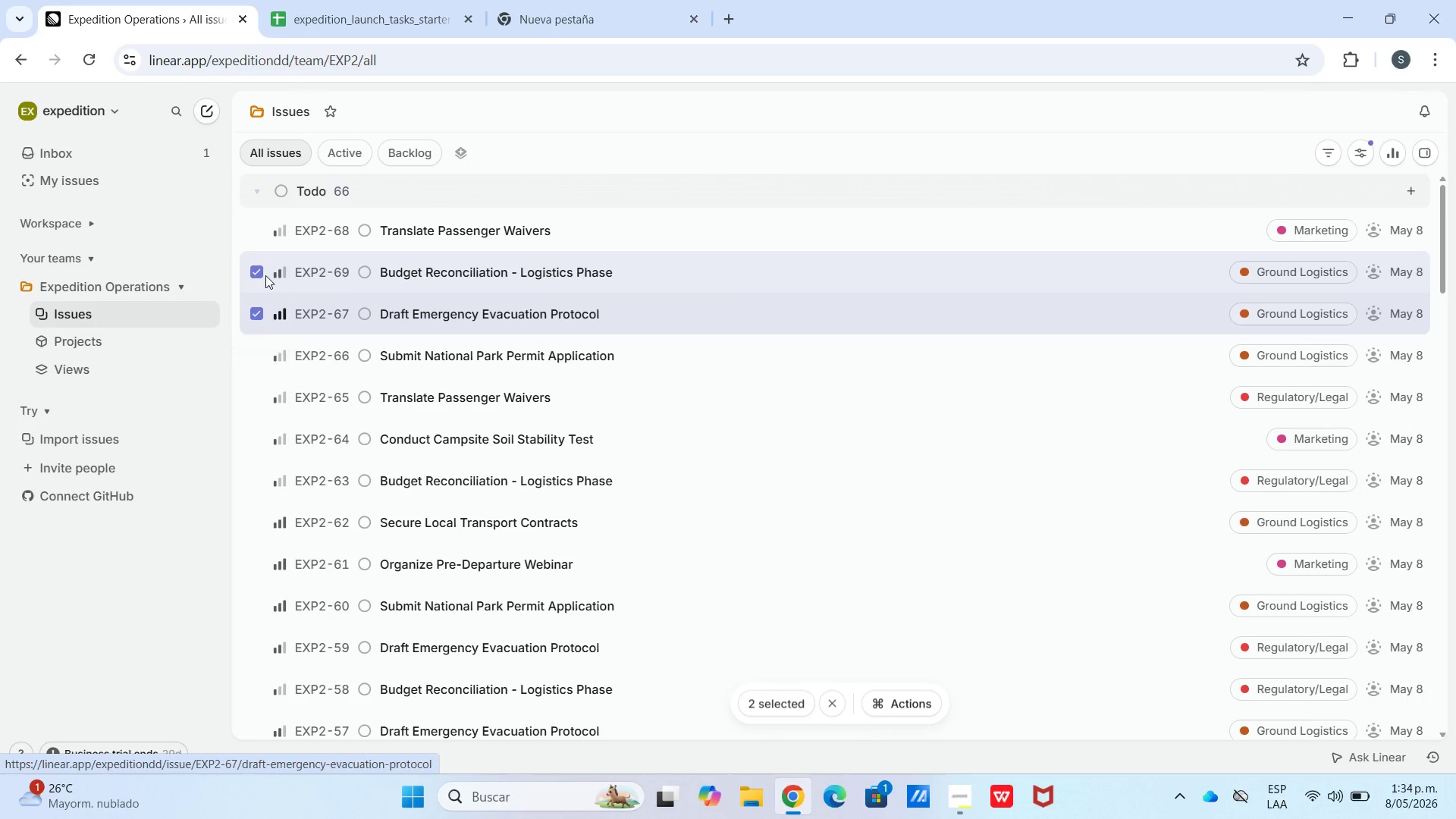 
left_click_drag(start_coordinate=[268, 224], to_coordinate=[278, 347])
 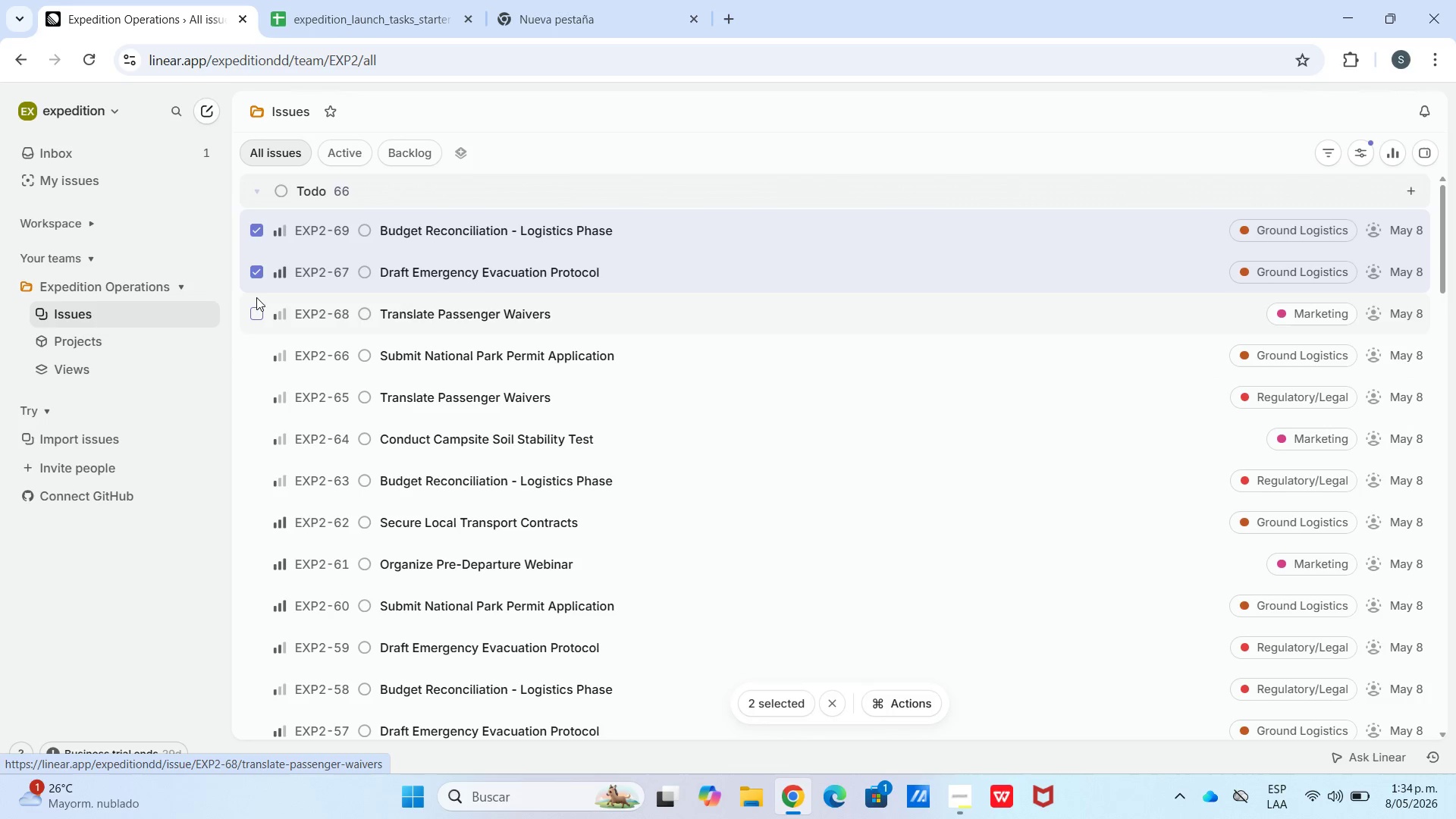 
left_click([256, 309])
 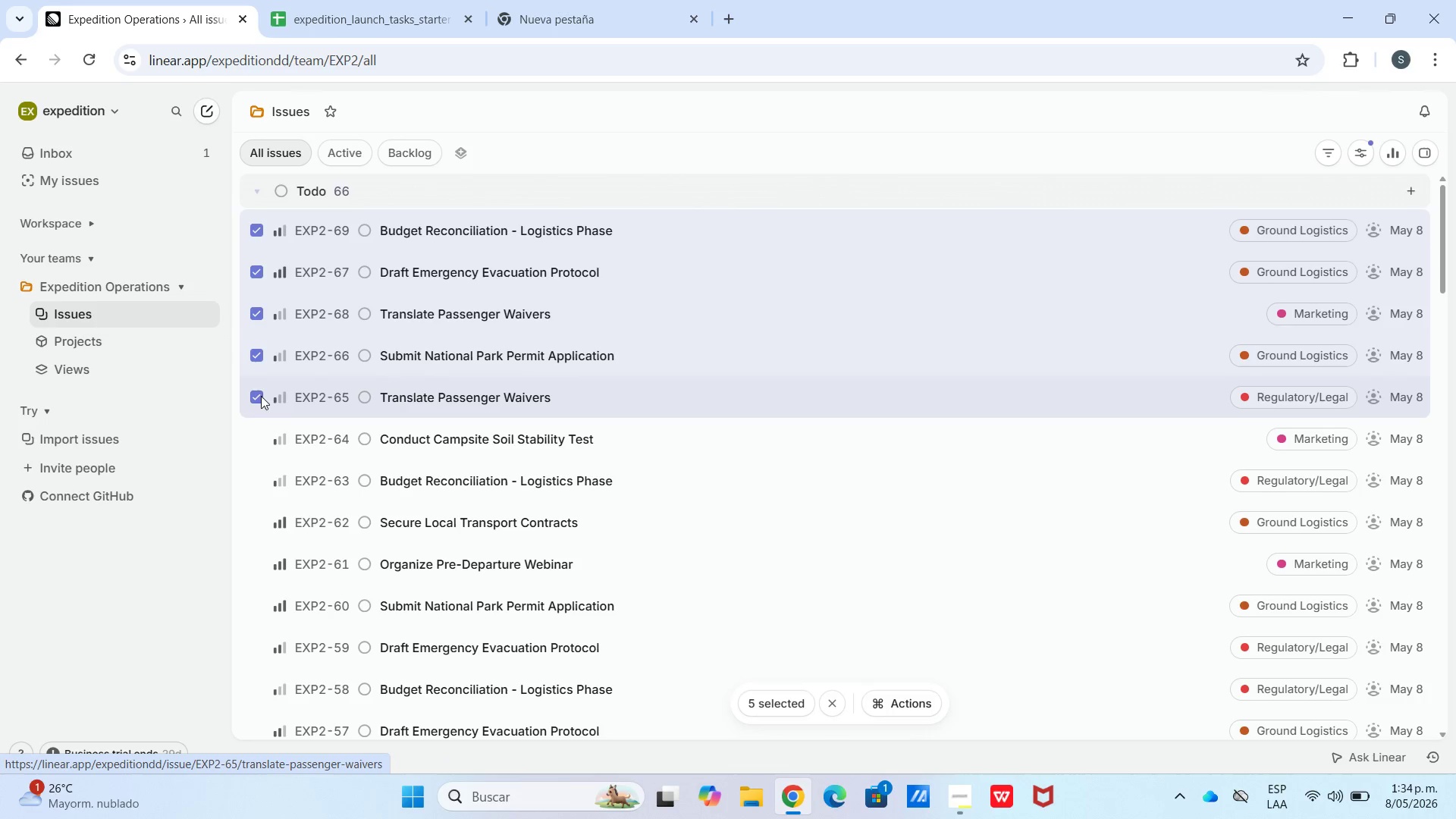 
scroll: coordinate [260, 409], scroll_direction: down, amount: 2.0
 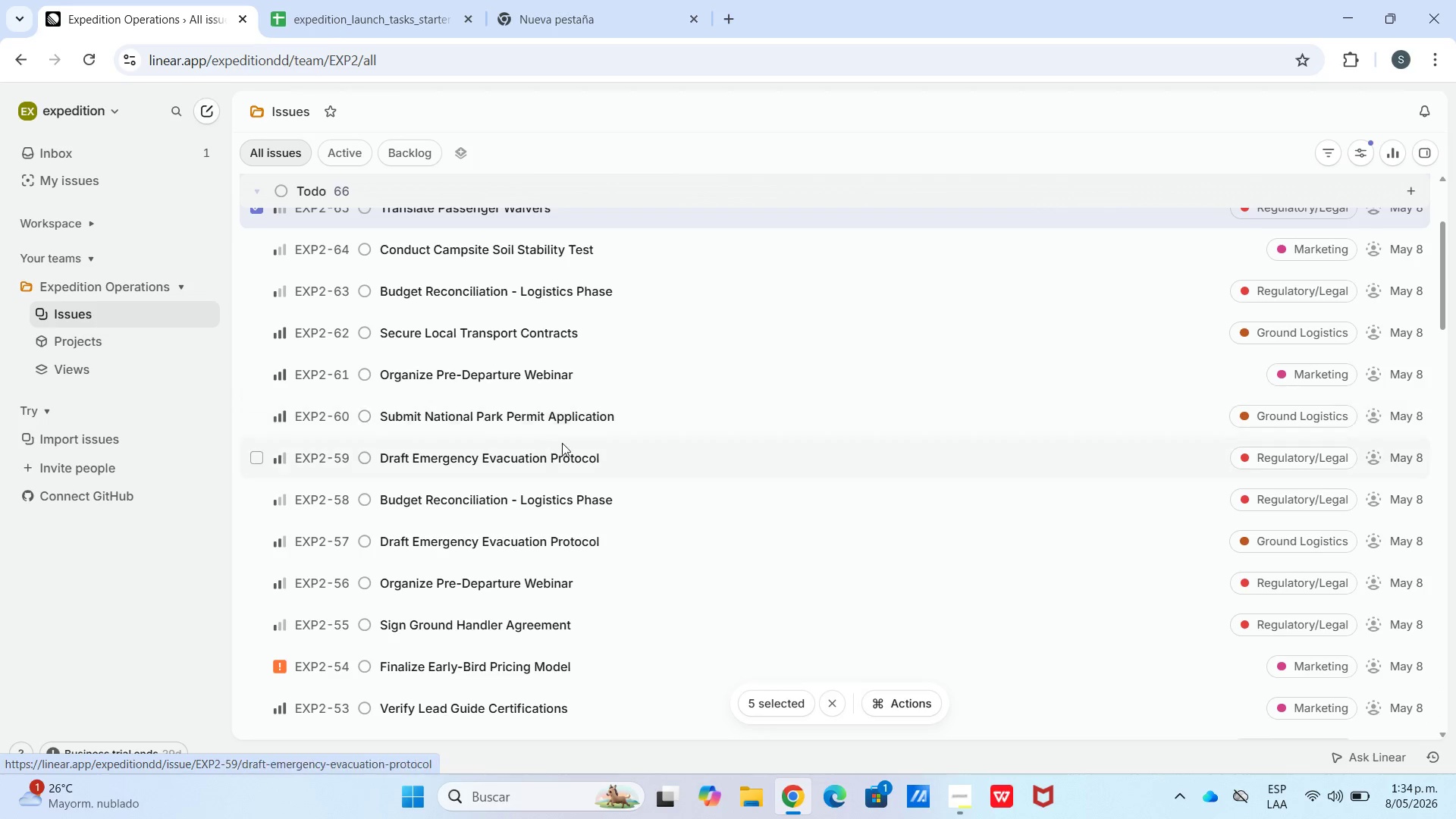 
scroll: coordinate [546, 441], scroll_direction: up, amount: 7.0
 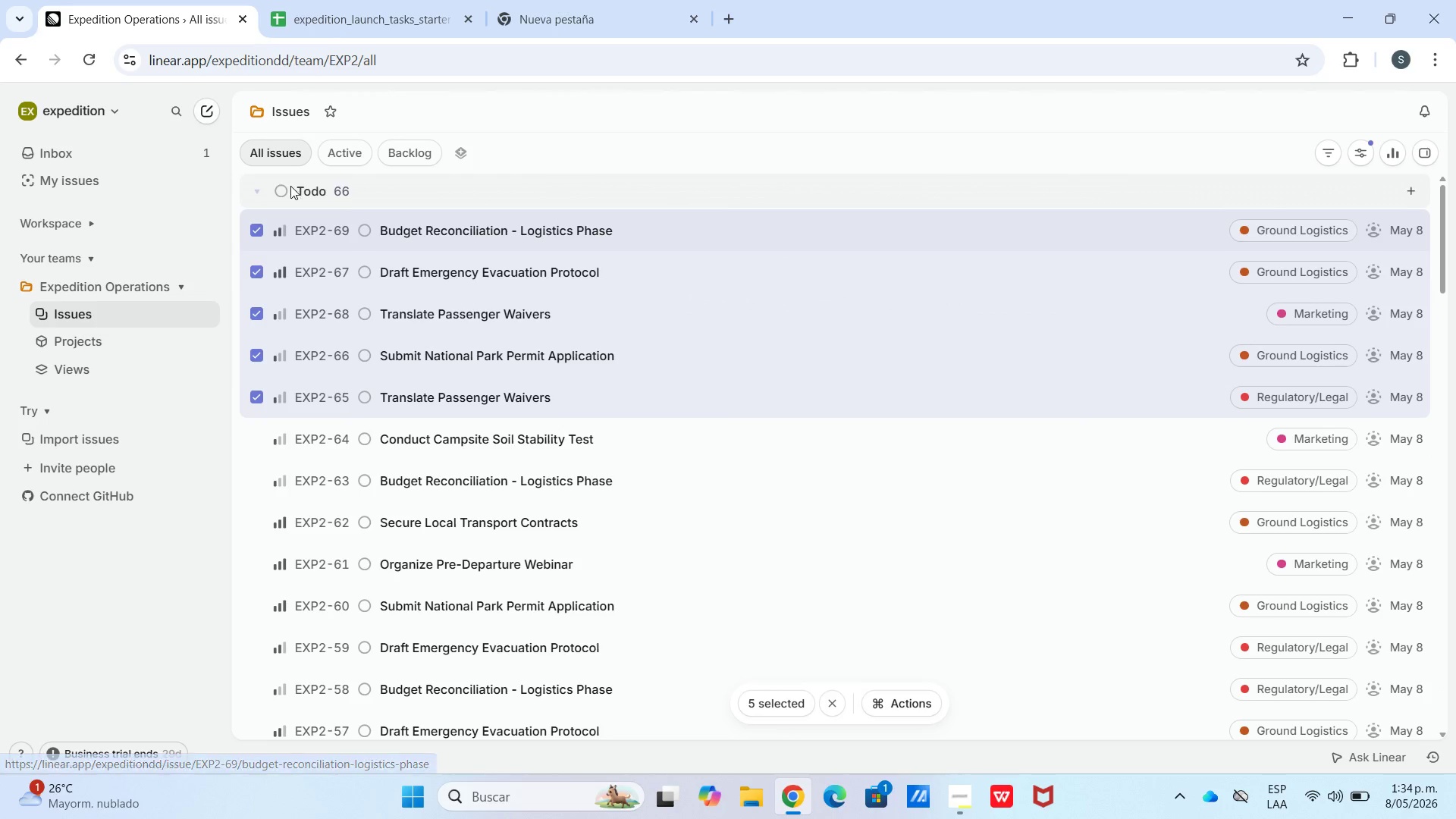 
left_click([287, 190])
 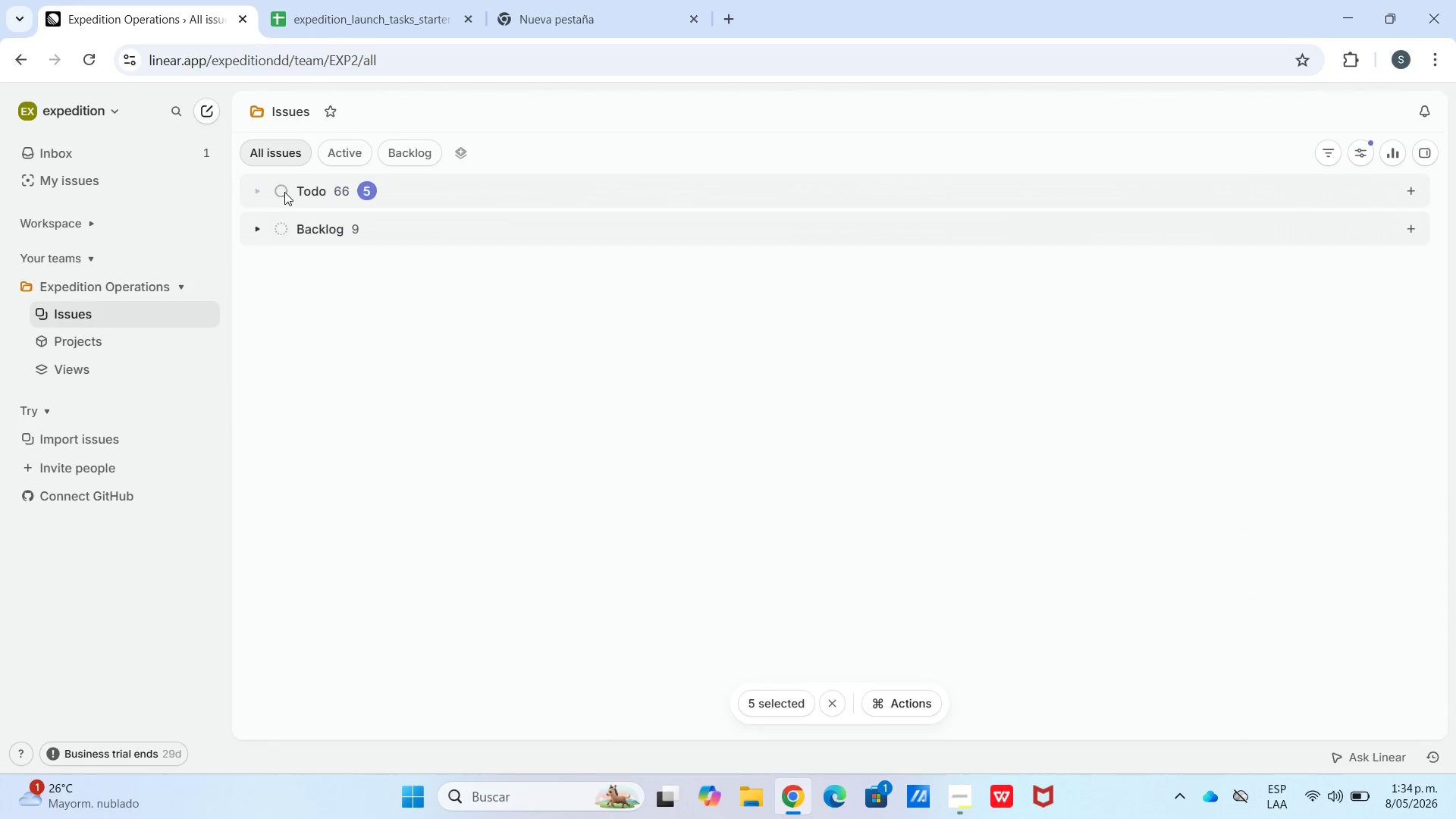 
triple_click([284, 192])
 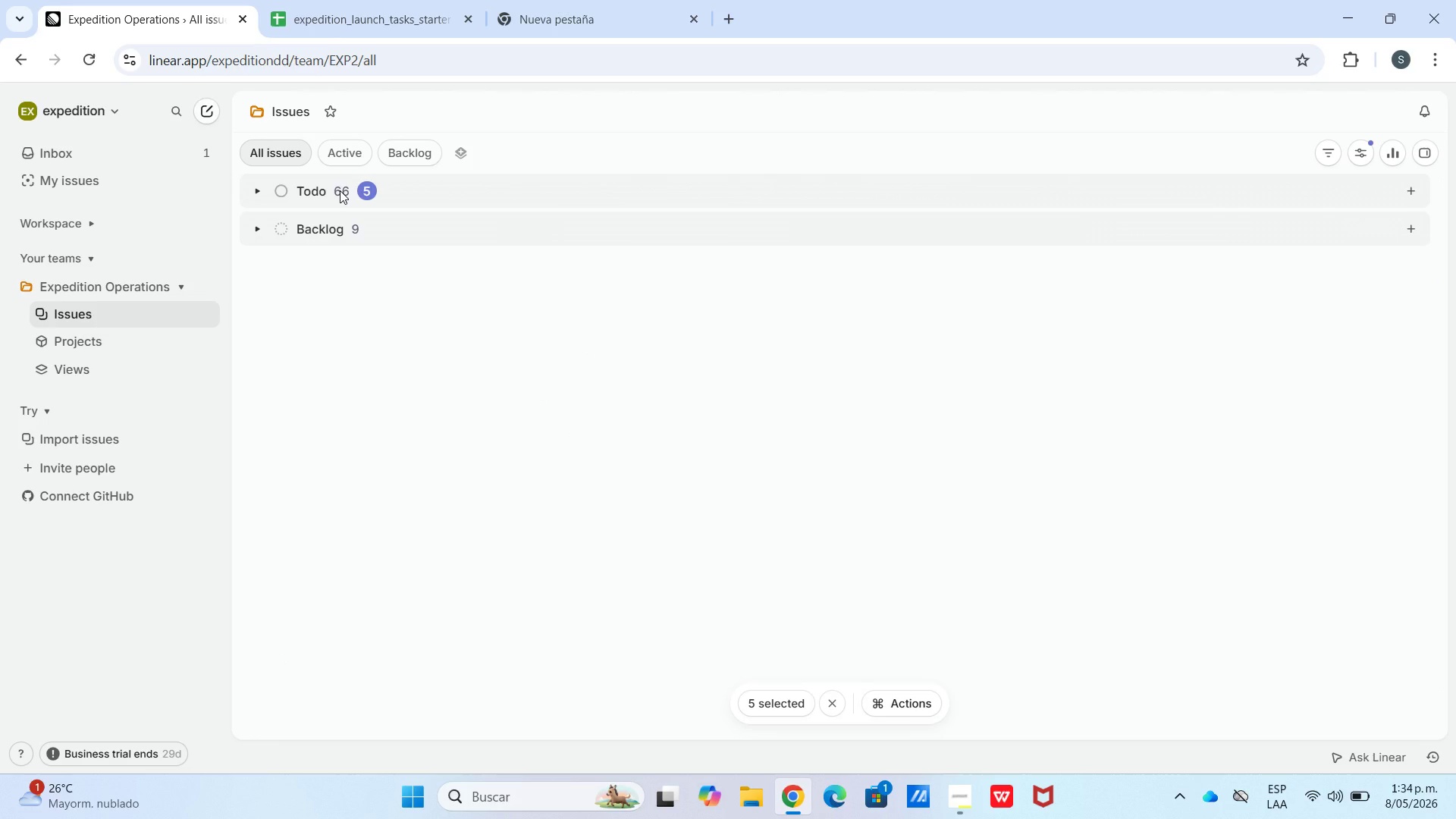 
double_click([340, 190])
 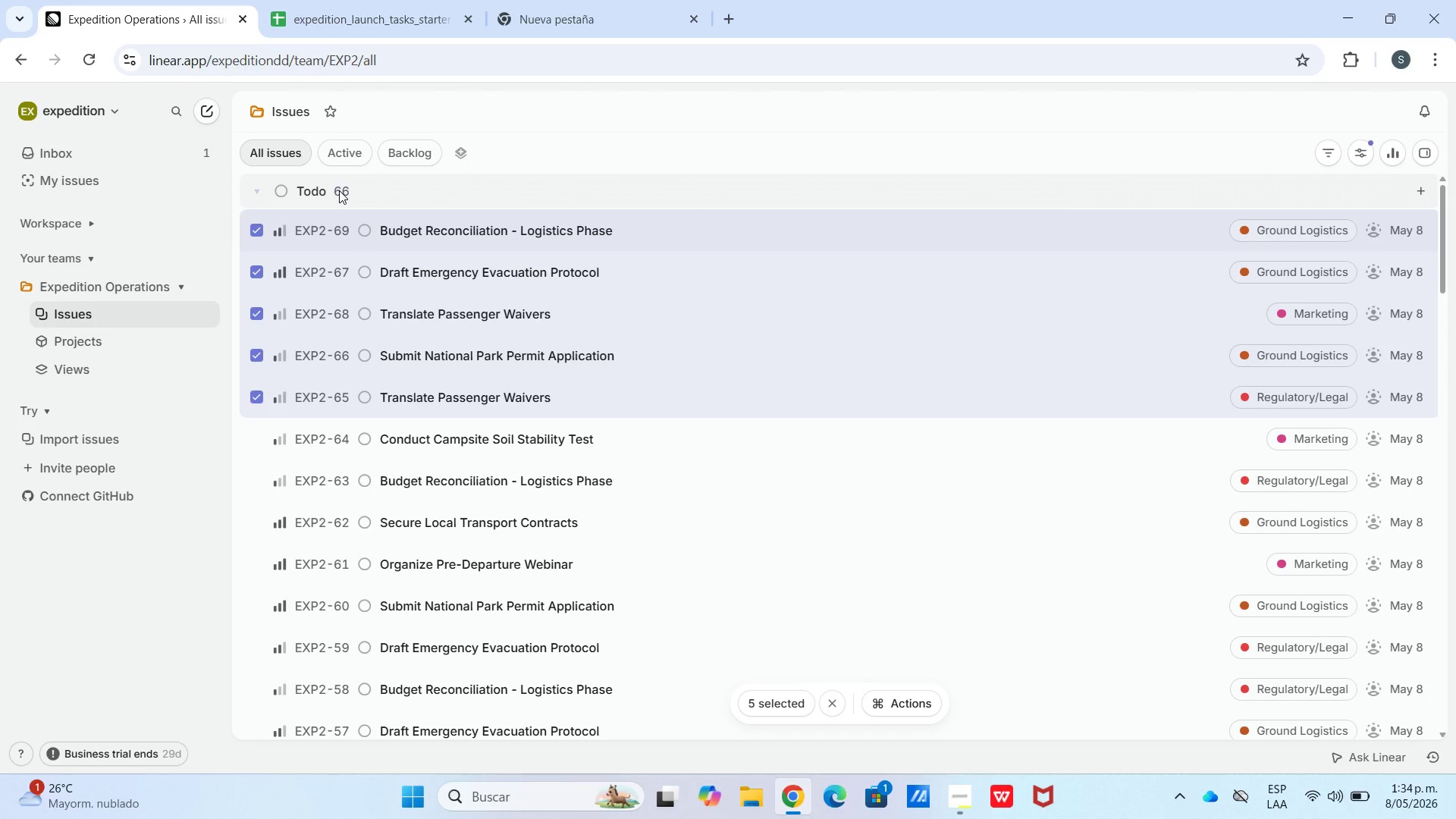 
right_click([339, 190])
 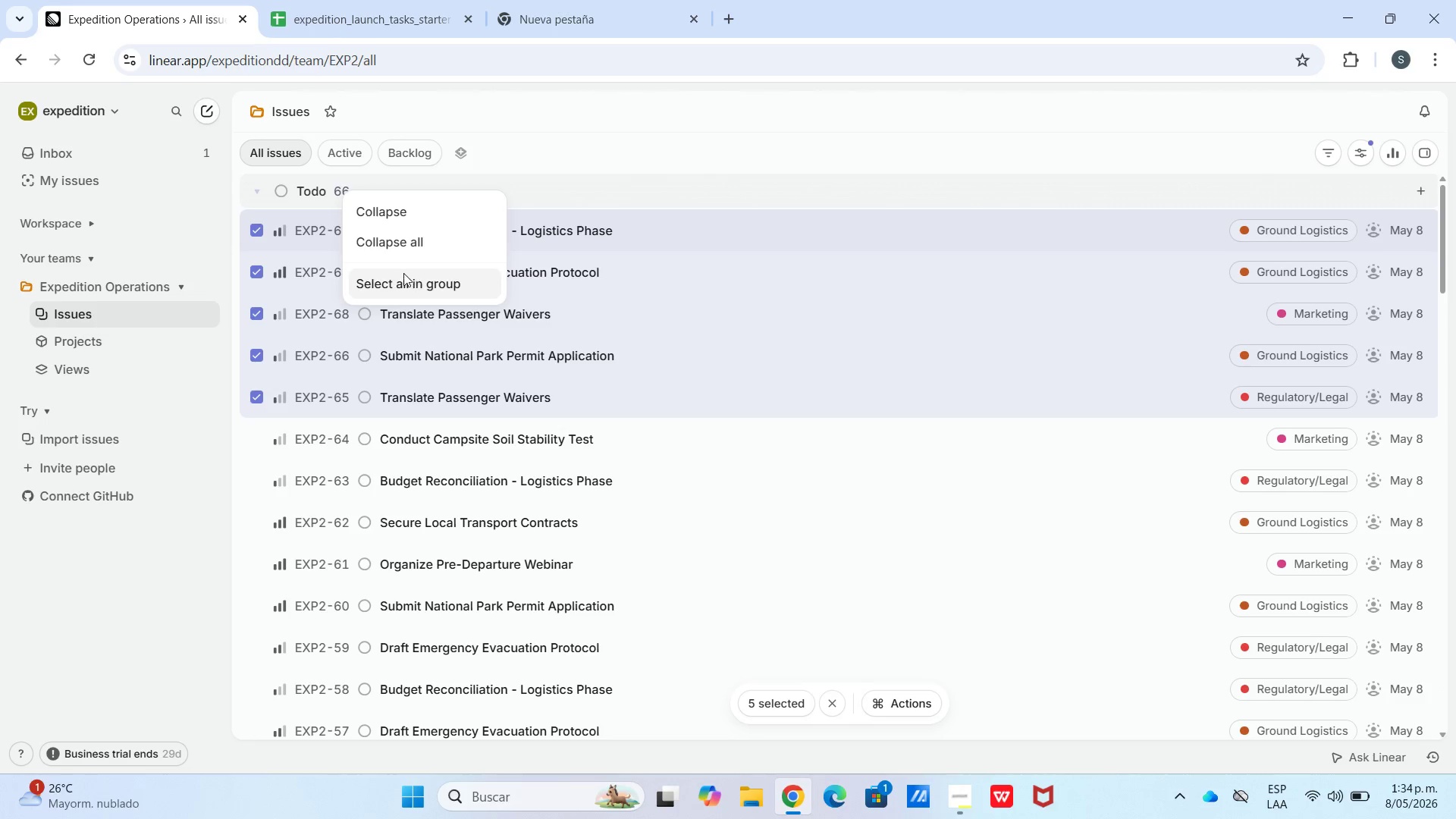 
left_click([268, 197])
 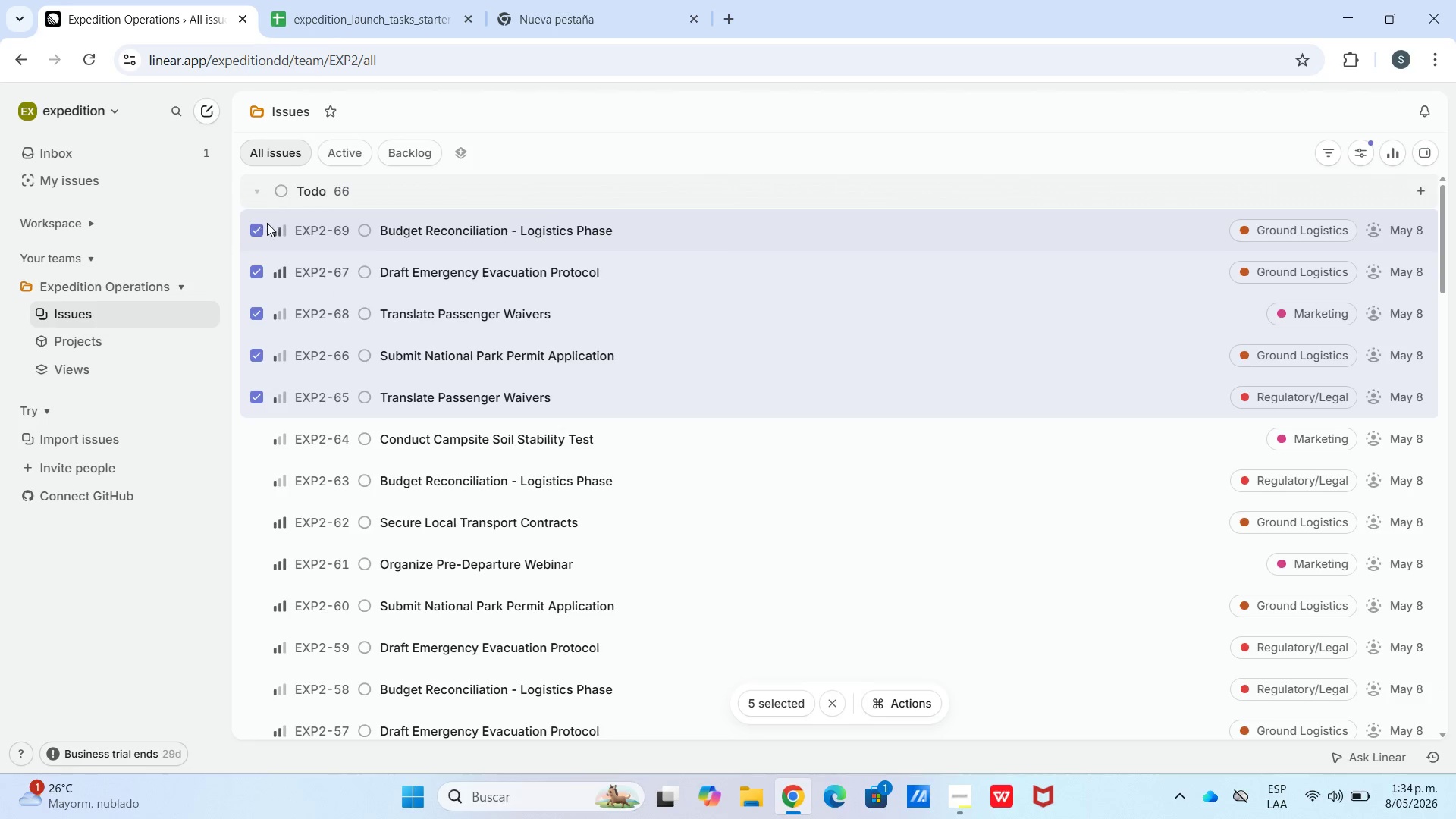 
left_click([267, 224])
 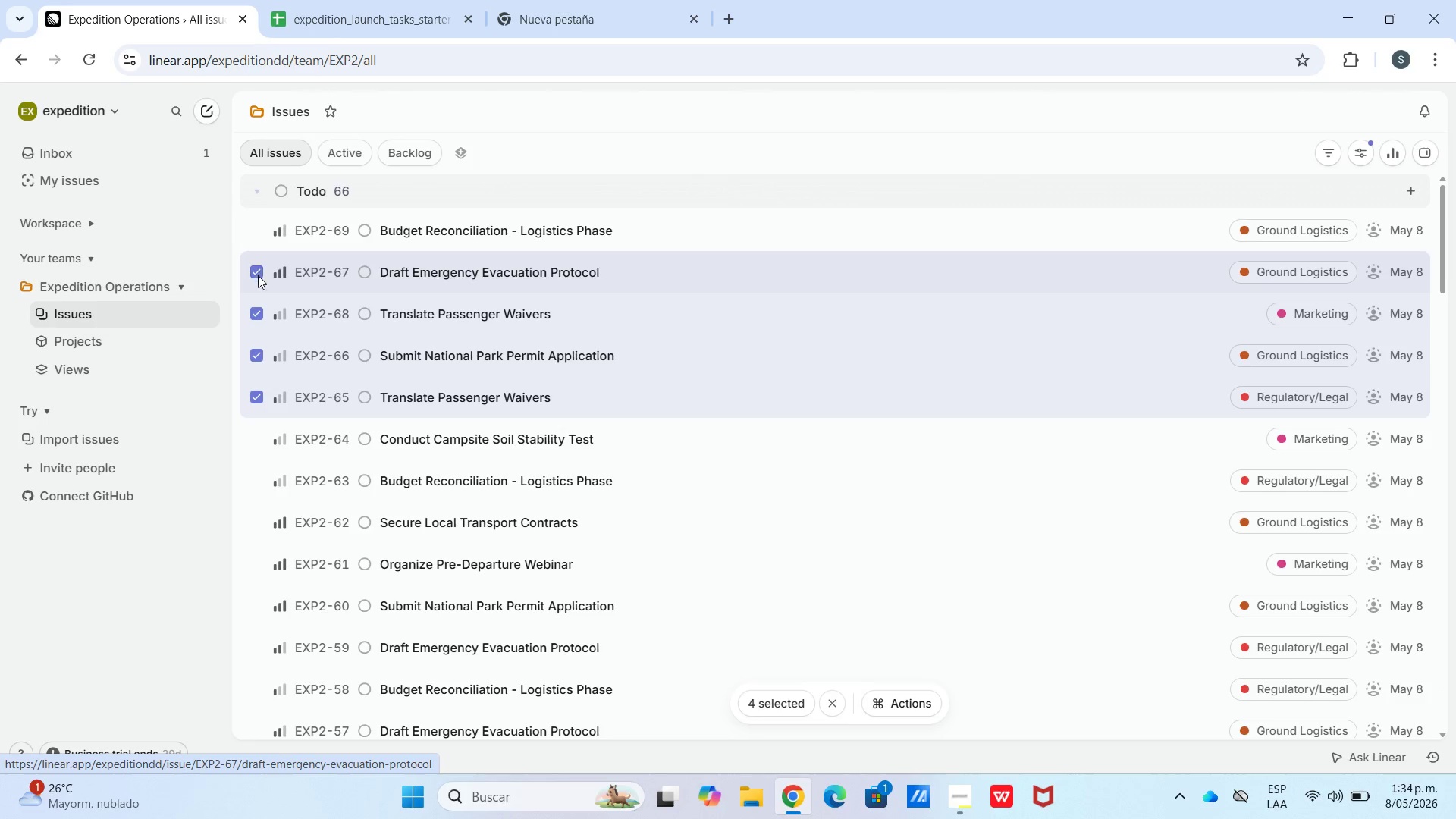 
left_click_drag(start_coordinate=[247, 320], to_coordinate=[246, 325])
 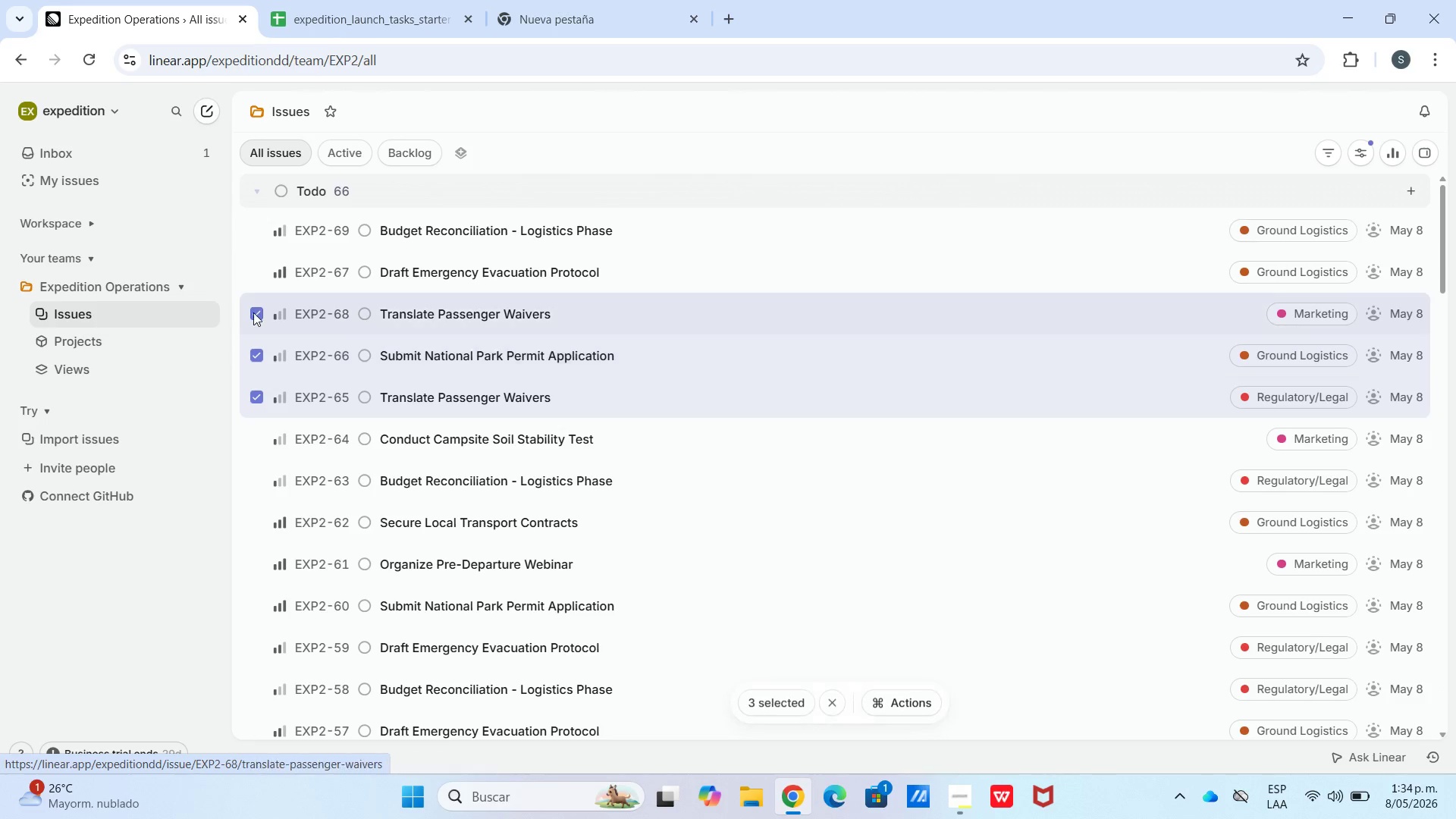 
left_click([255, 310])
 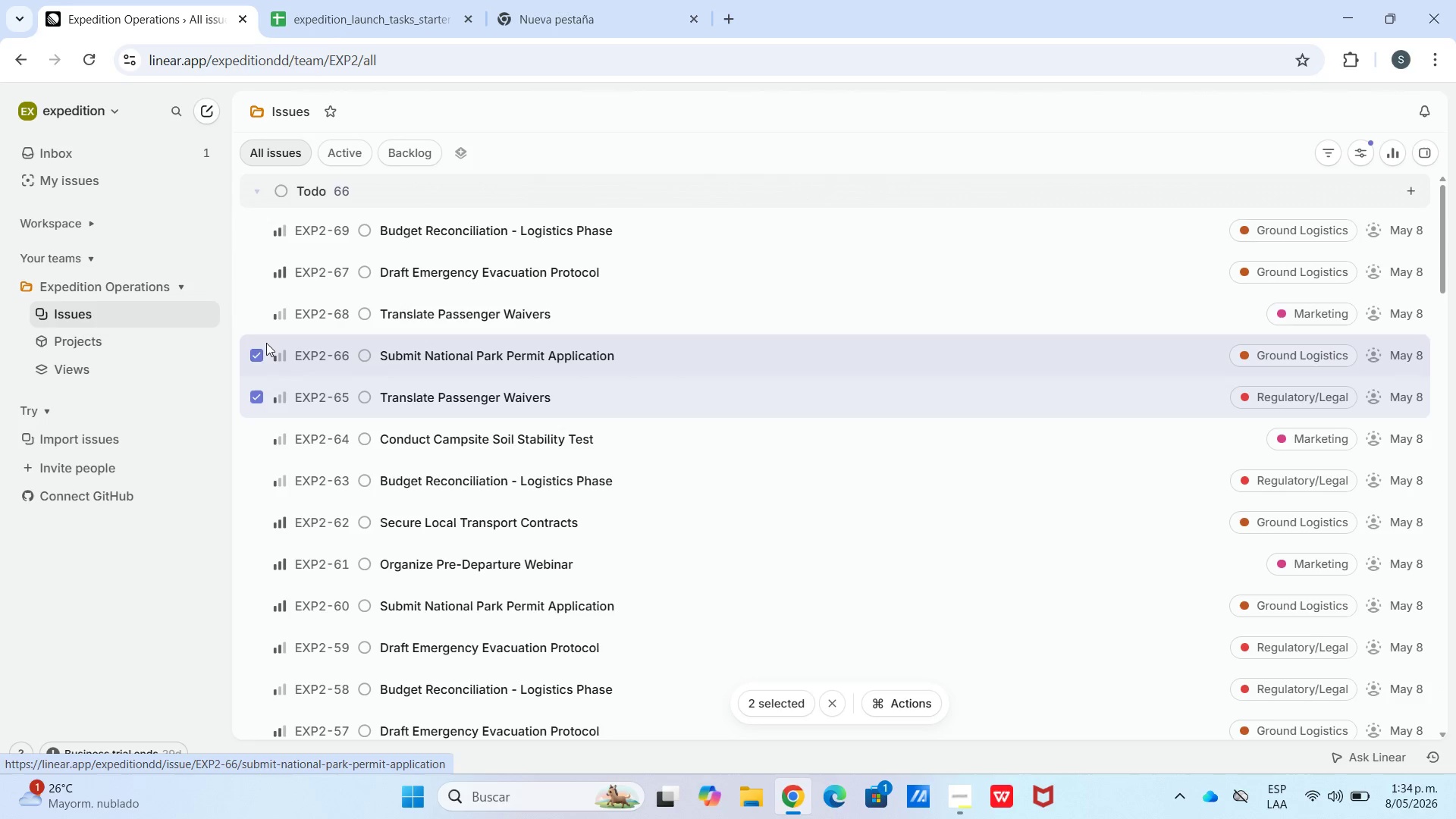 
left_click_drag(start_coordinate=[258, 356], to_coordinate=[258, 359])
 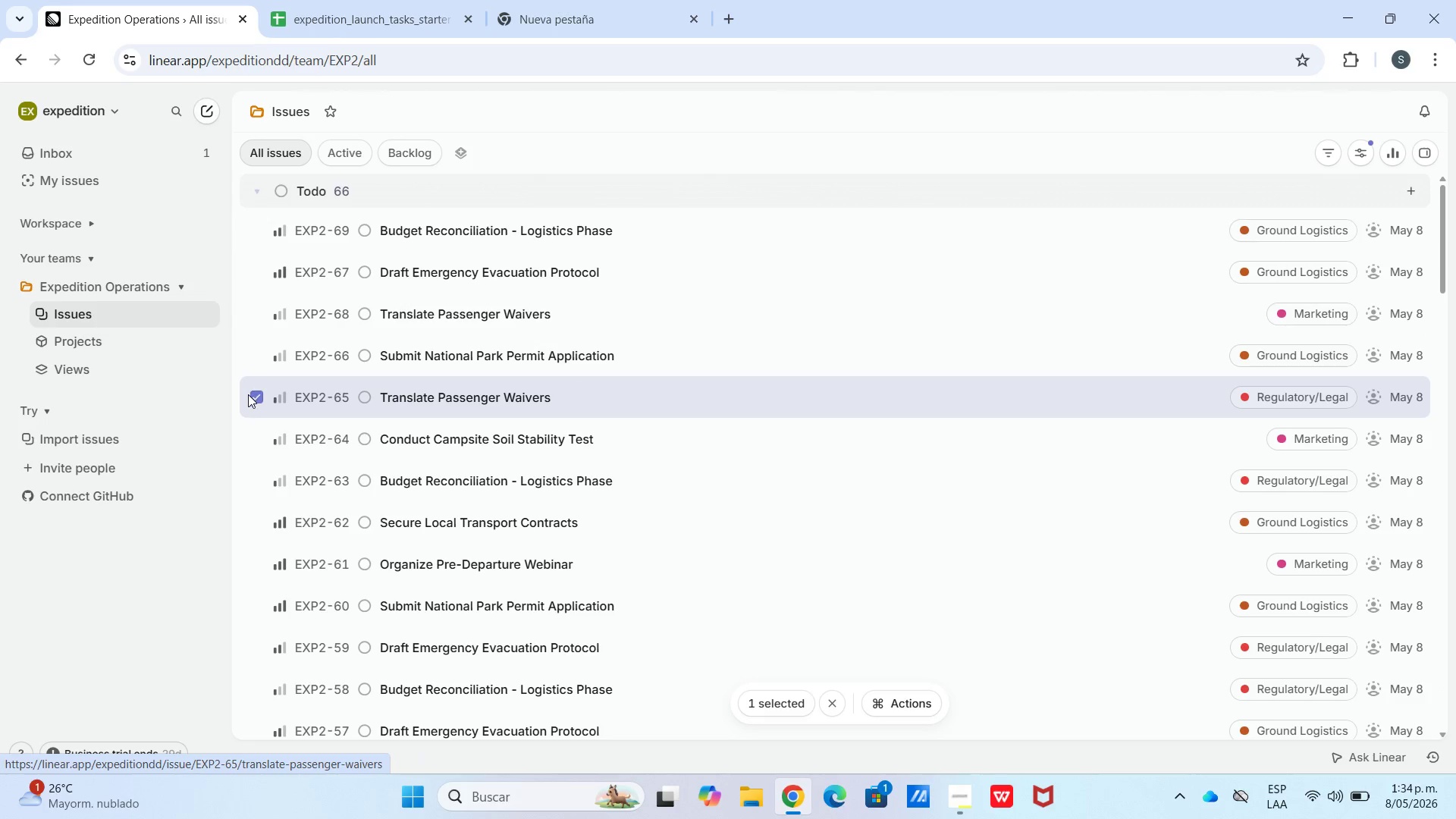 
triple_click([247, 396])
 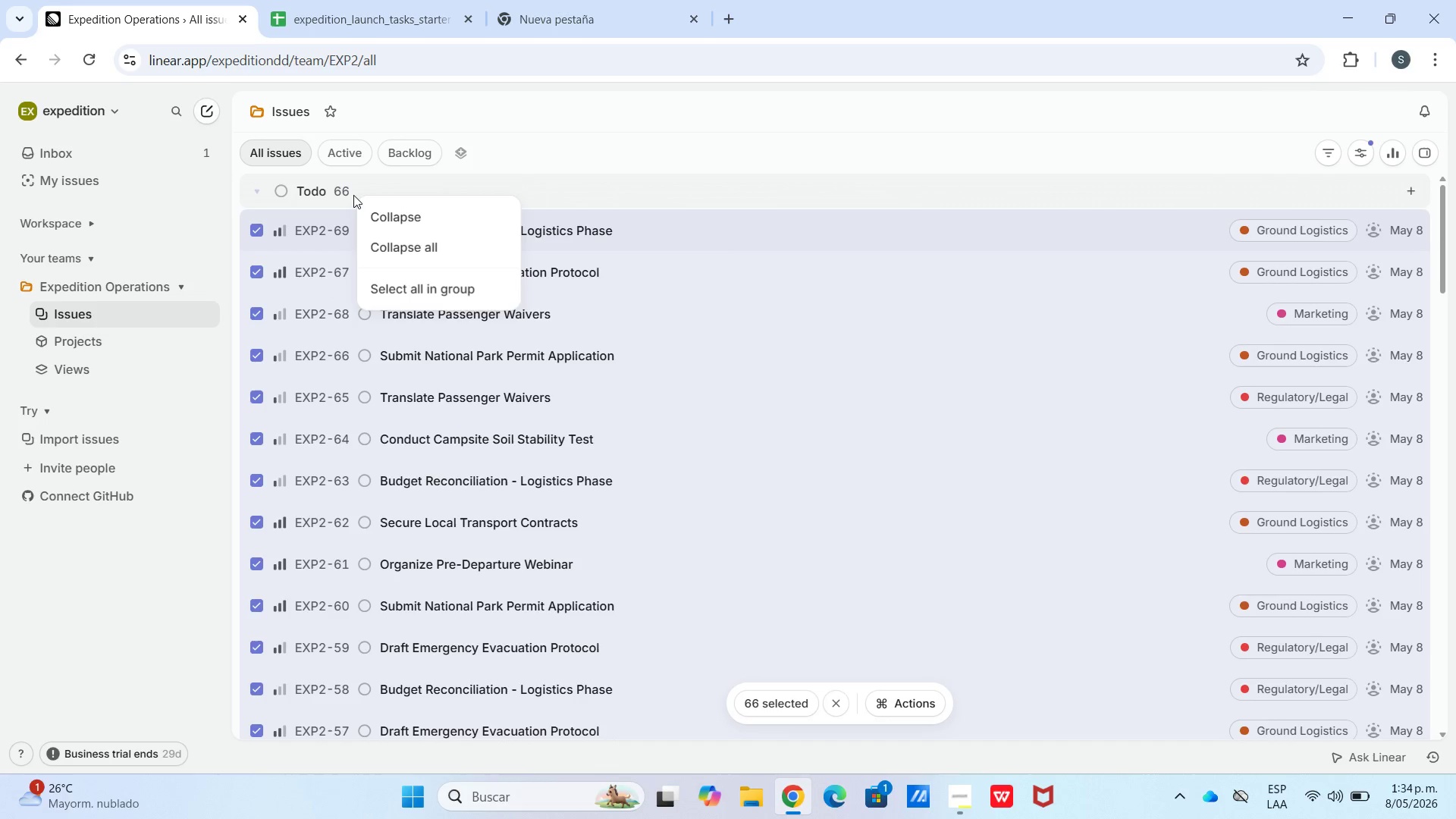 
wait(5.62)
 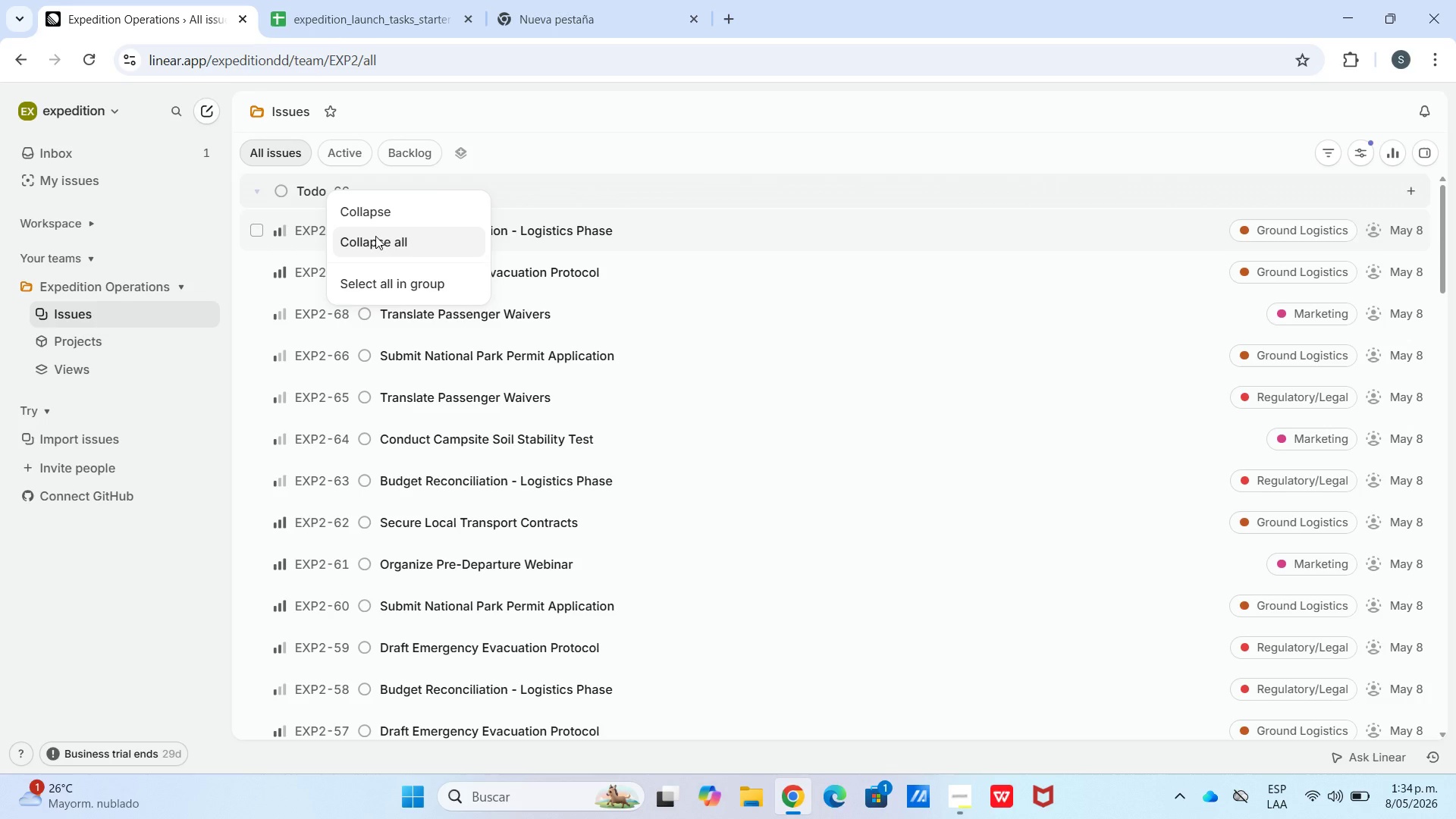 
mouse_move([672, 309])
 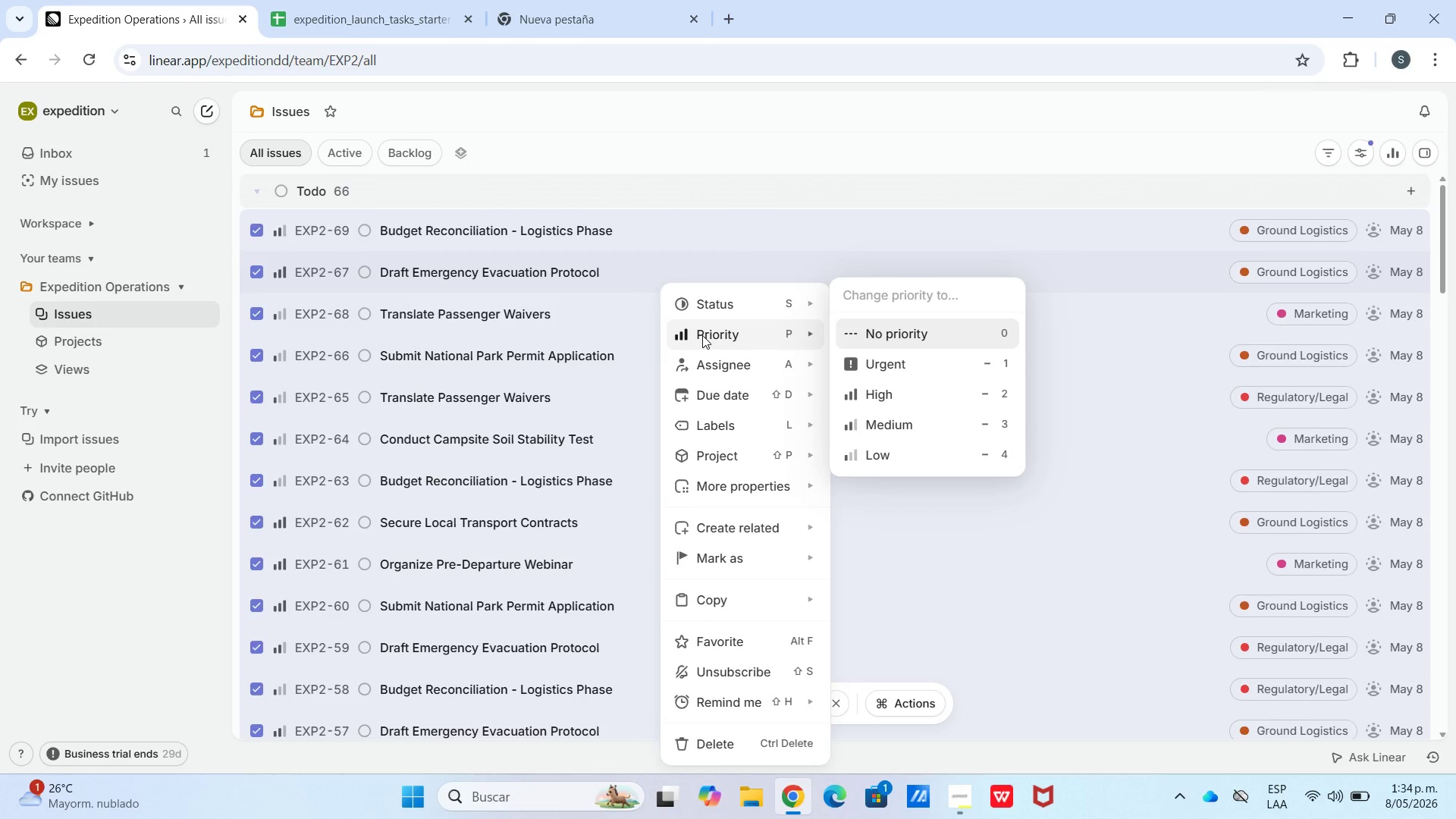 
mouse_move([733, 308])
 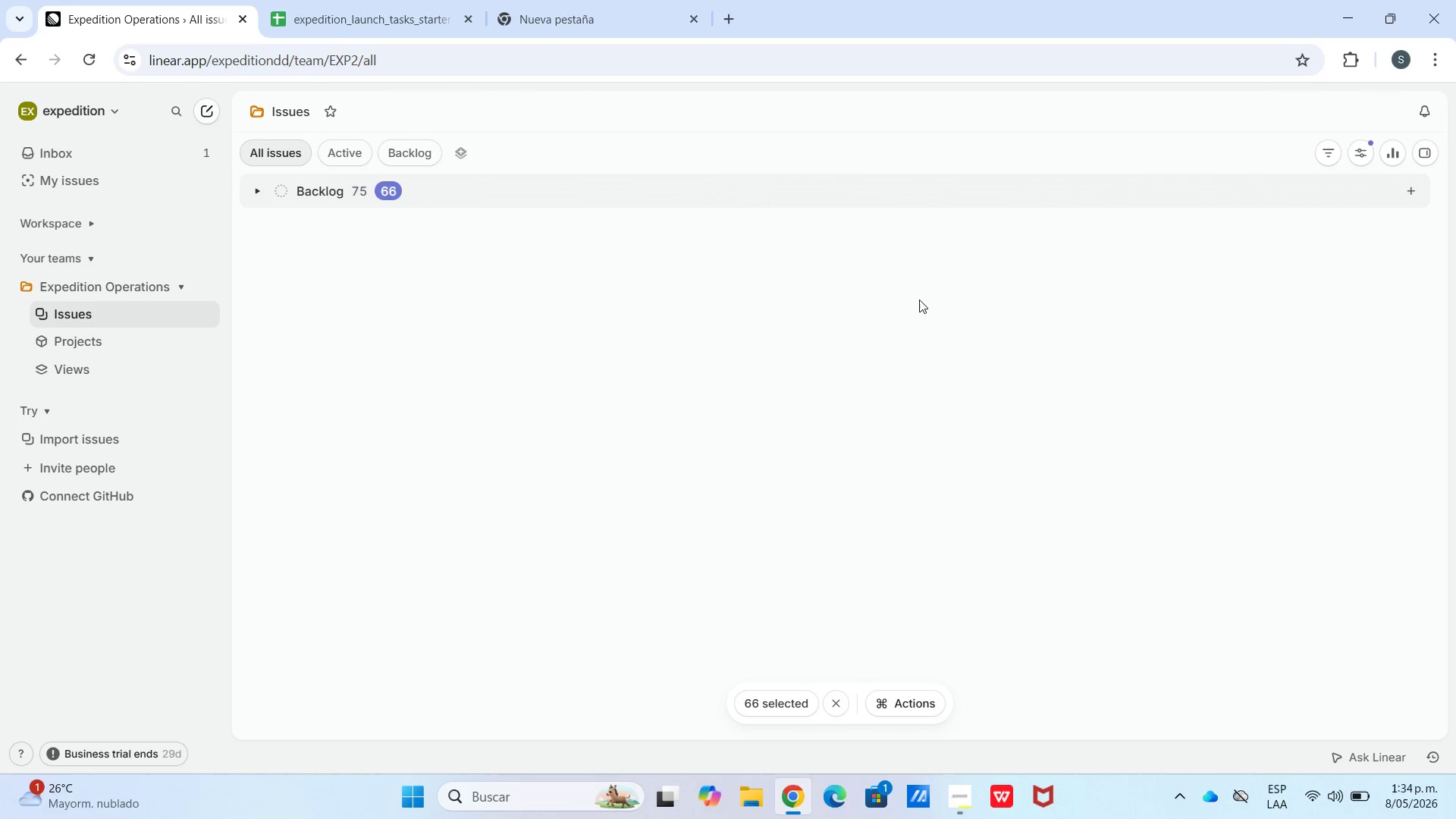 
double_click([378, 180])
 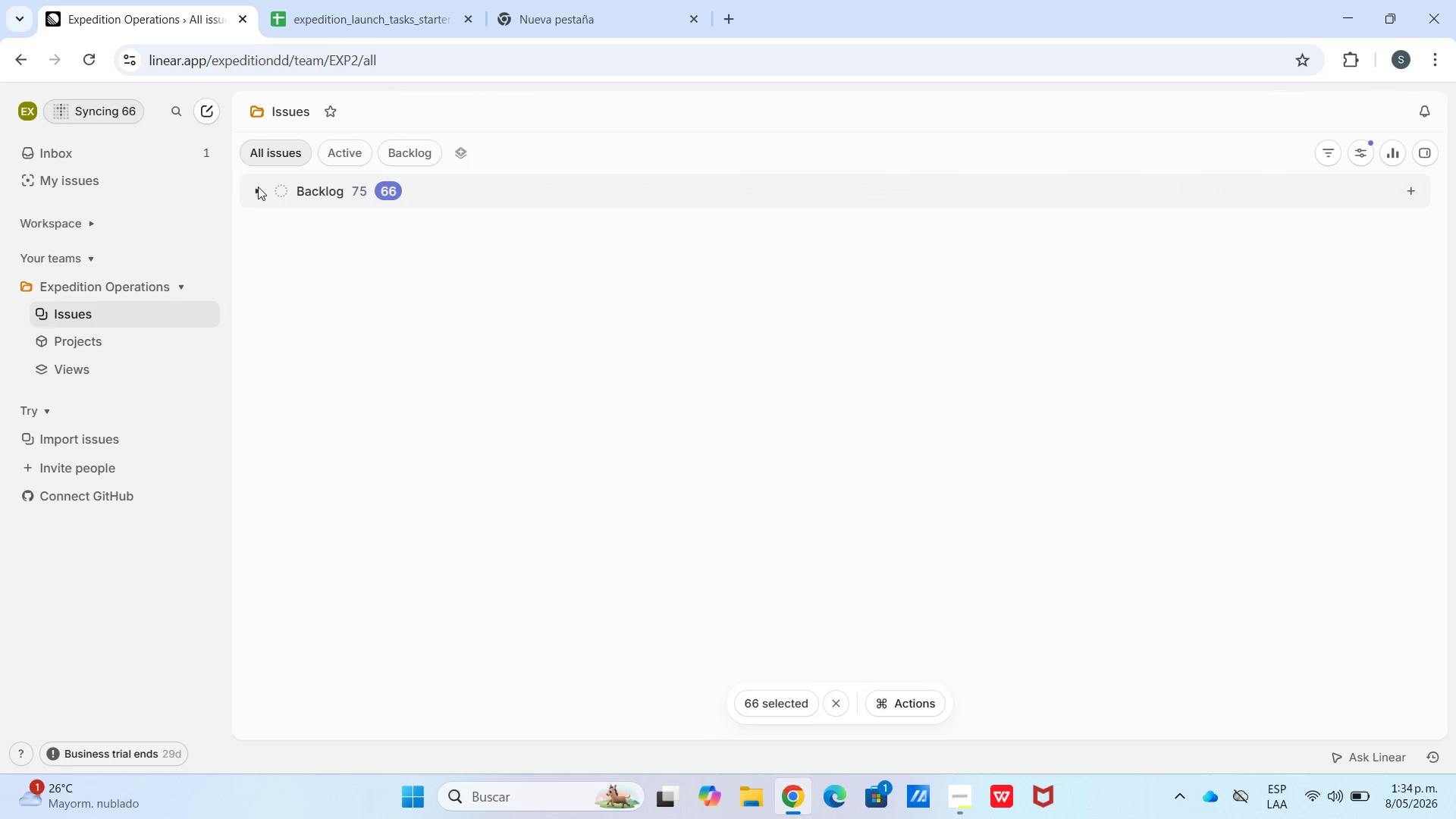 
left_click([258, 187])
 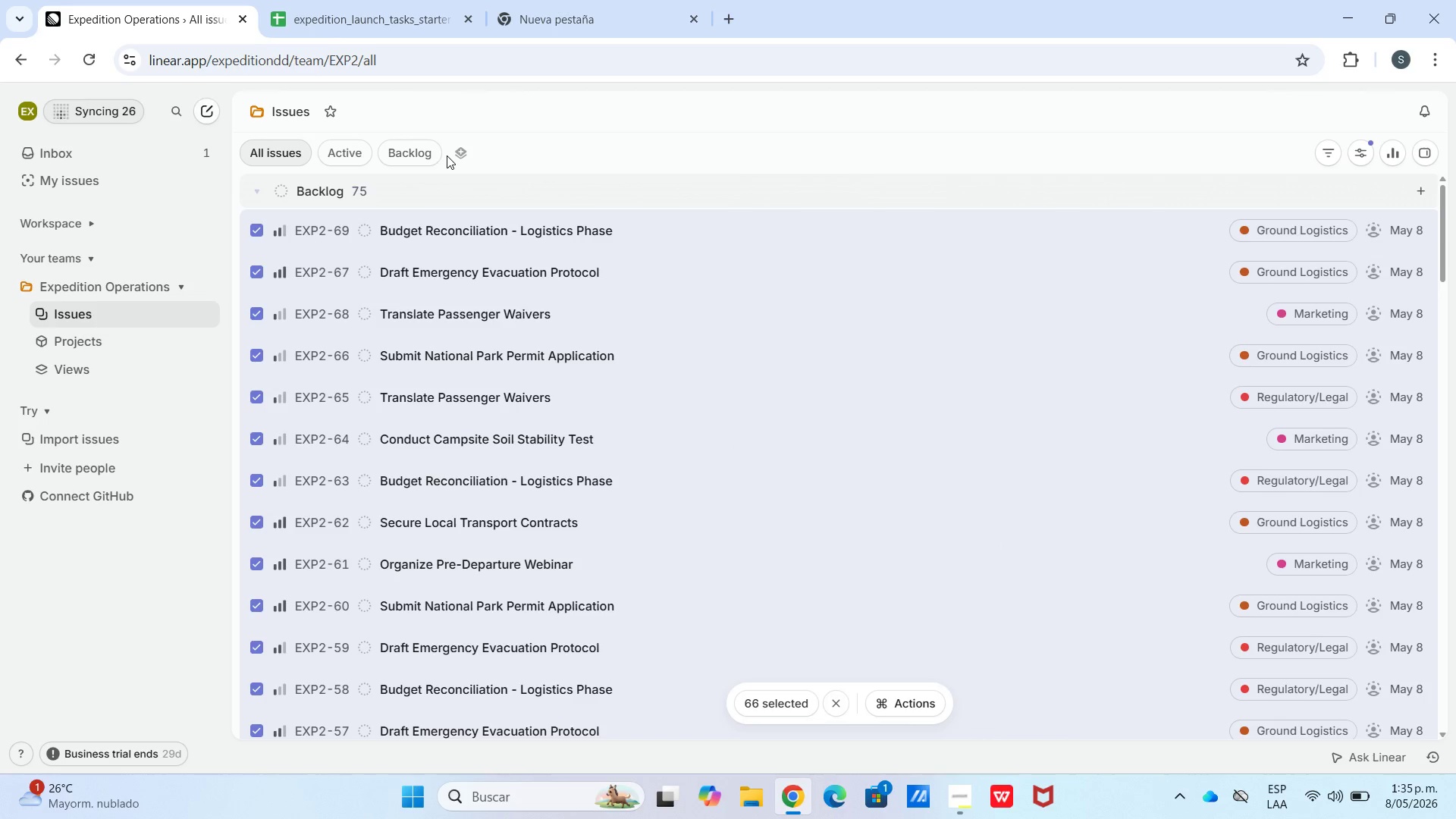 
left_click([370, 0])
 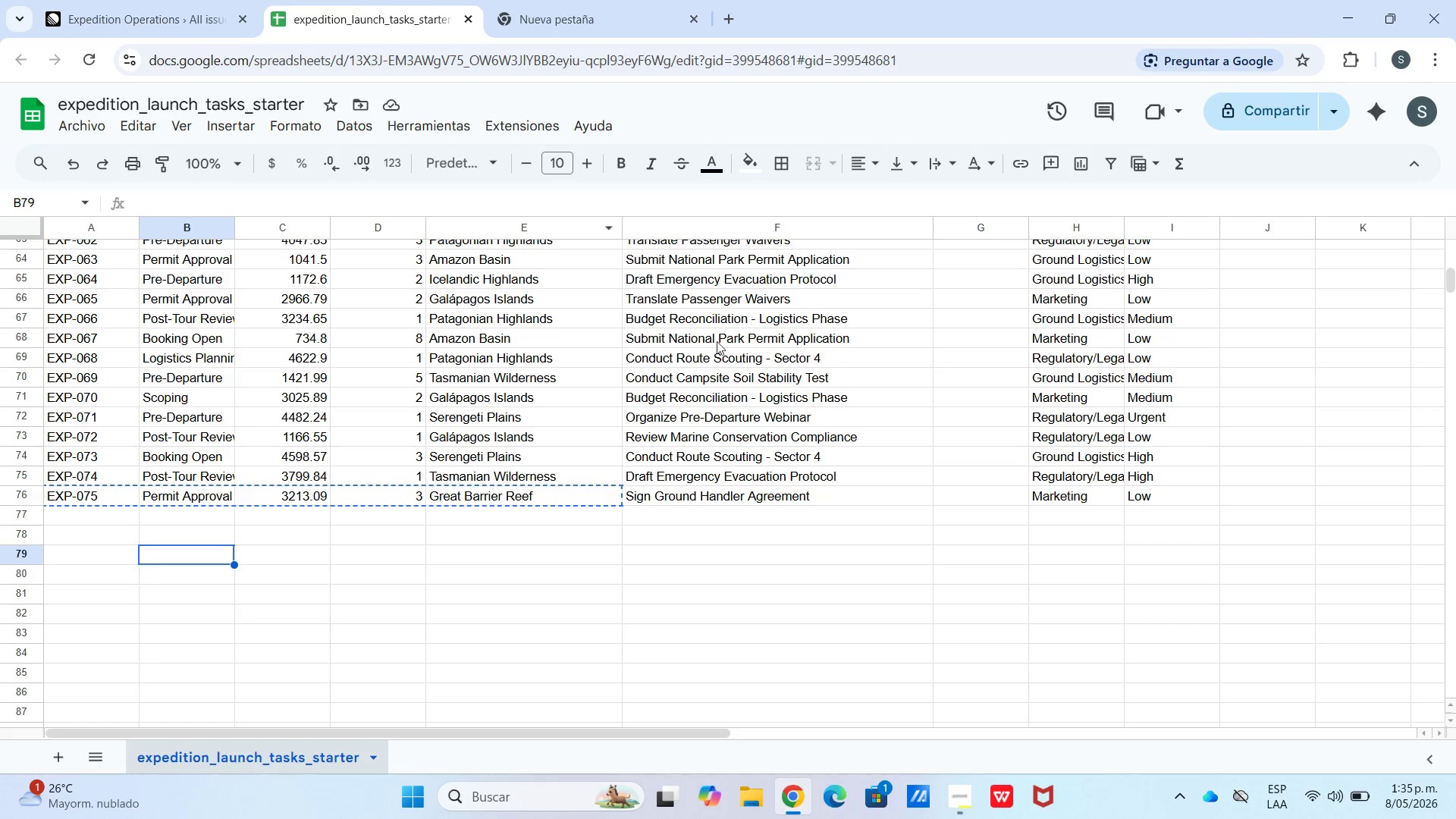 
scroll: coordinate [971, 362], scroll_direction: up, amount: 15.0
 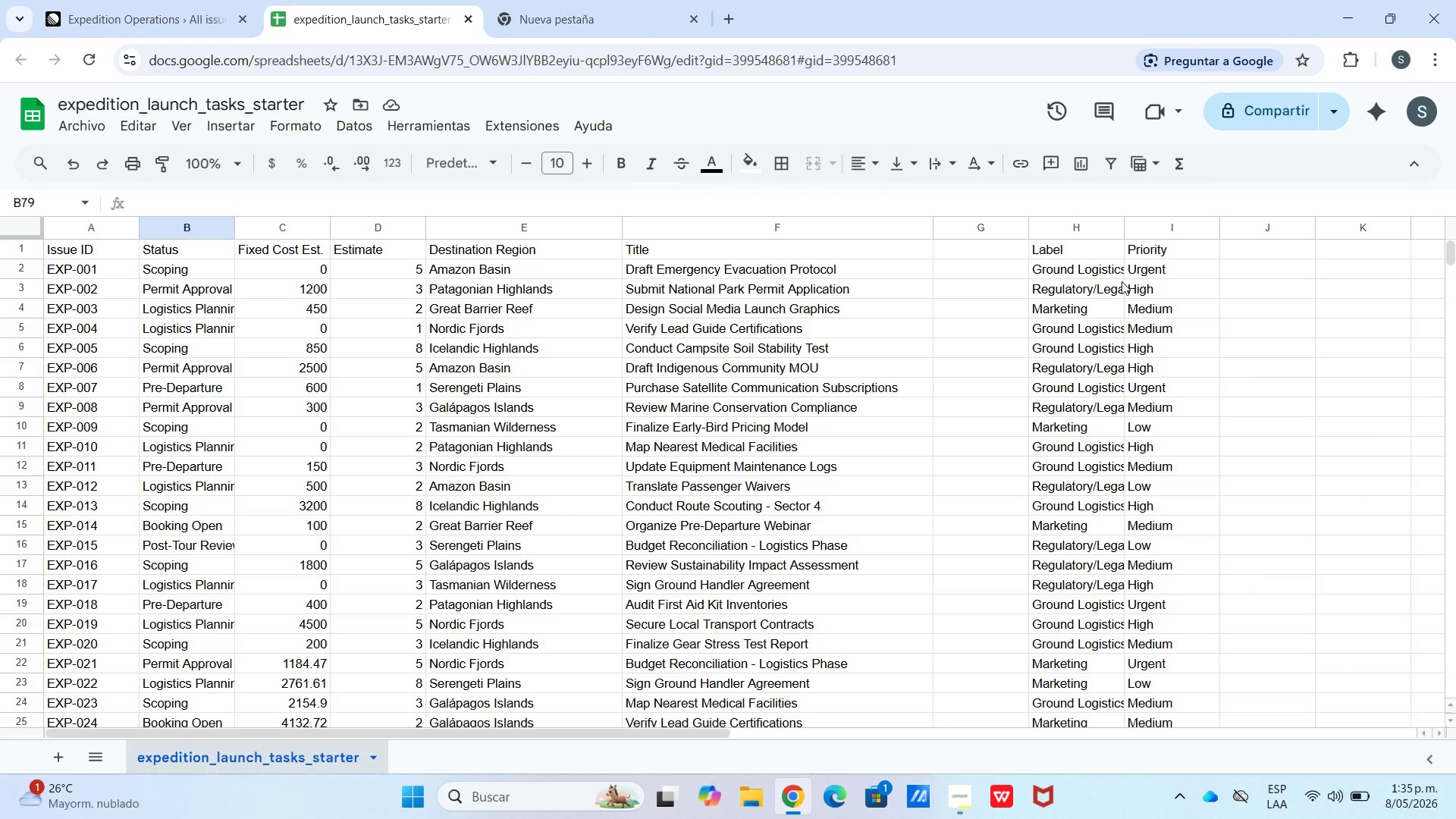 
left_click([0, 0])
 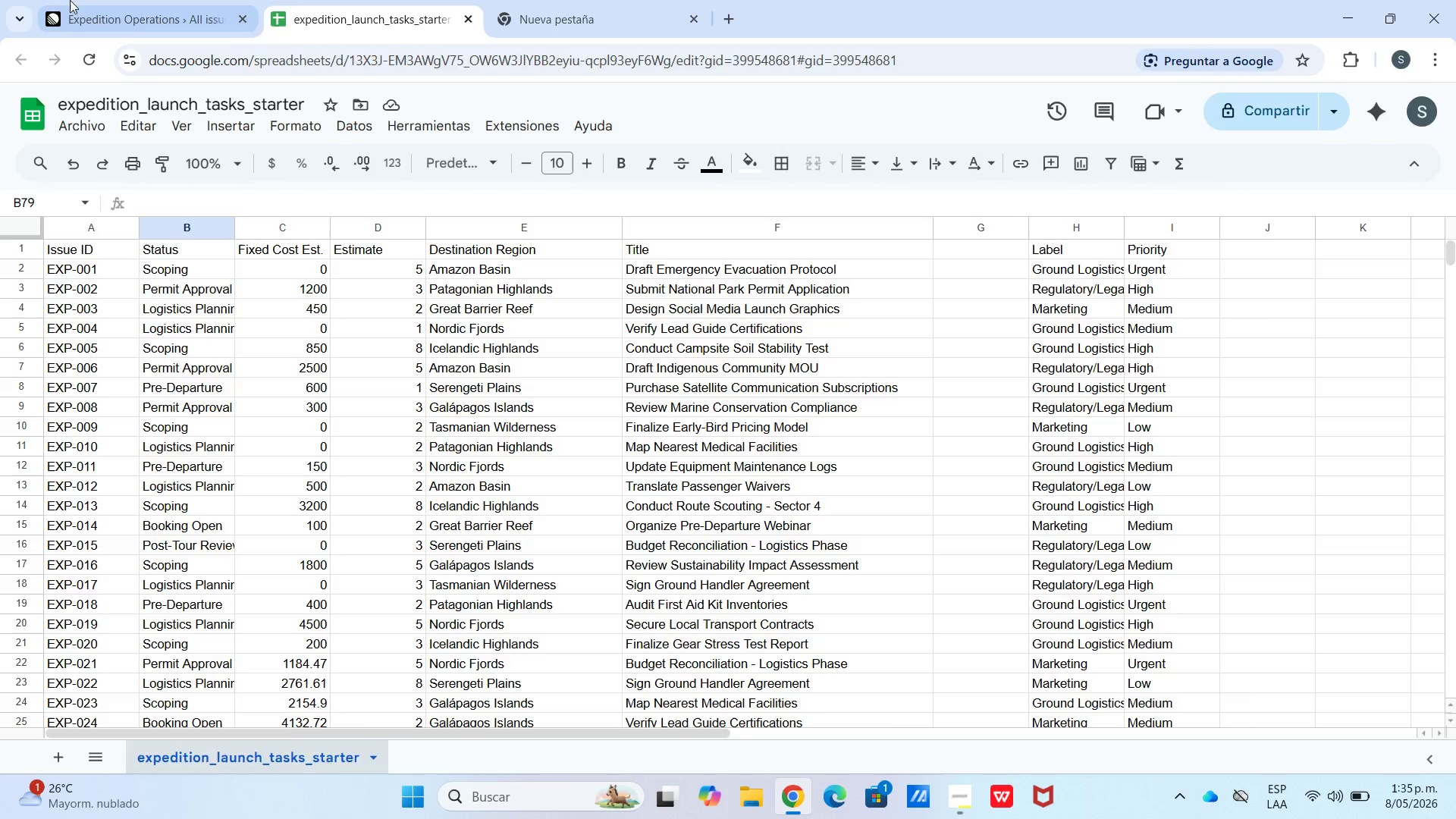 
left_click([85, 0])
 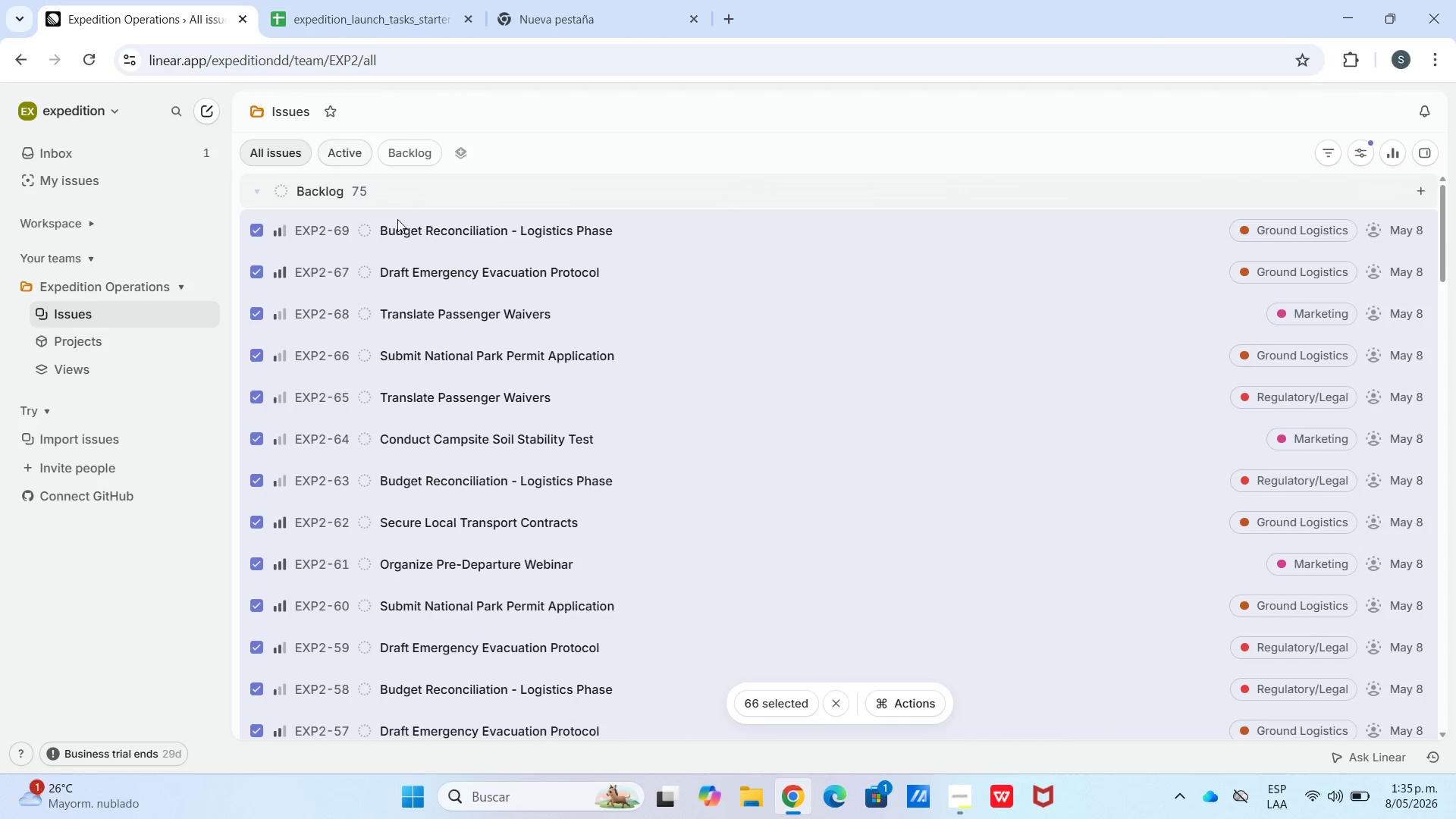 
right_click([410, 272])
 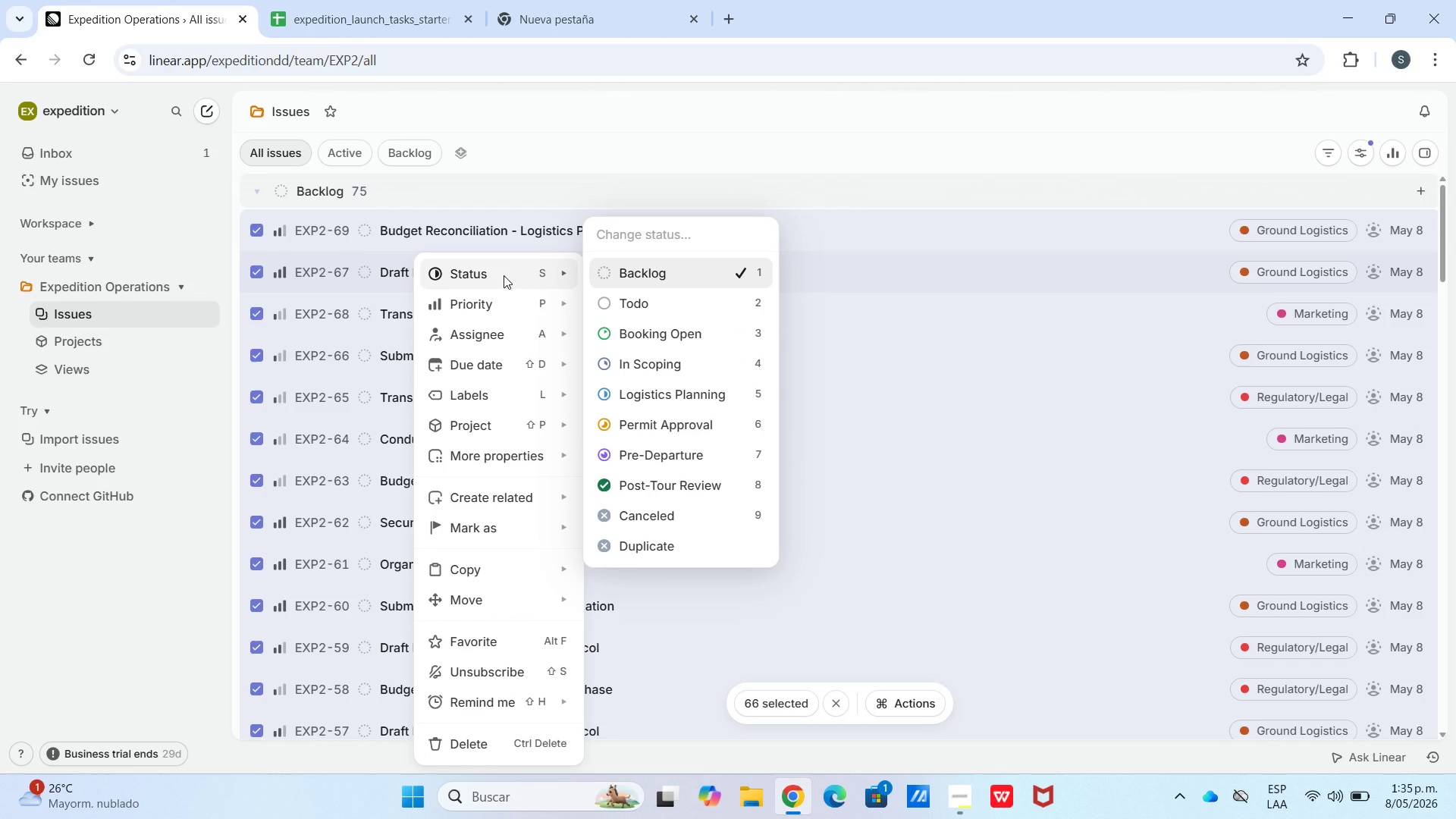 
left_click([388, 0])
 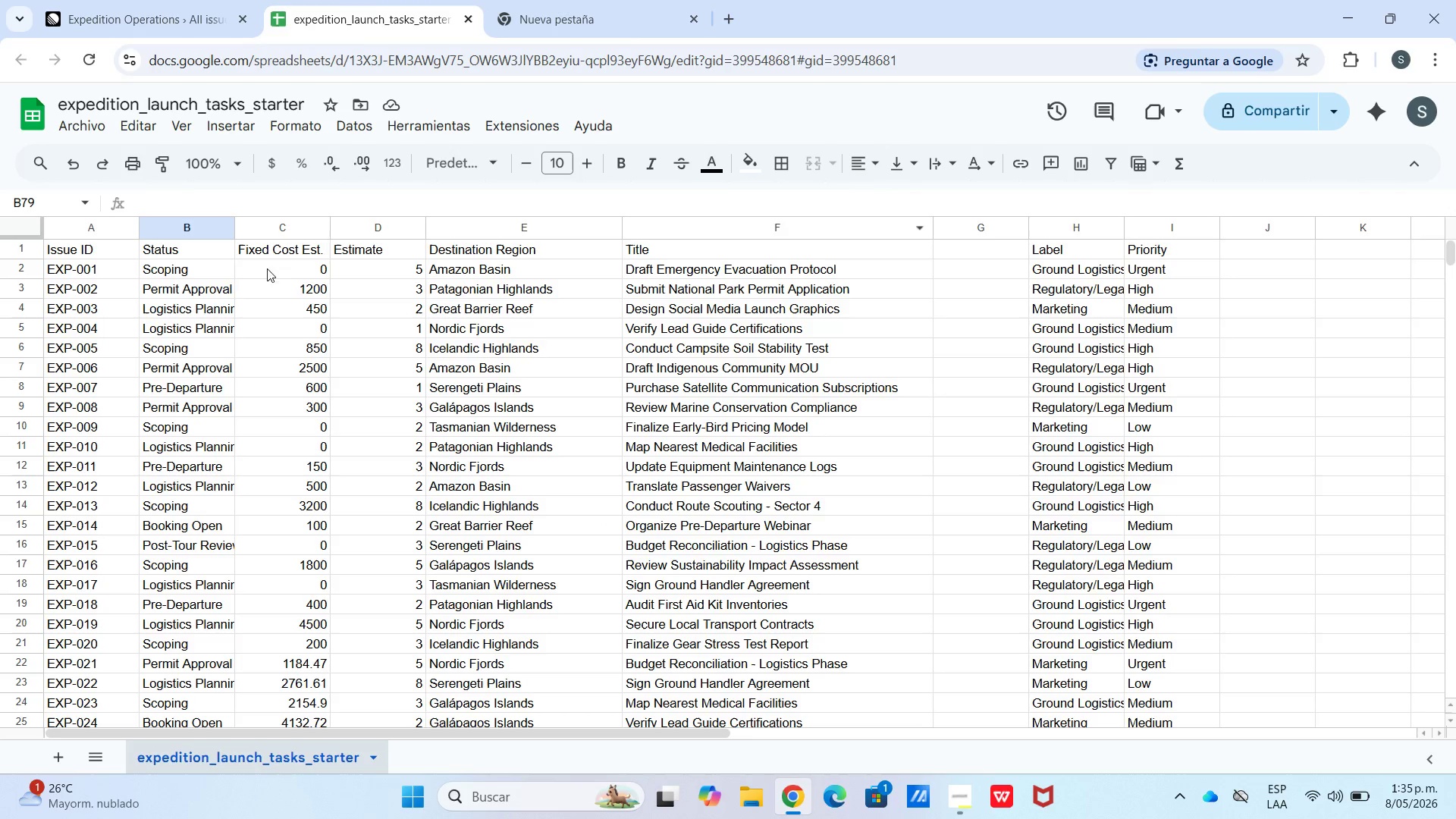 
scroll: coordinate [464, 300], scroll_direction: up, amount: 6.0
 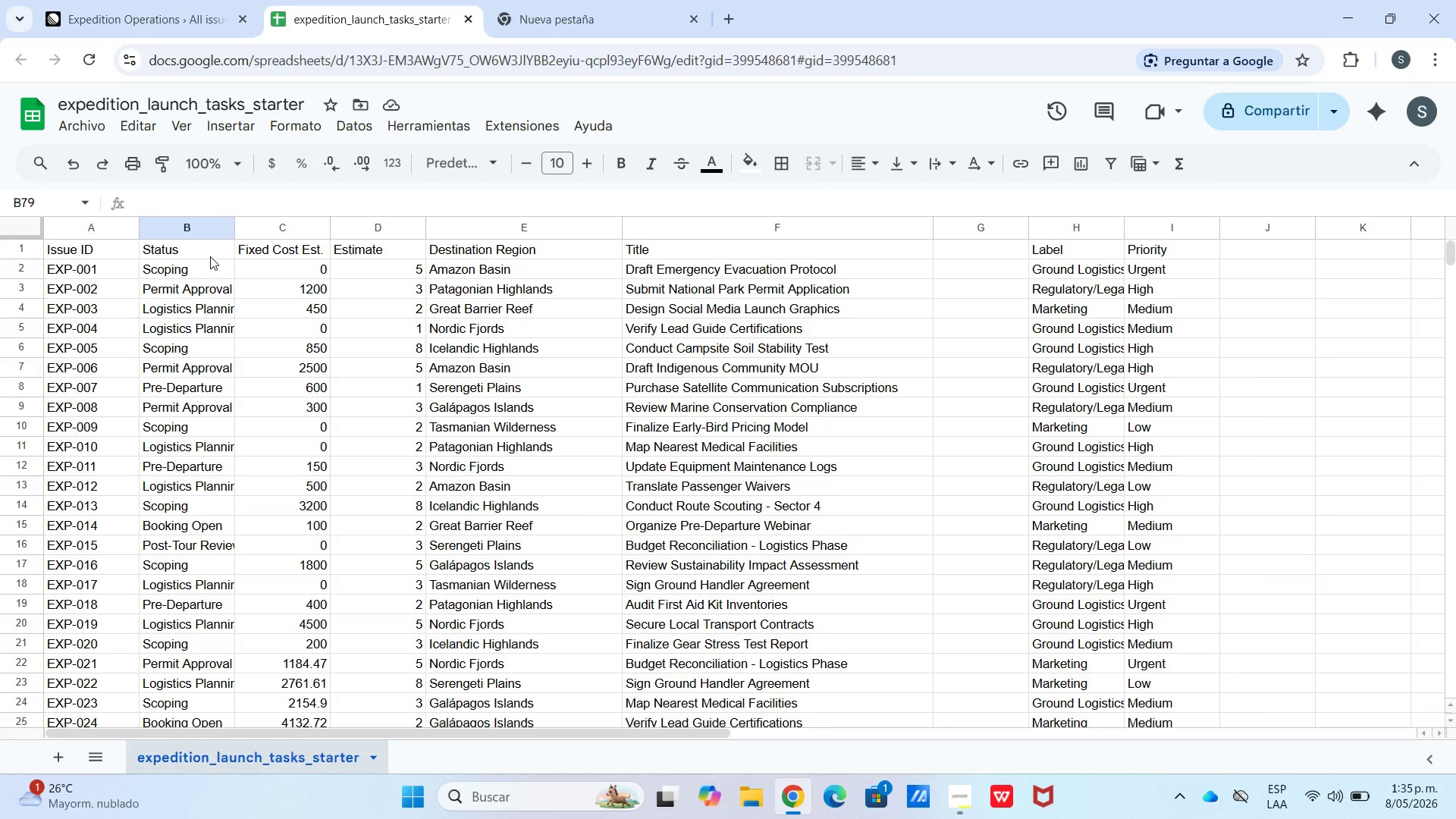 
wait(10.48)
 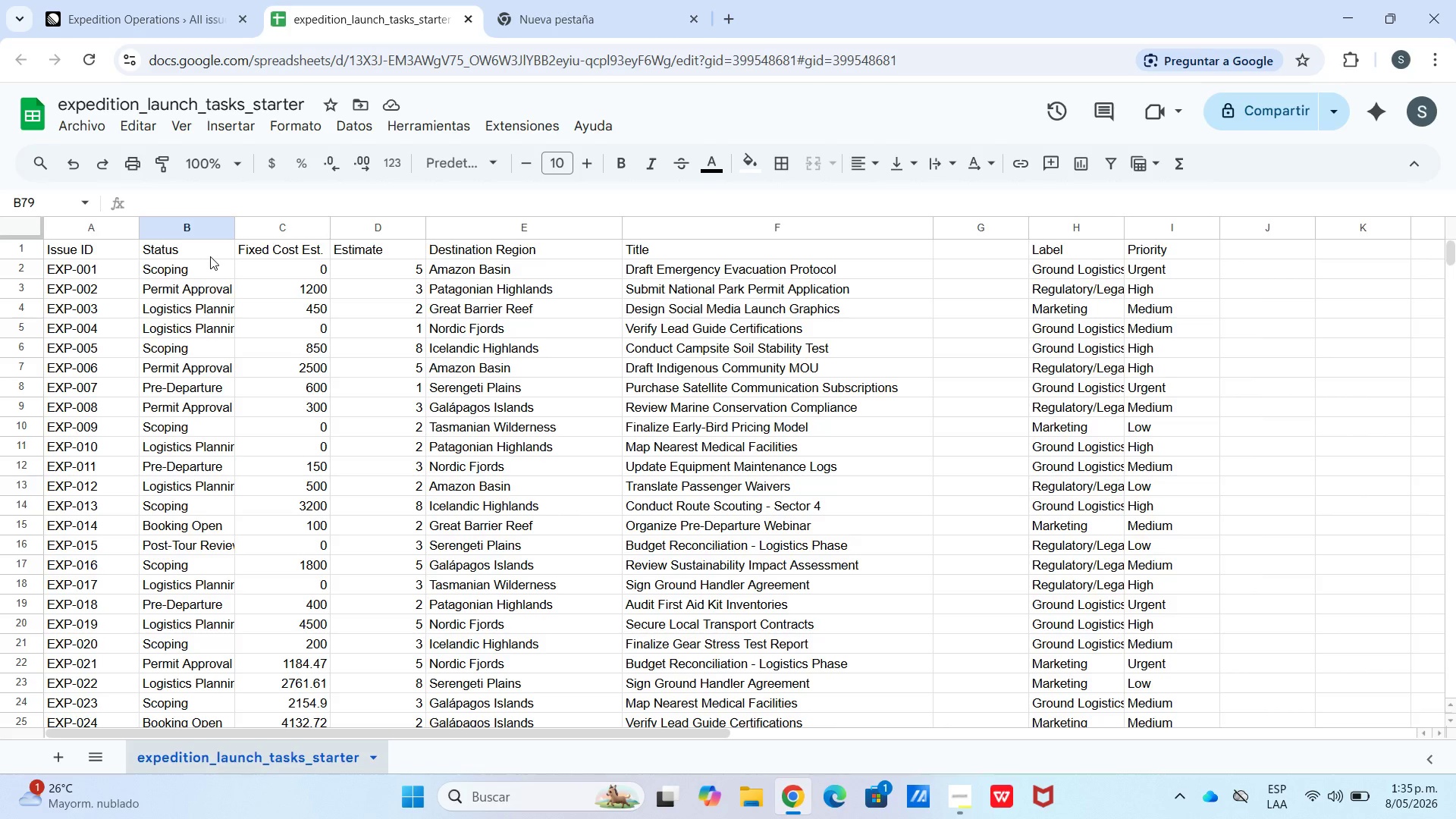 
left_click([181, 0])
 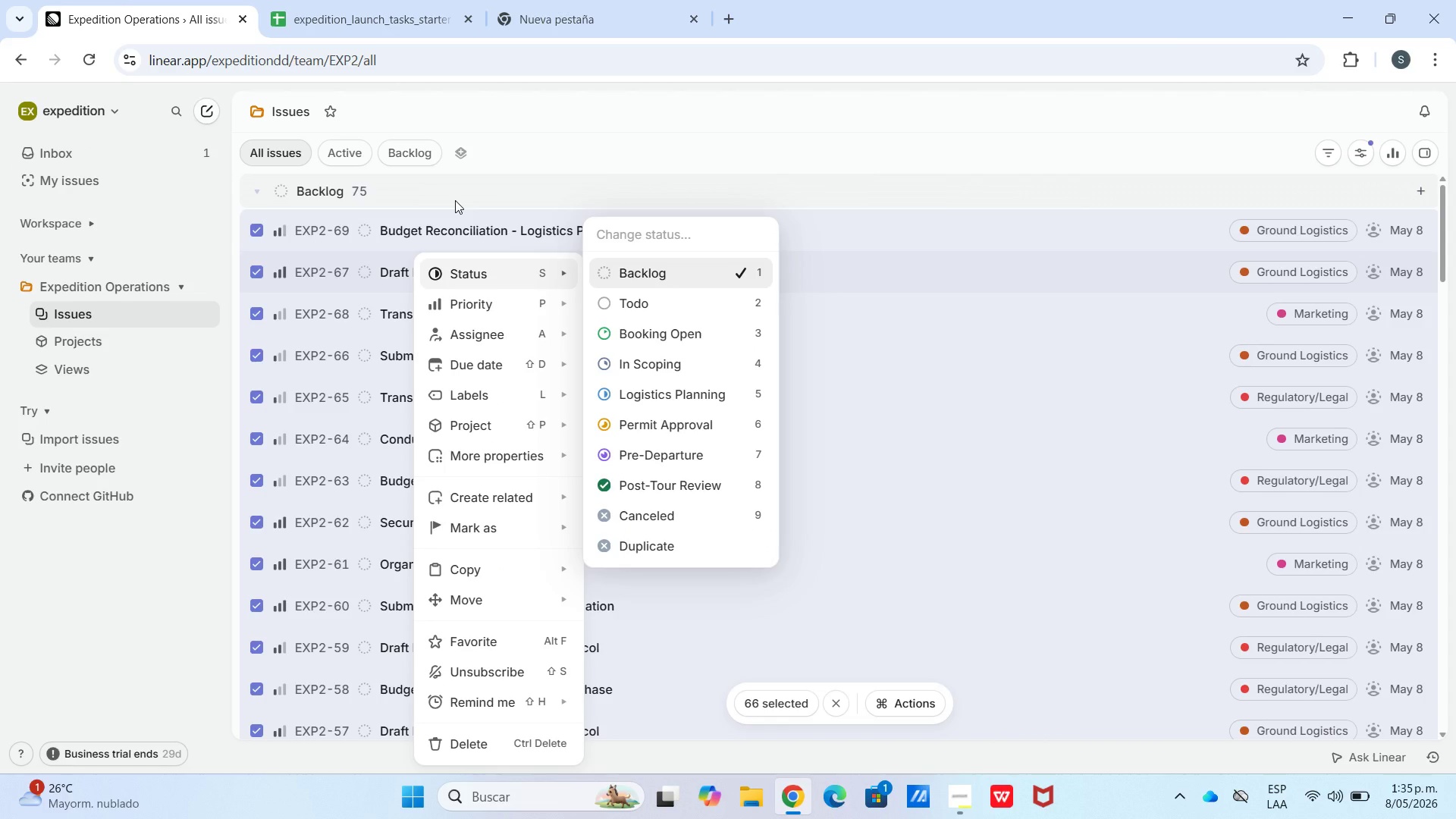 
left_click([500, 167])
 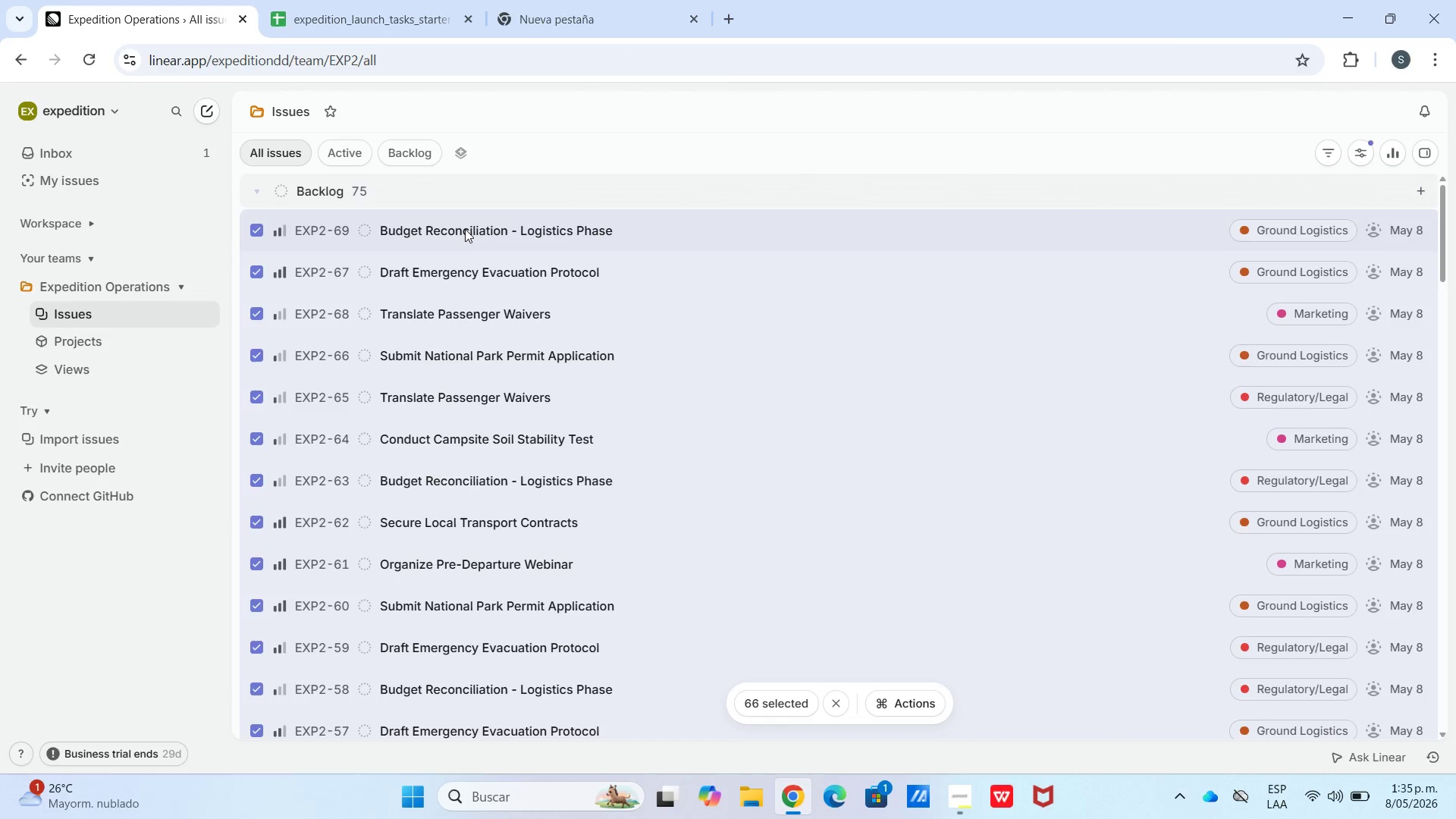 
left_click([465, 229])
 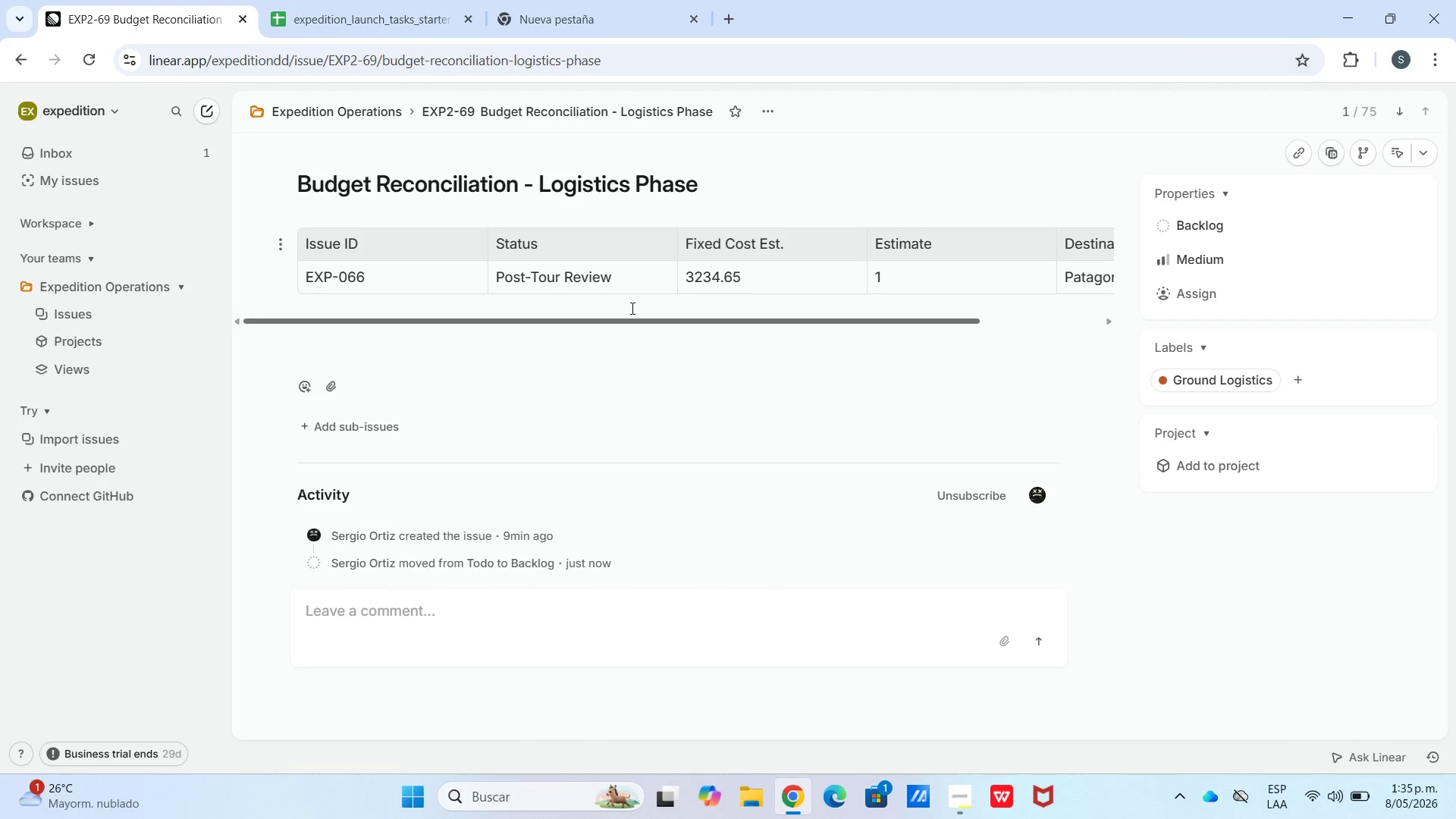 
left_click_drag(start_coordinate=[504, 309], to_coordinate=[526, 309])
 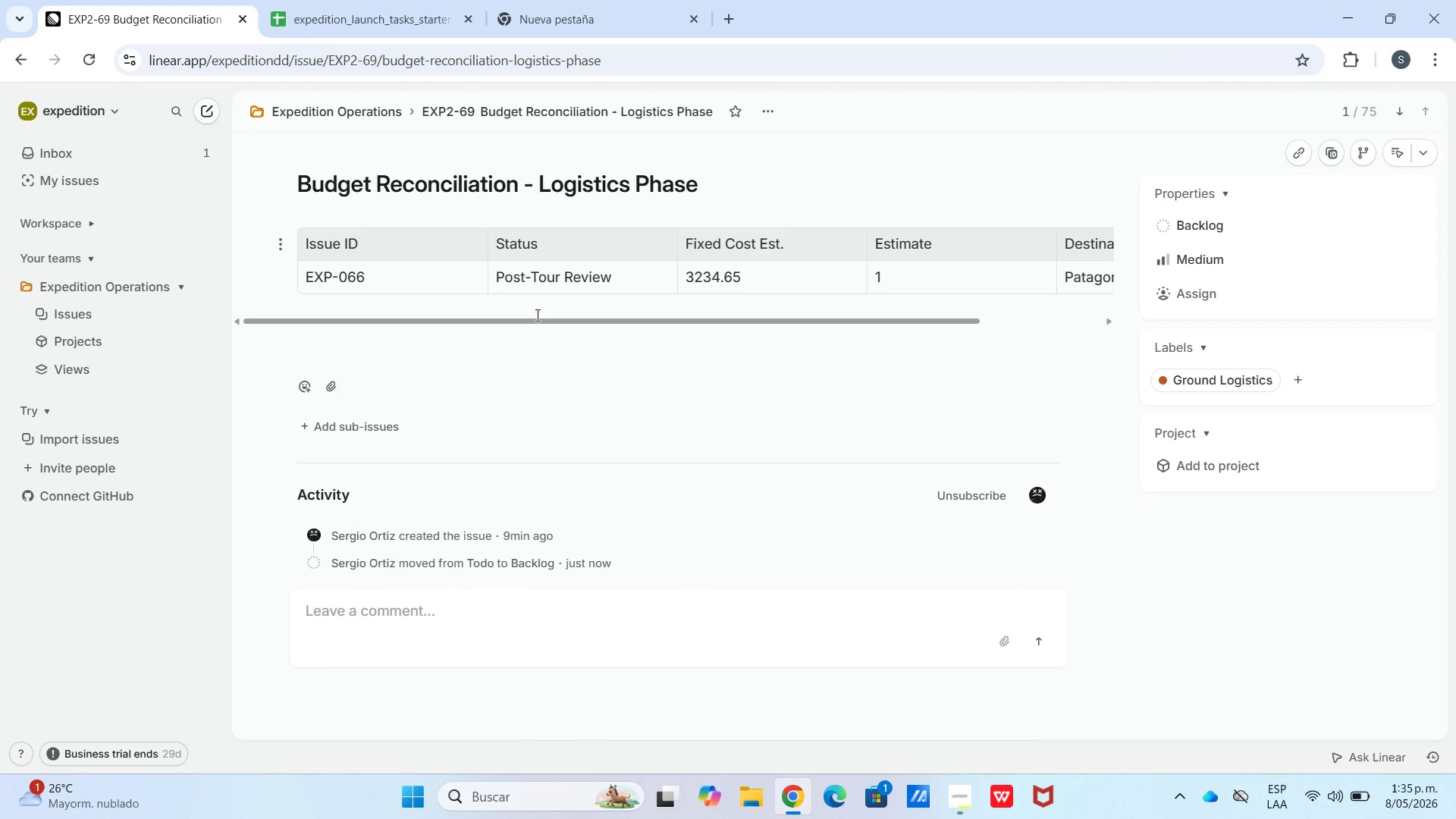 
left_click_drag(start_coordinate=[537, 317], to_coordinate=[559, 337])
 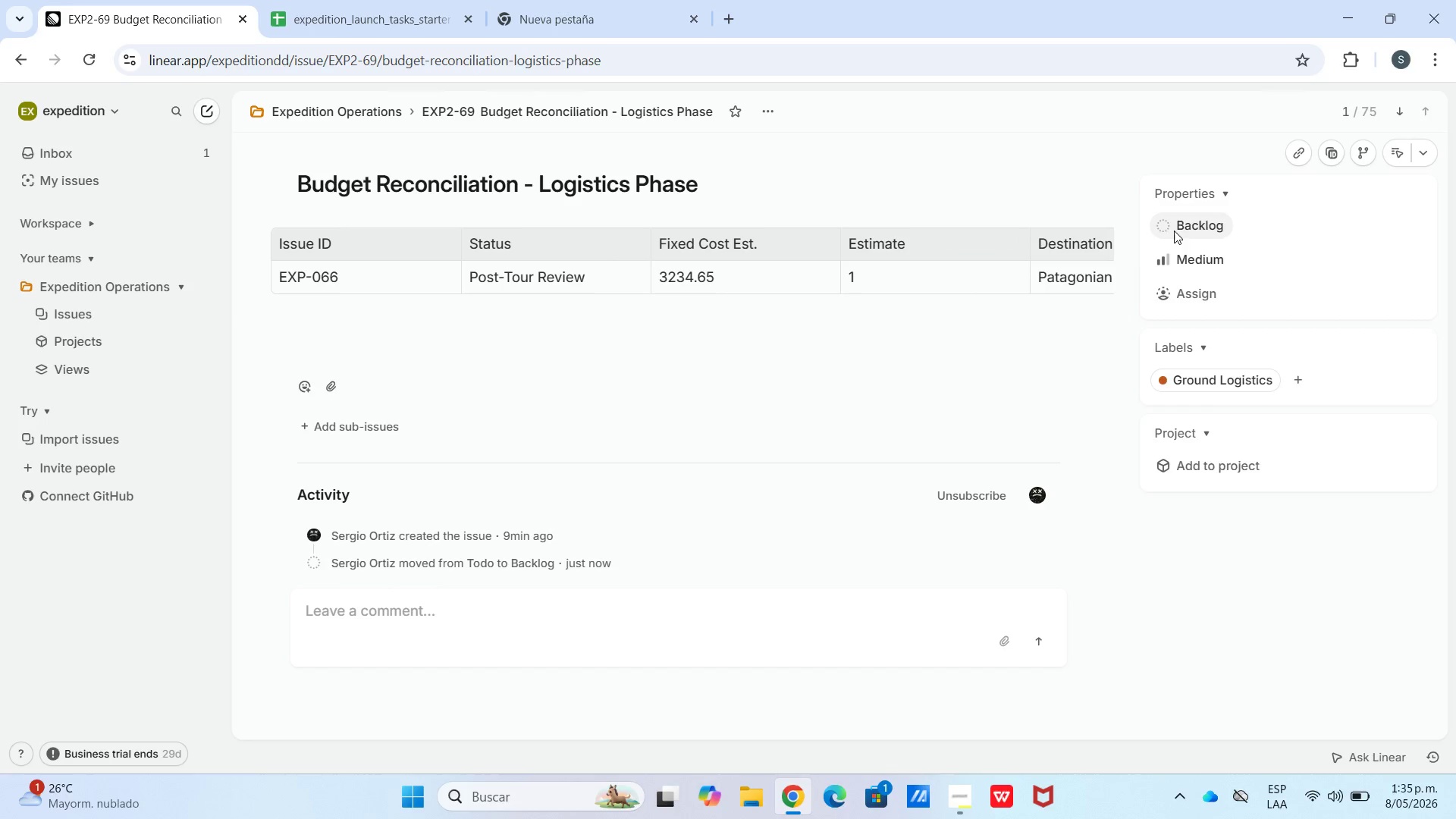 
left_click([1189, 236])
 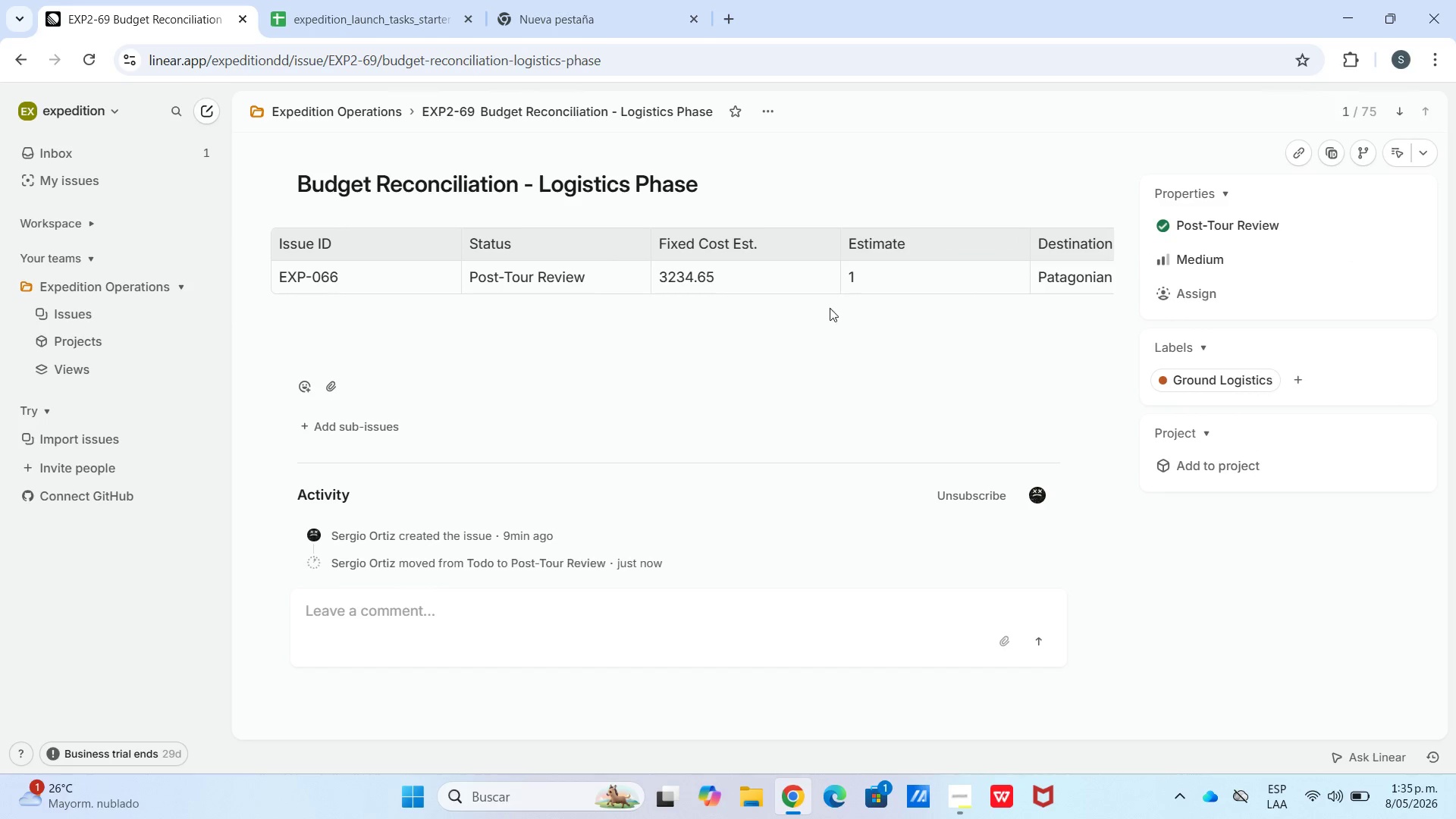 
left_click([351, 108])
 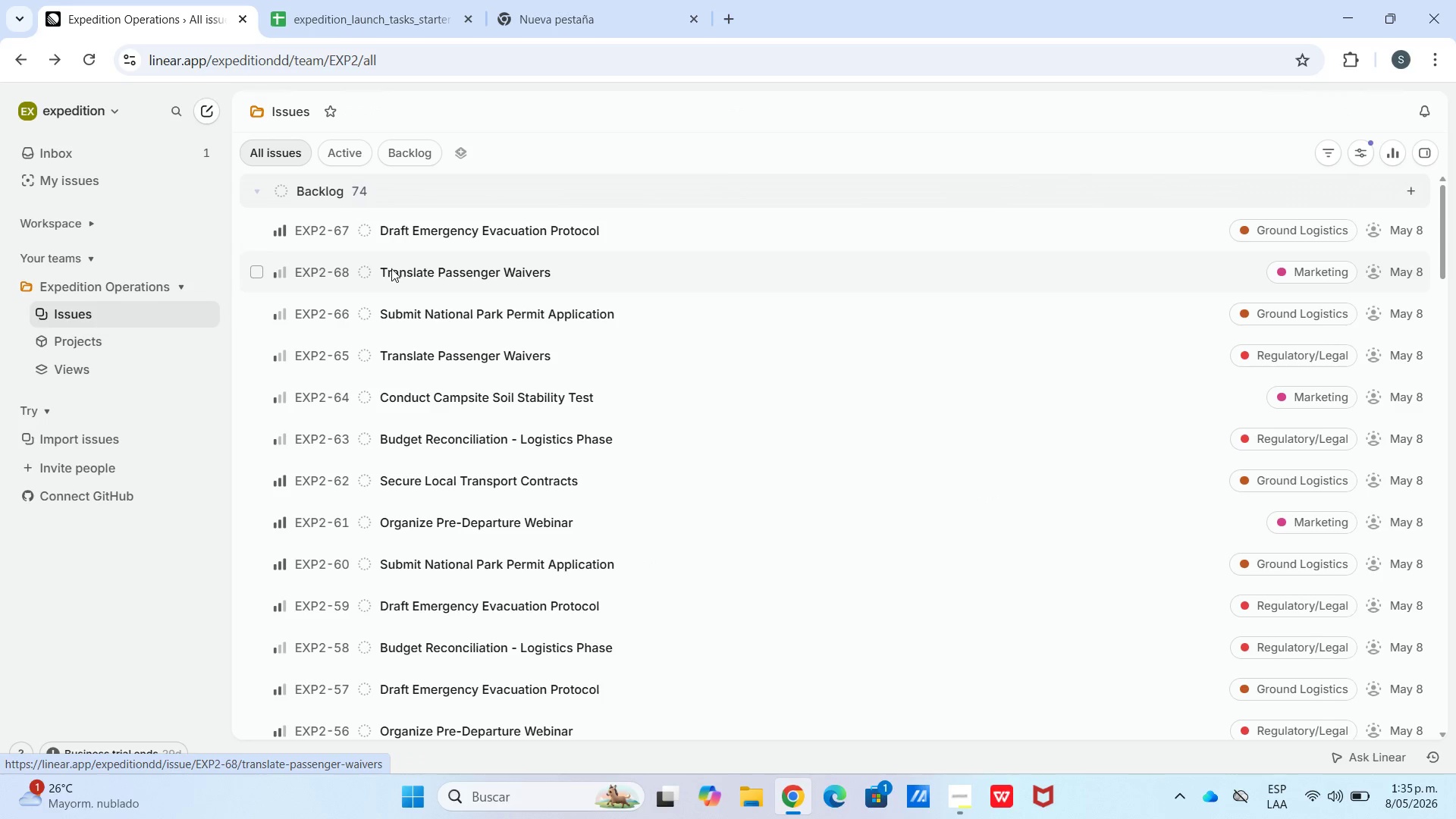 
double_click([393, 271])
 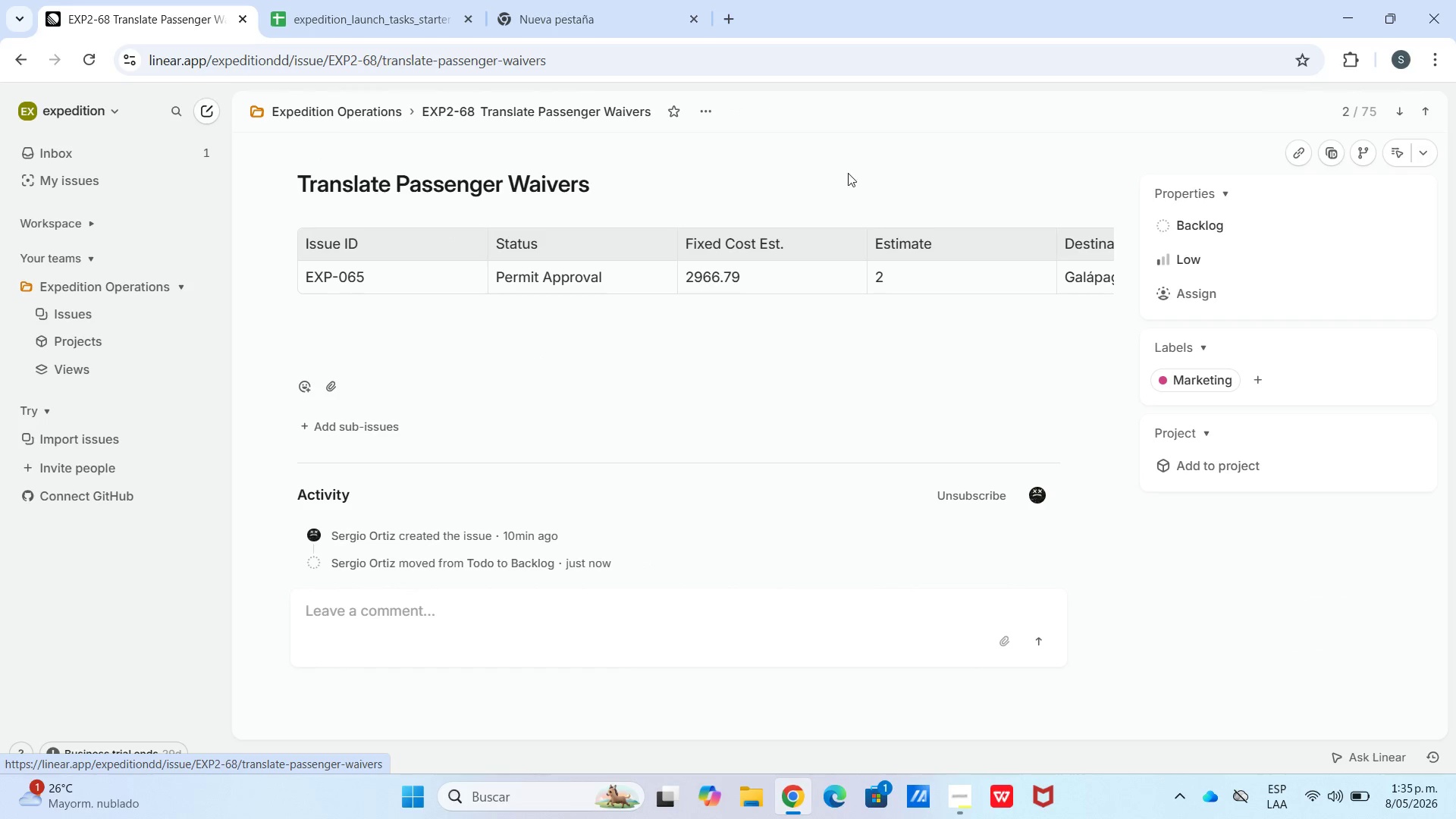 
left_click([1191, 234])
 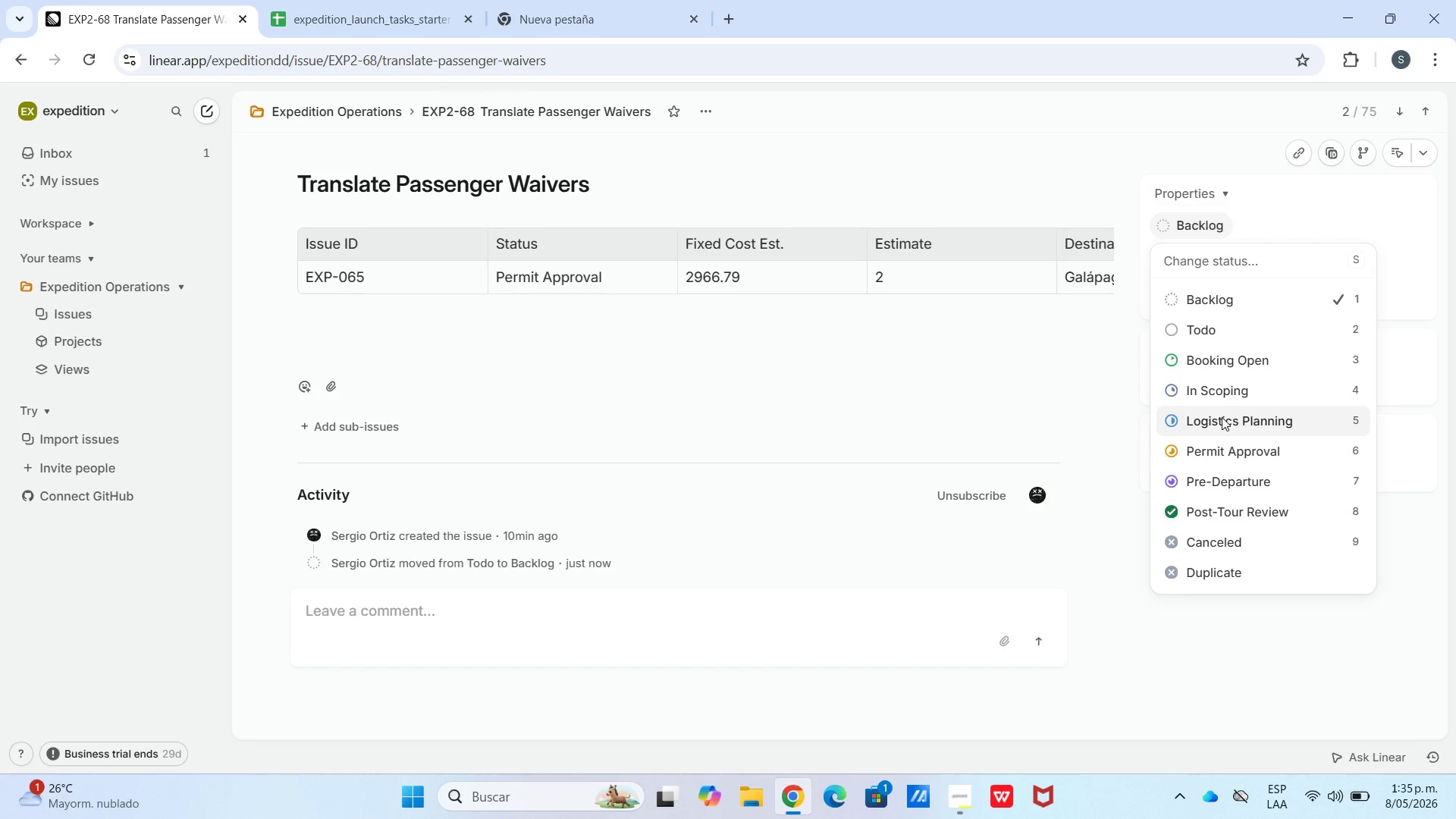 
wait(6.72)
 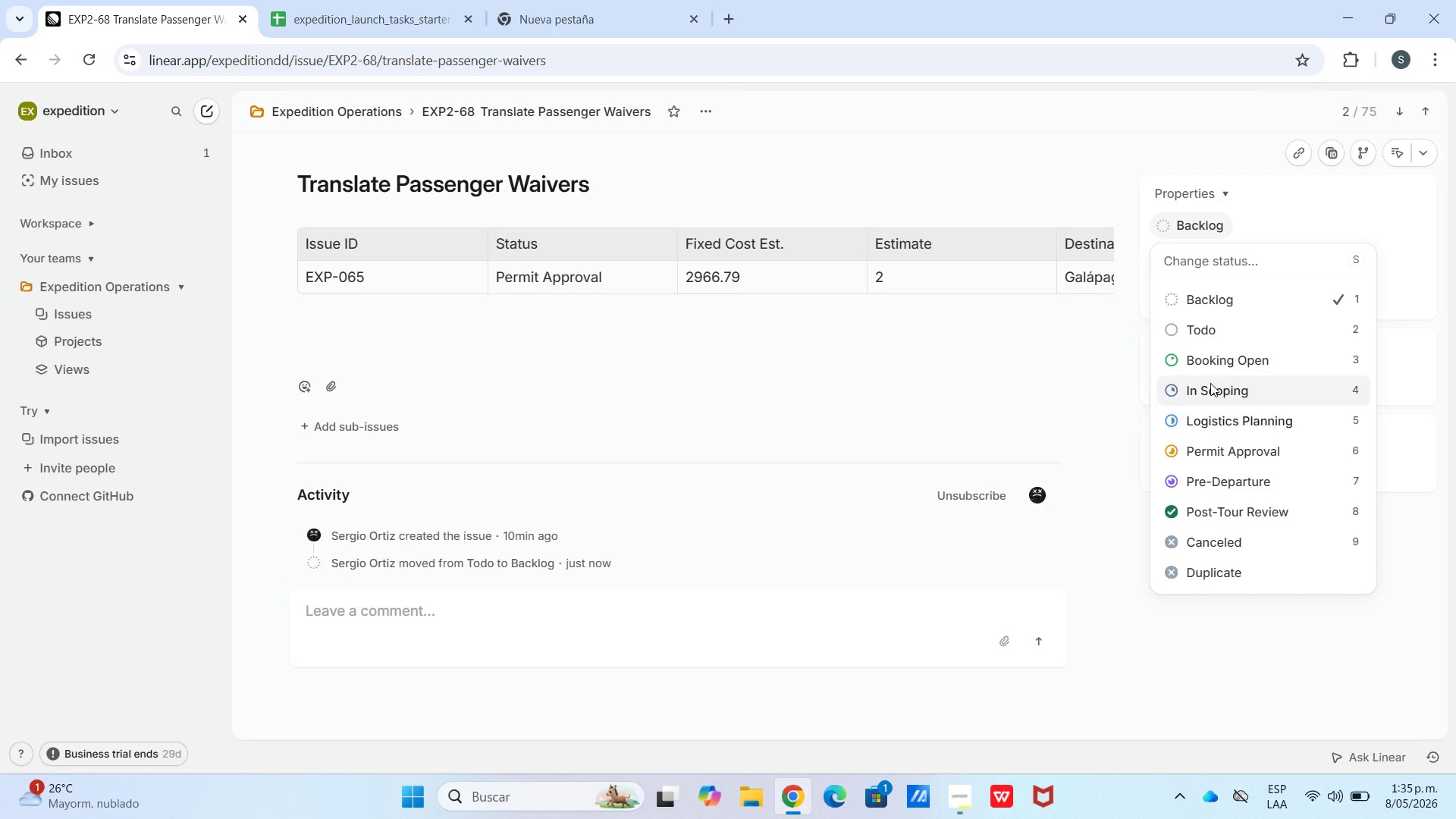 
left_click([1202, 458])
 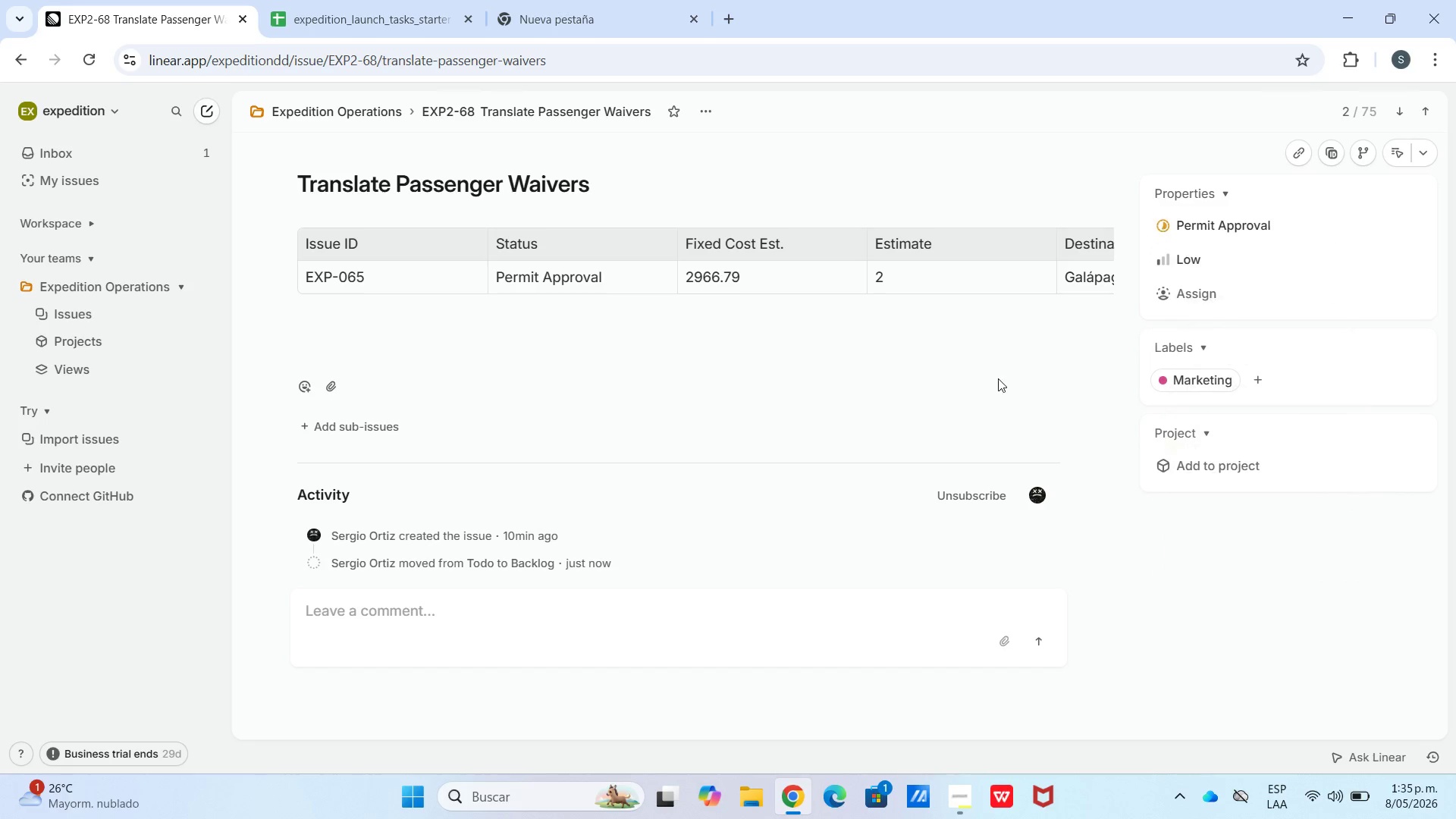 
left_click_drag(start_coordinate=[998, 378], to_coordinate=[994, 378])
 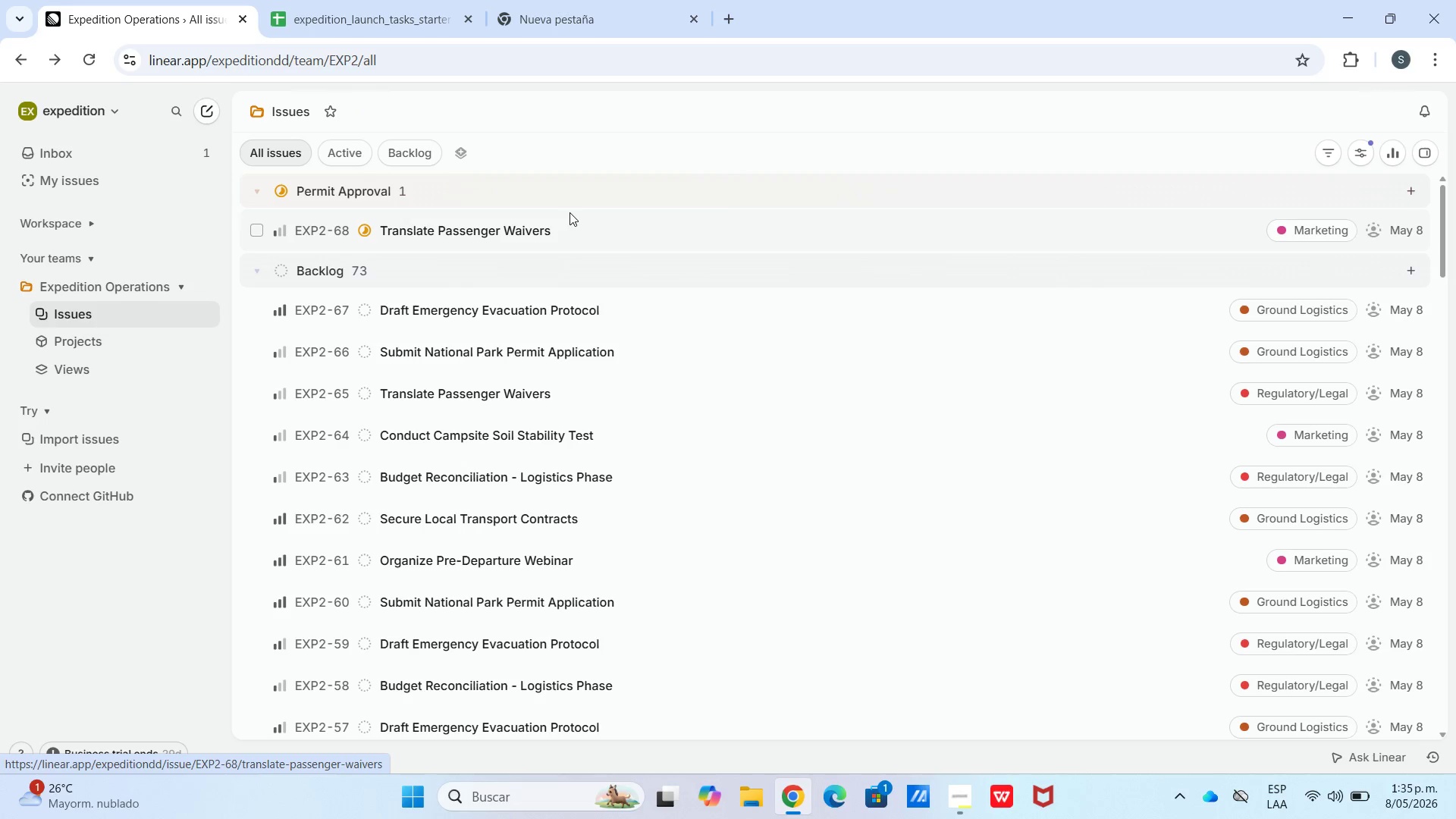 
wait(5.2)
 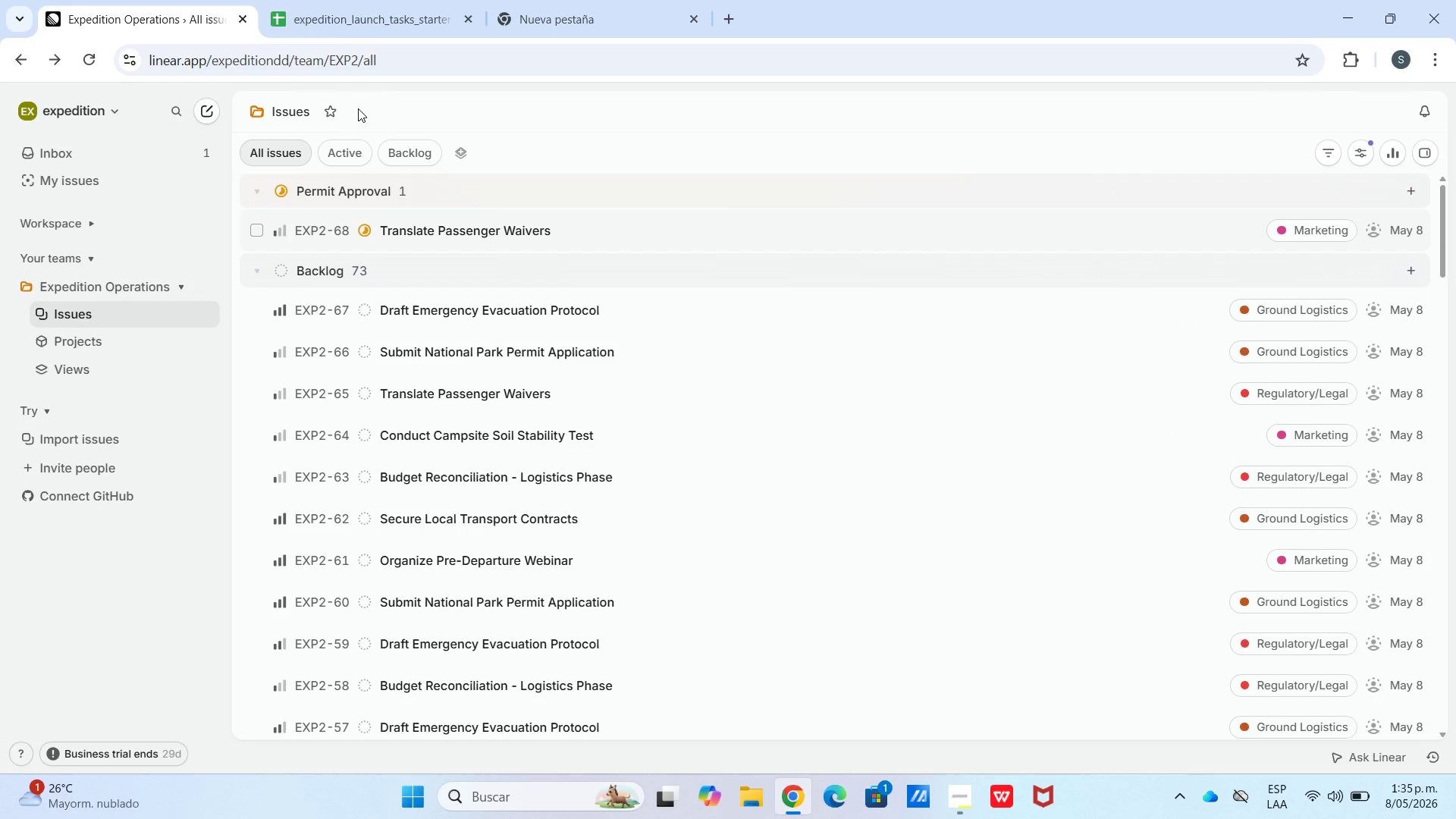 
scroll: coordinate [570, 212], scroll_direction: up, amount: 1.0
 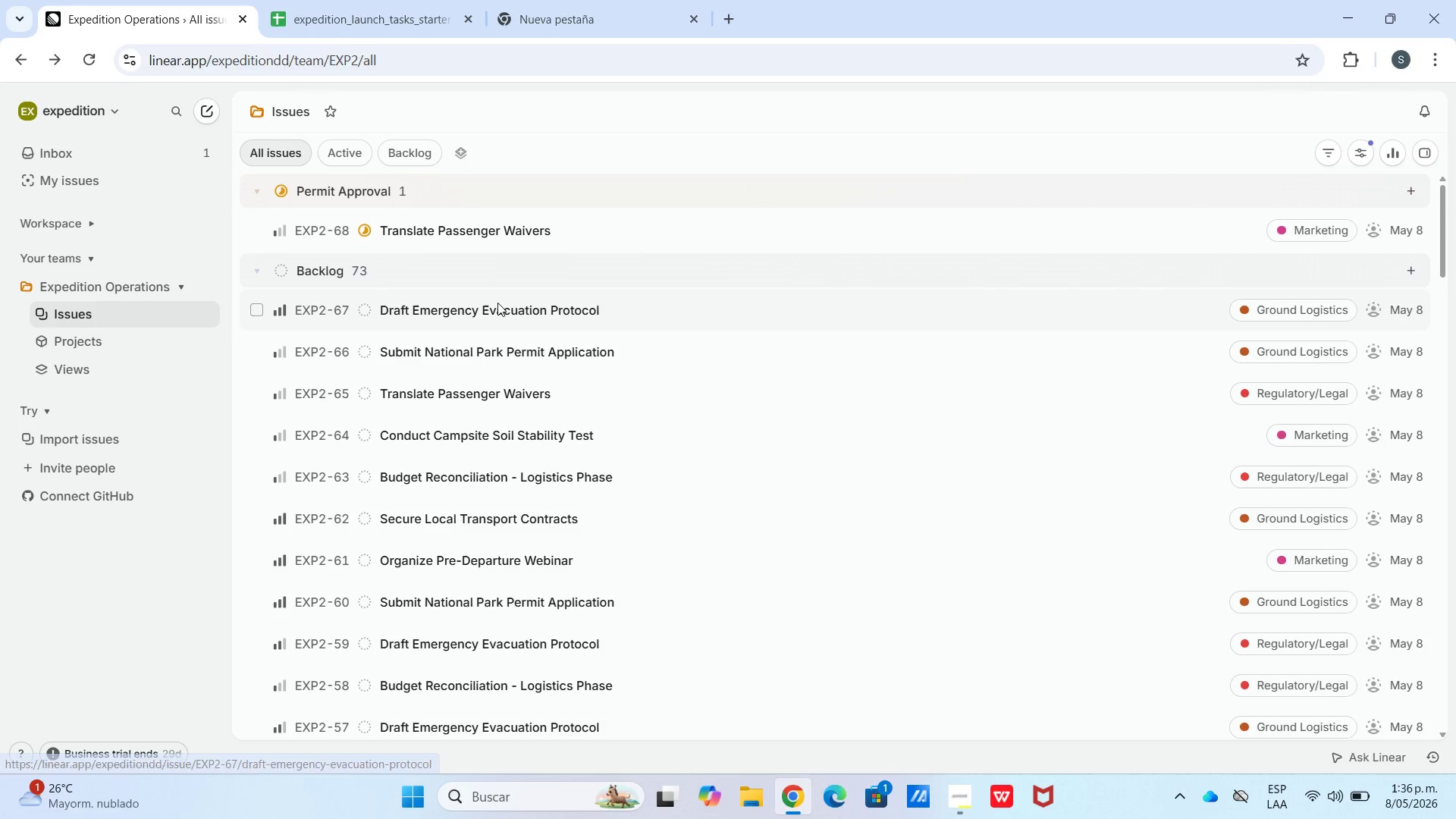 
right_click([497, 302])
 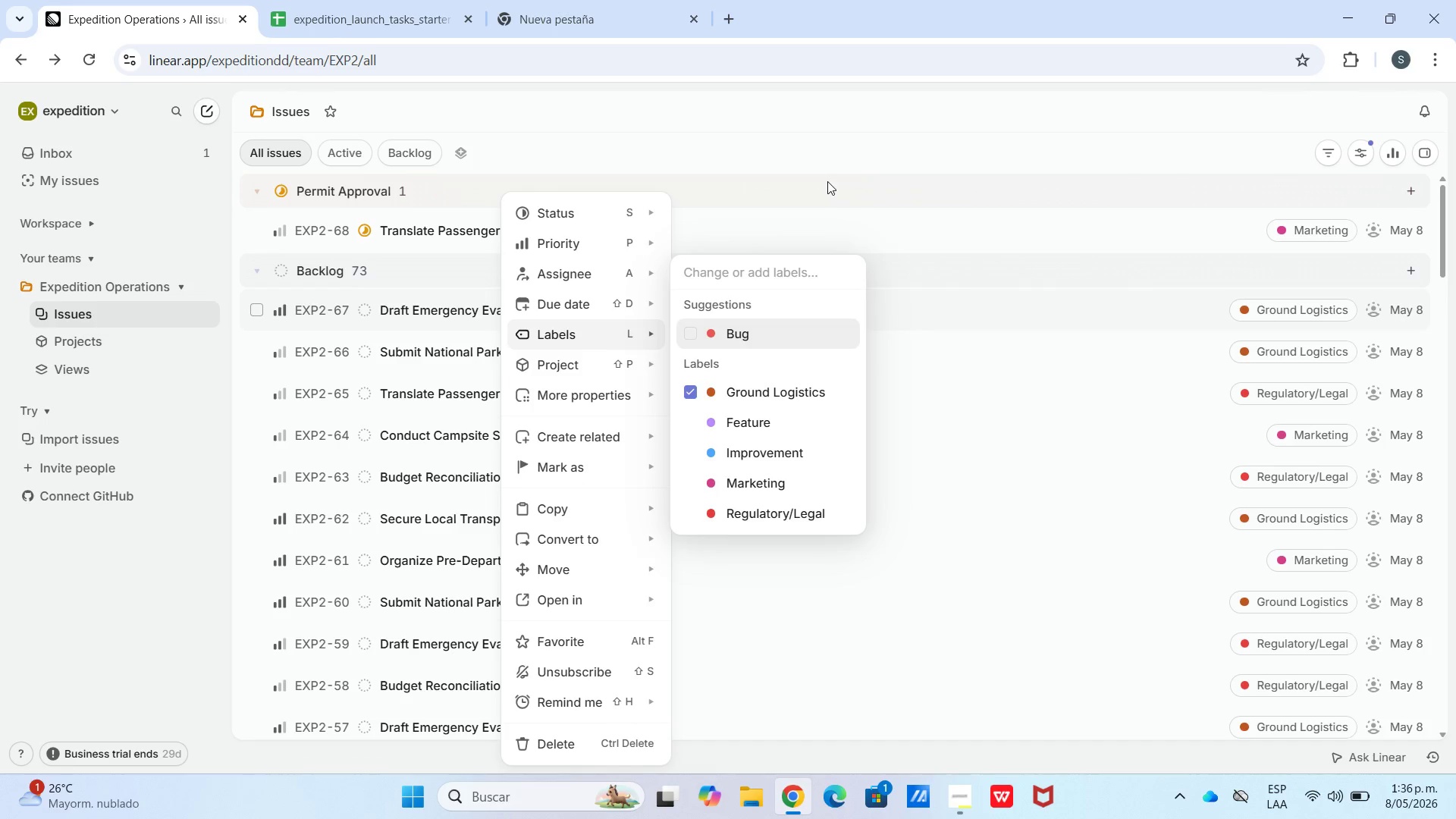 
left_click([1325, 140])
 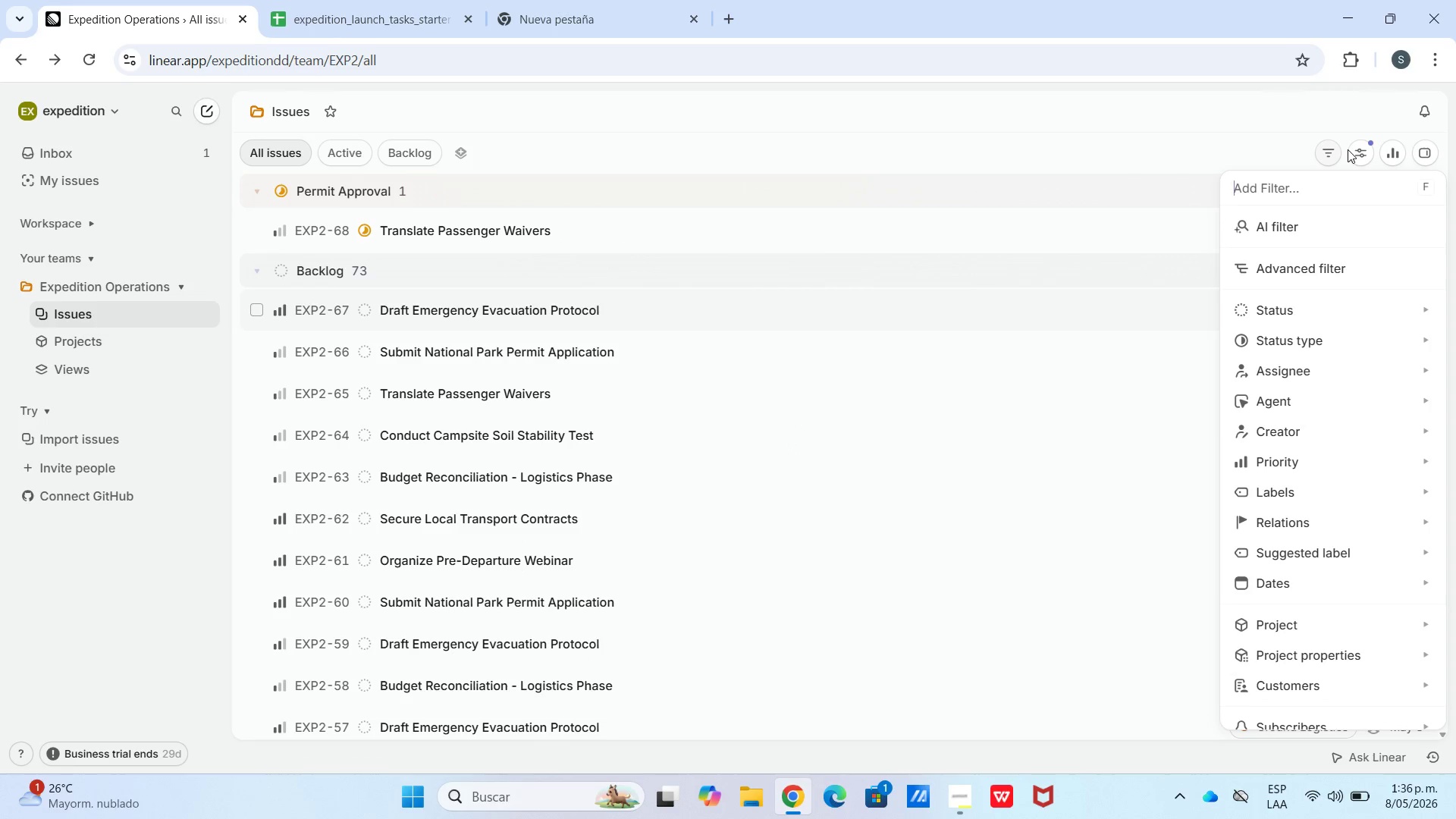 
left_click([1348, 151])
 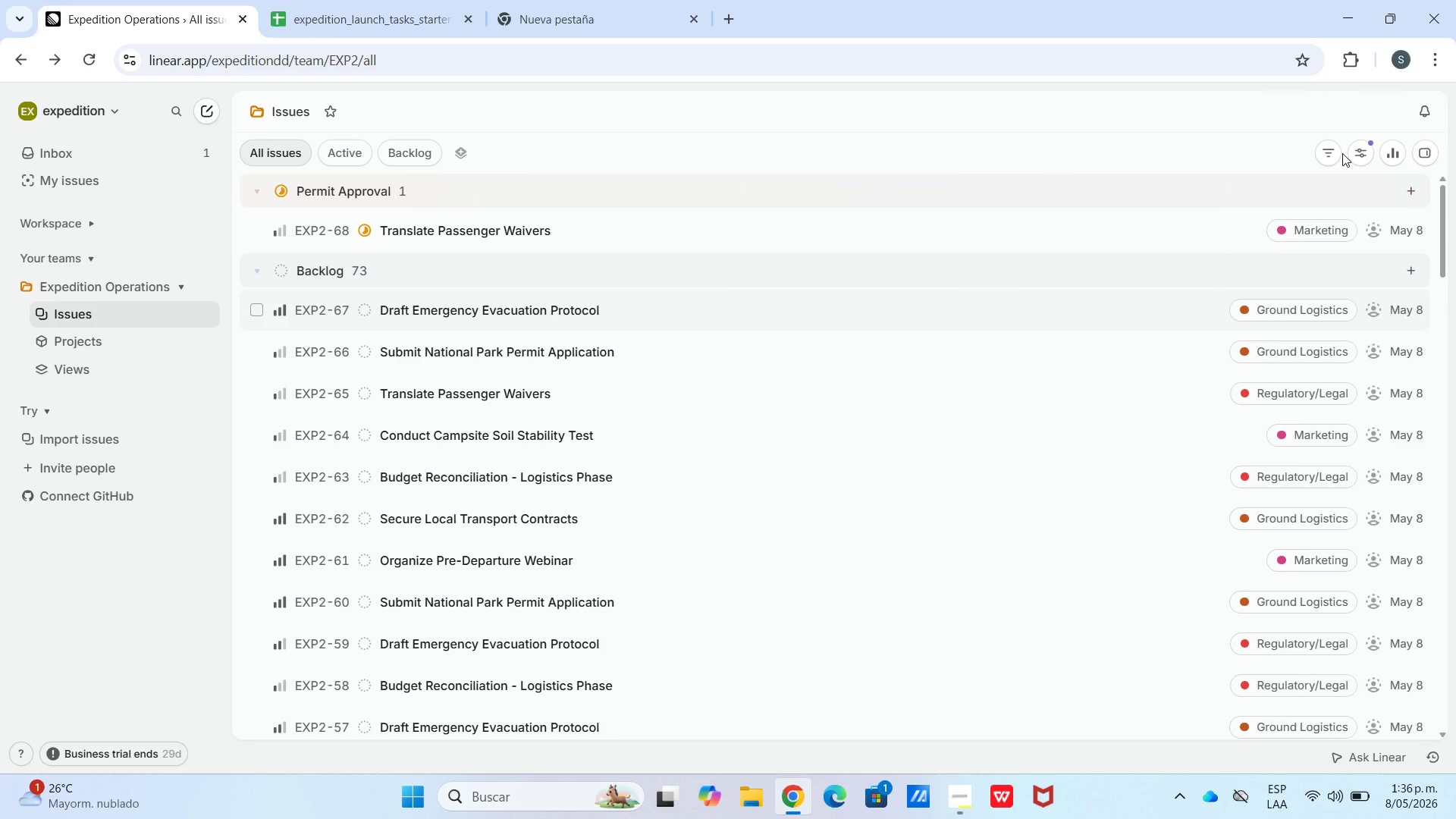 
left_click_drag(start_coordinate=[1341, 154], to_coordinate=[1340, 158])
 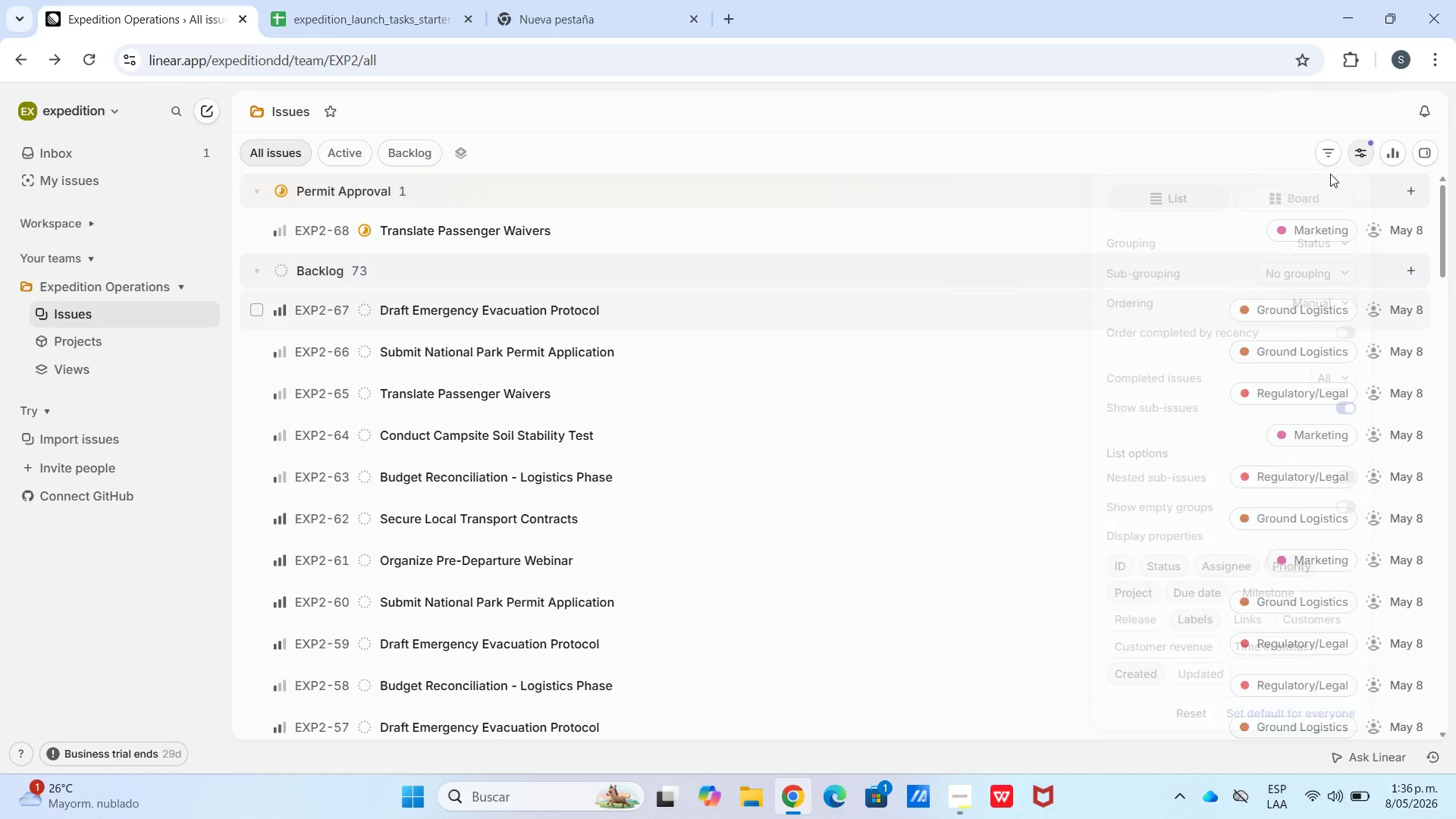 
triple_click([1313, 198])
 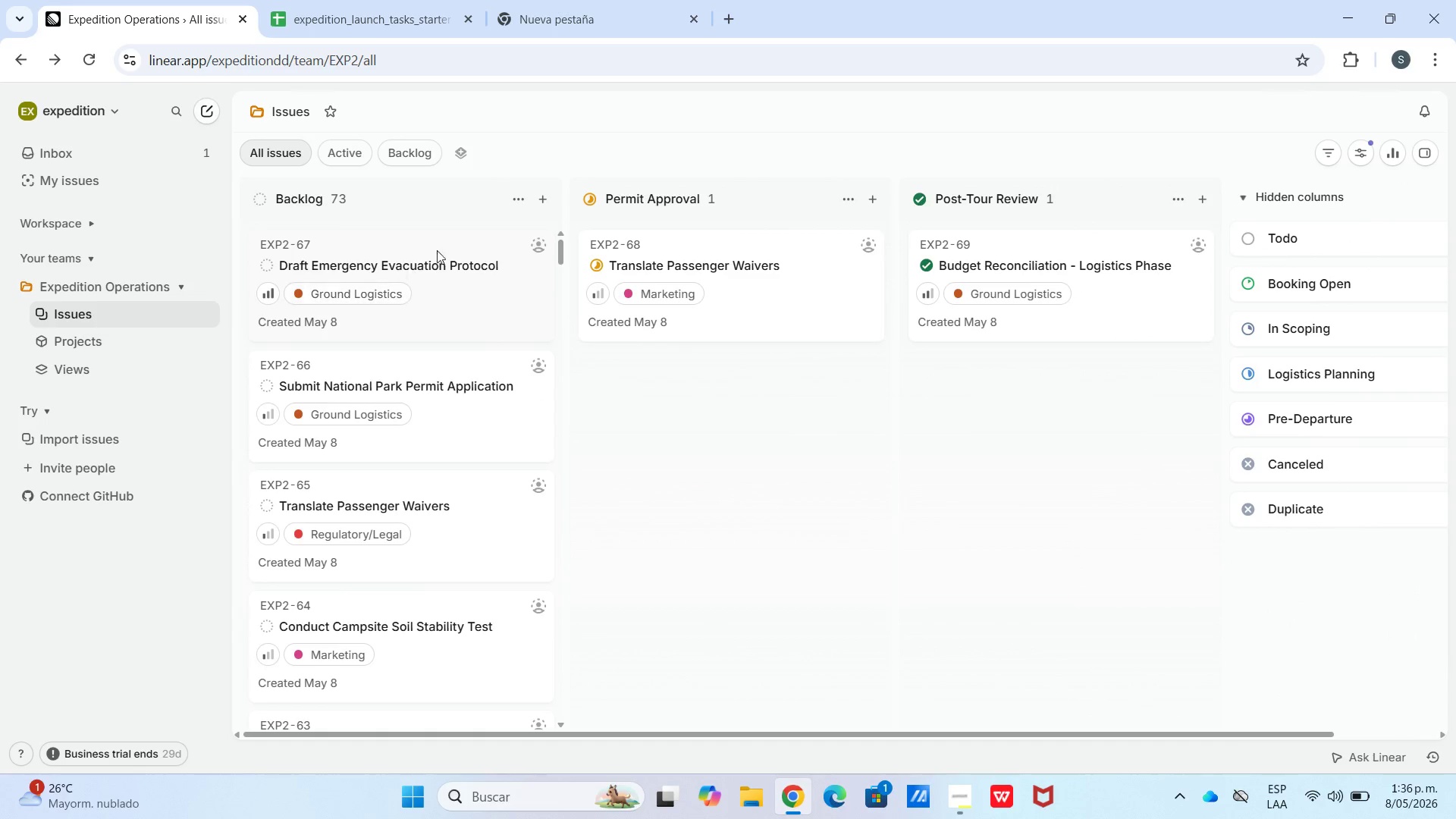 
left_click([513, 203])
 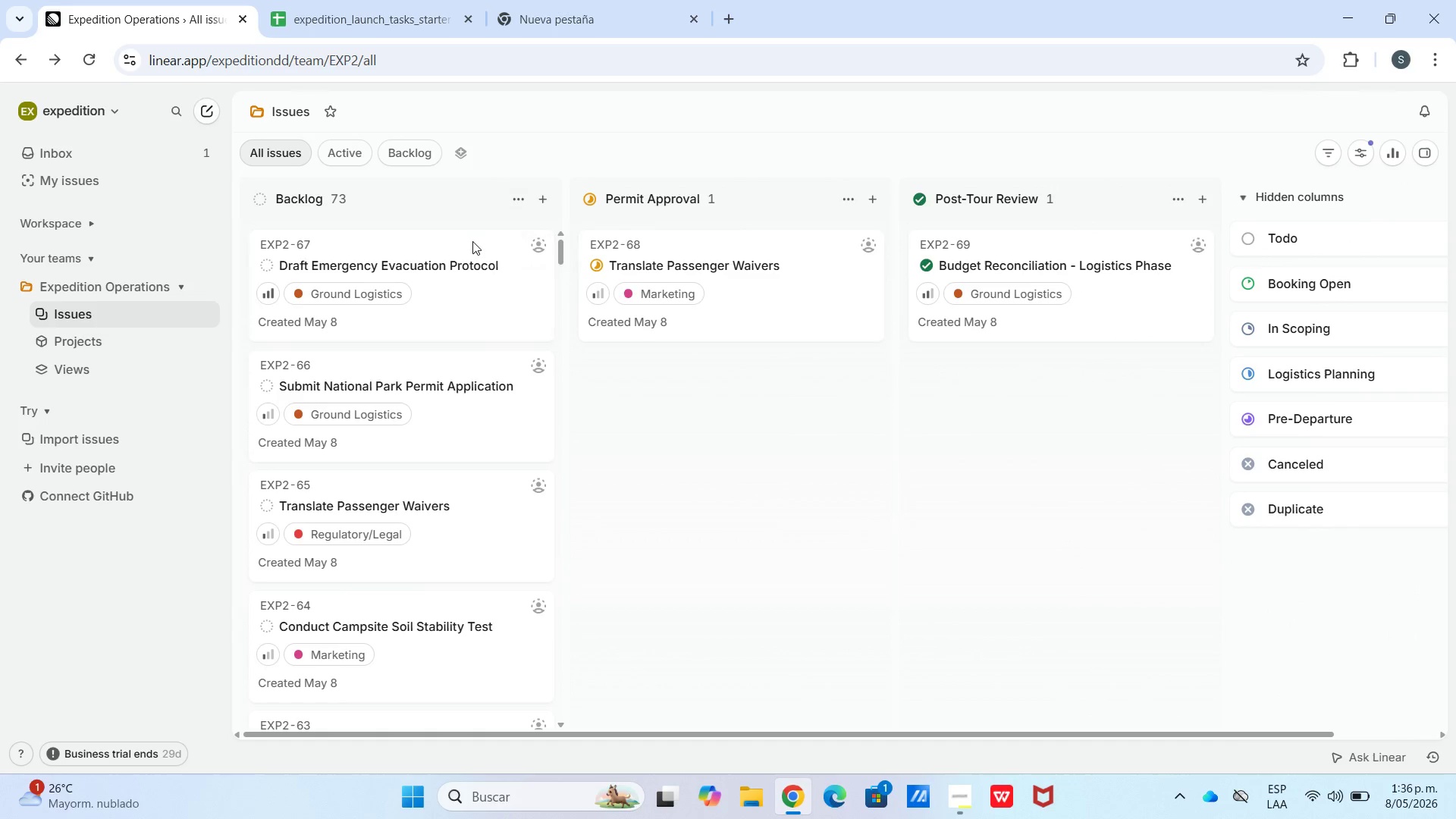 
double_click([463, 283])
 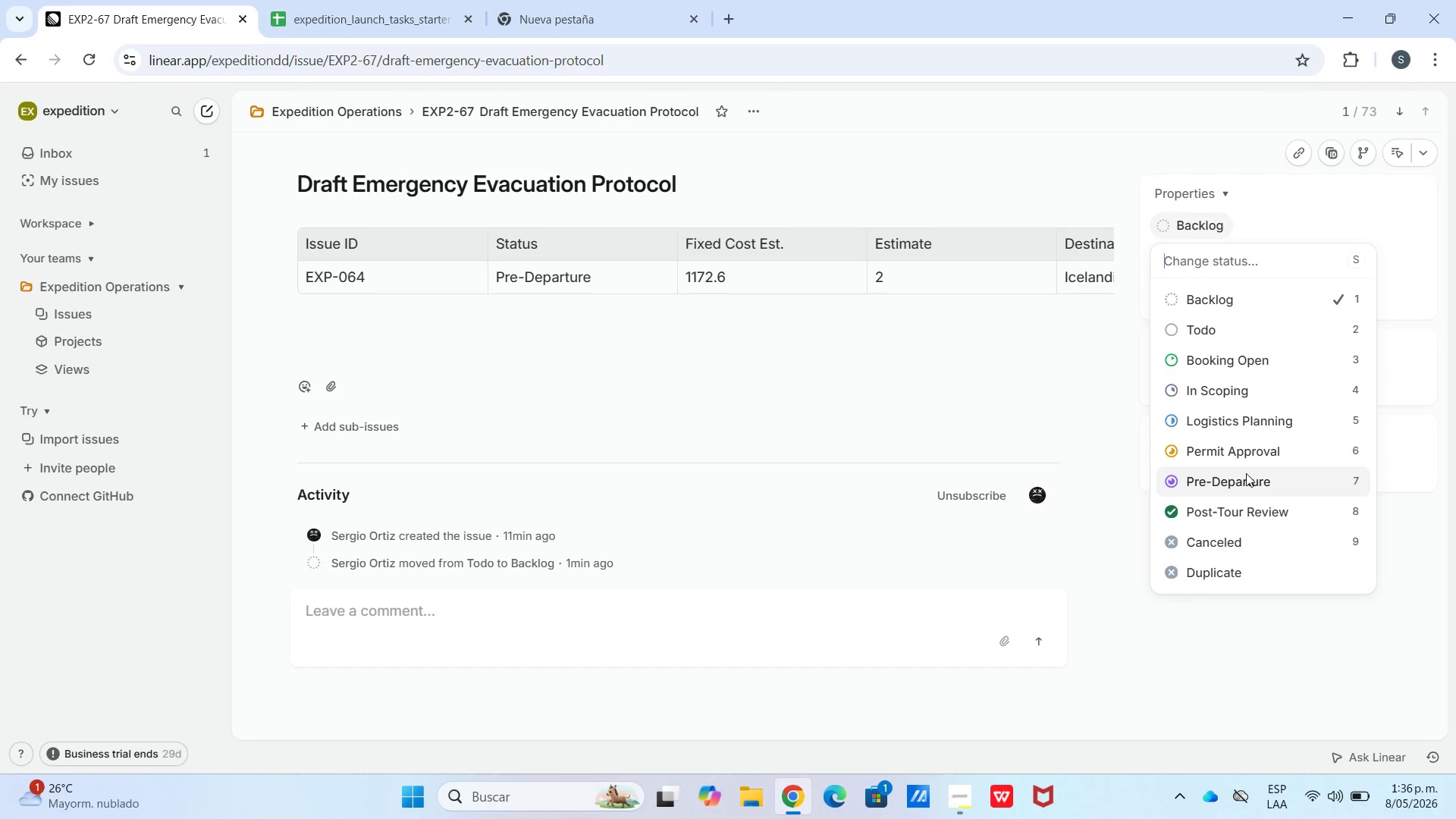 
wait(5.2)
 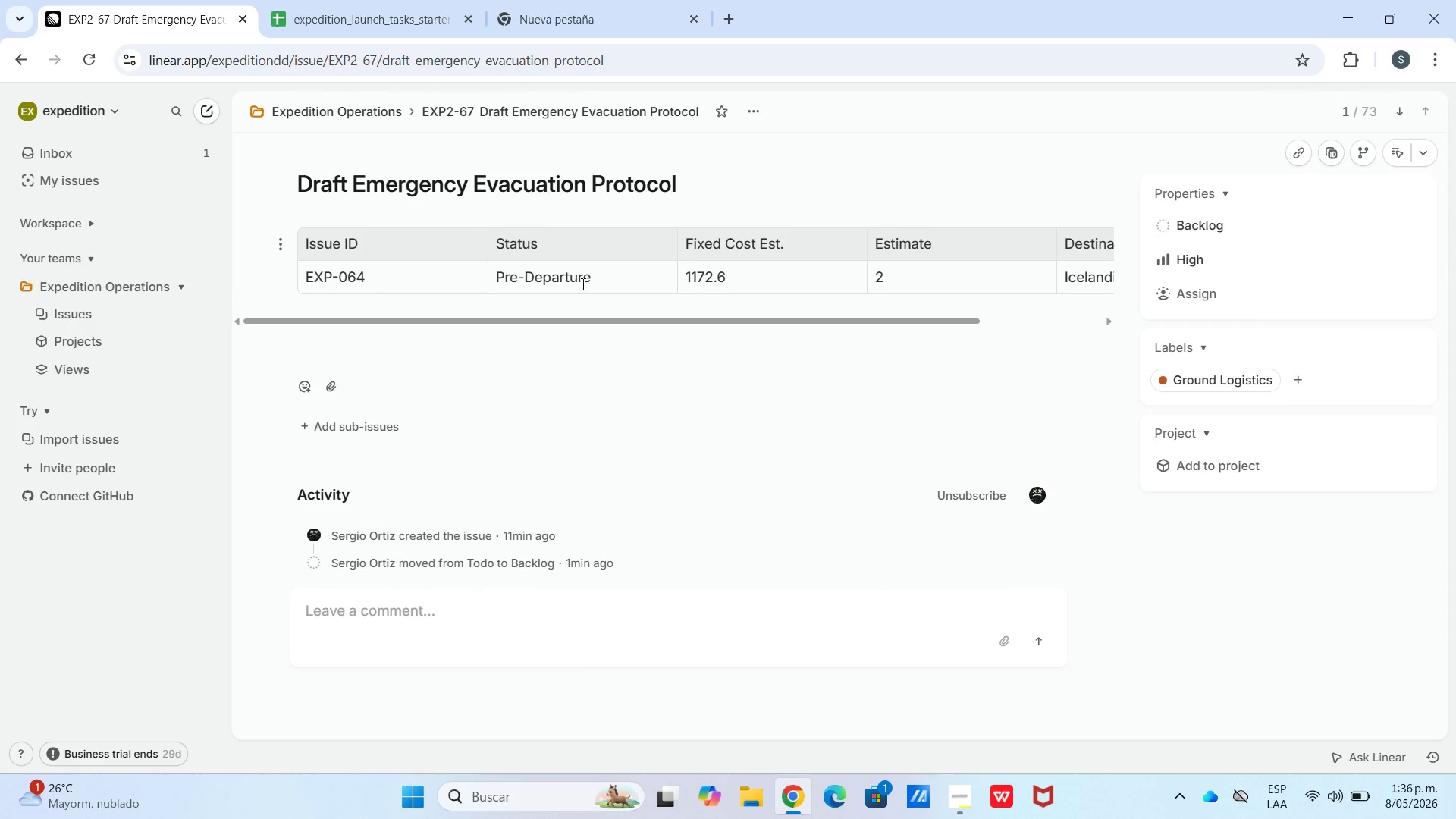 
left_click([372, 122])
 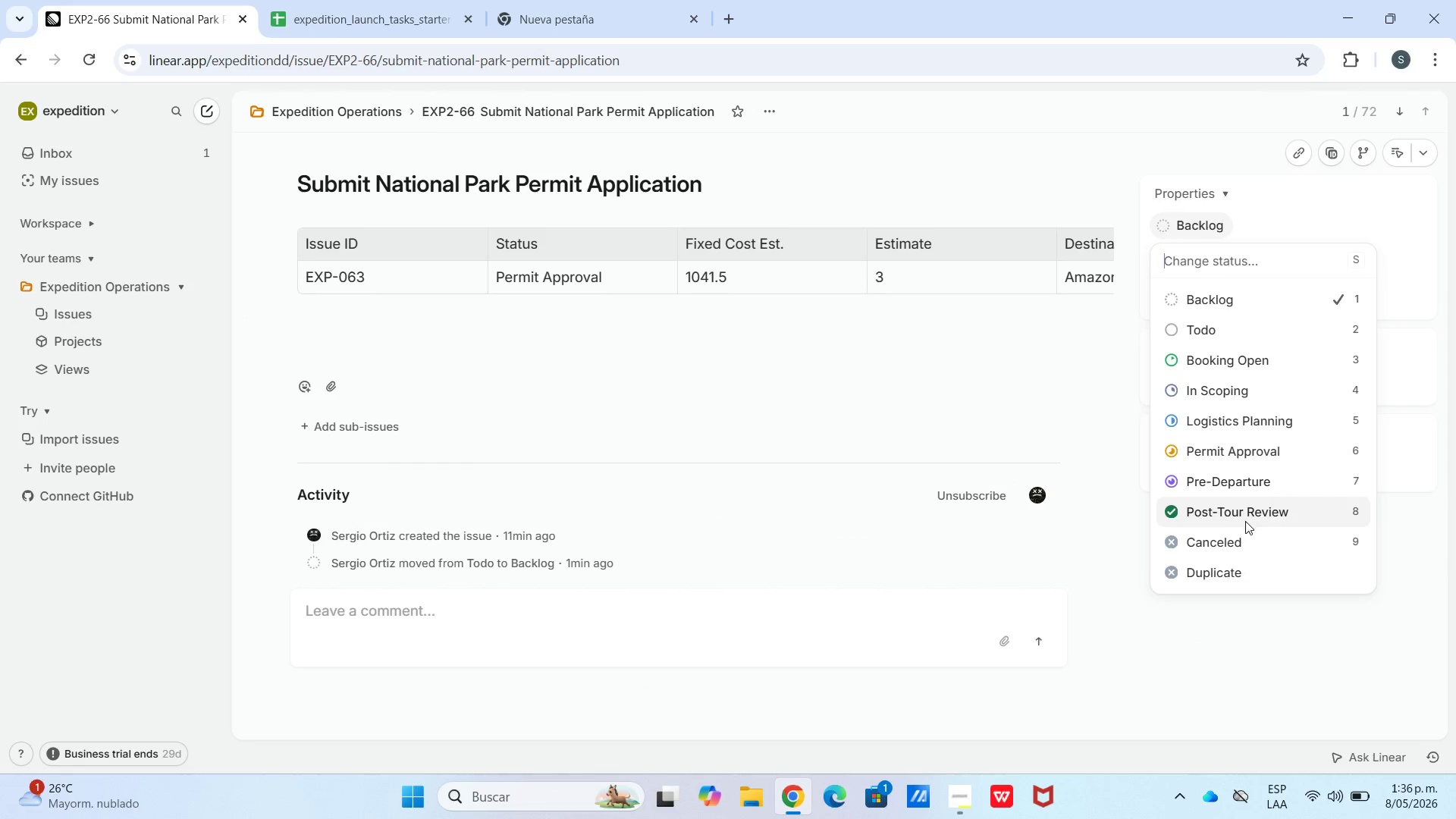 
wait(7.44)
 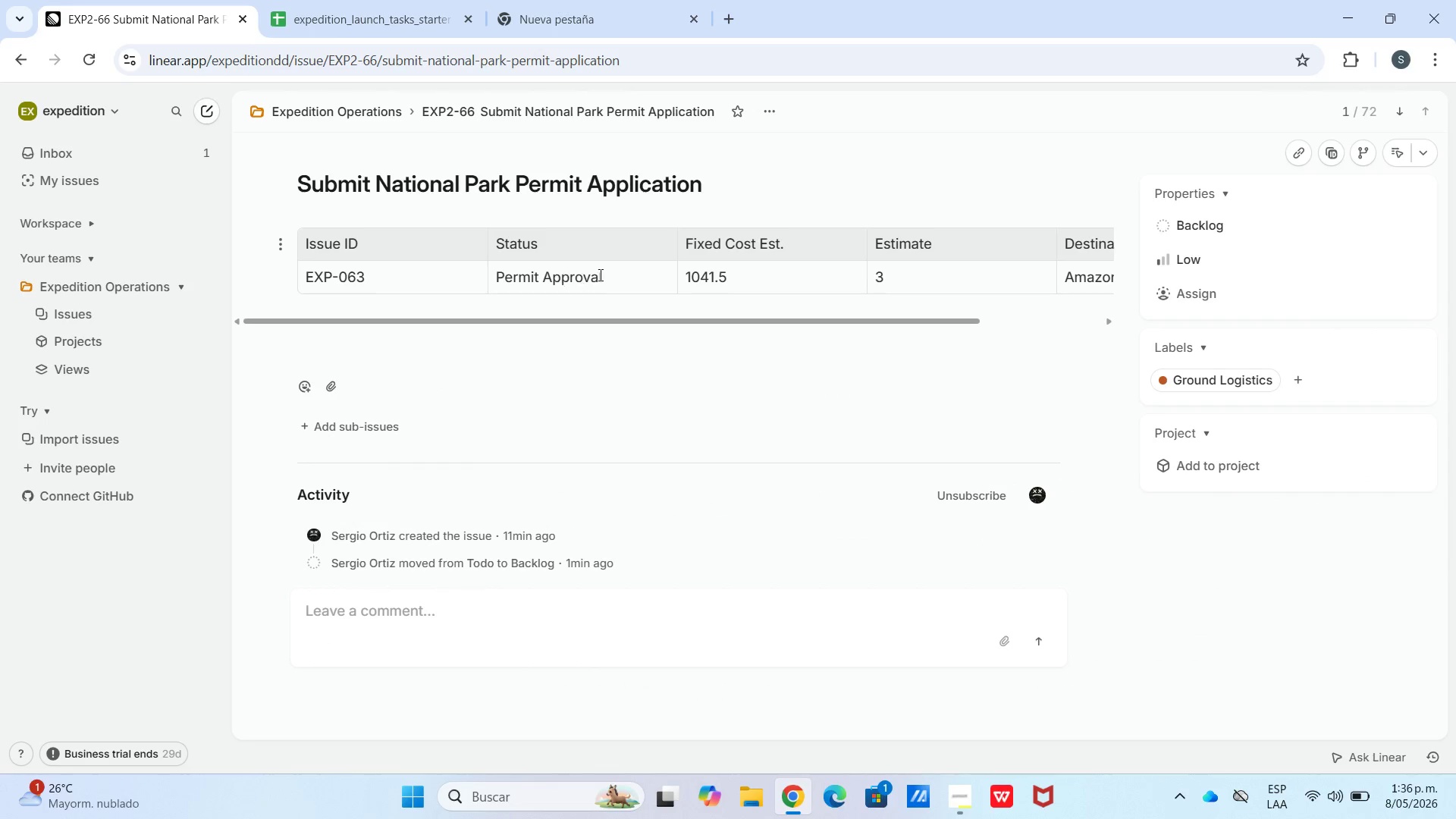 
left_click([332, 119])
 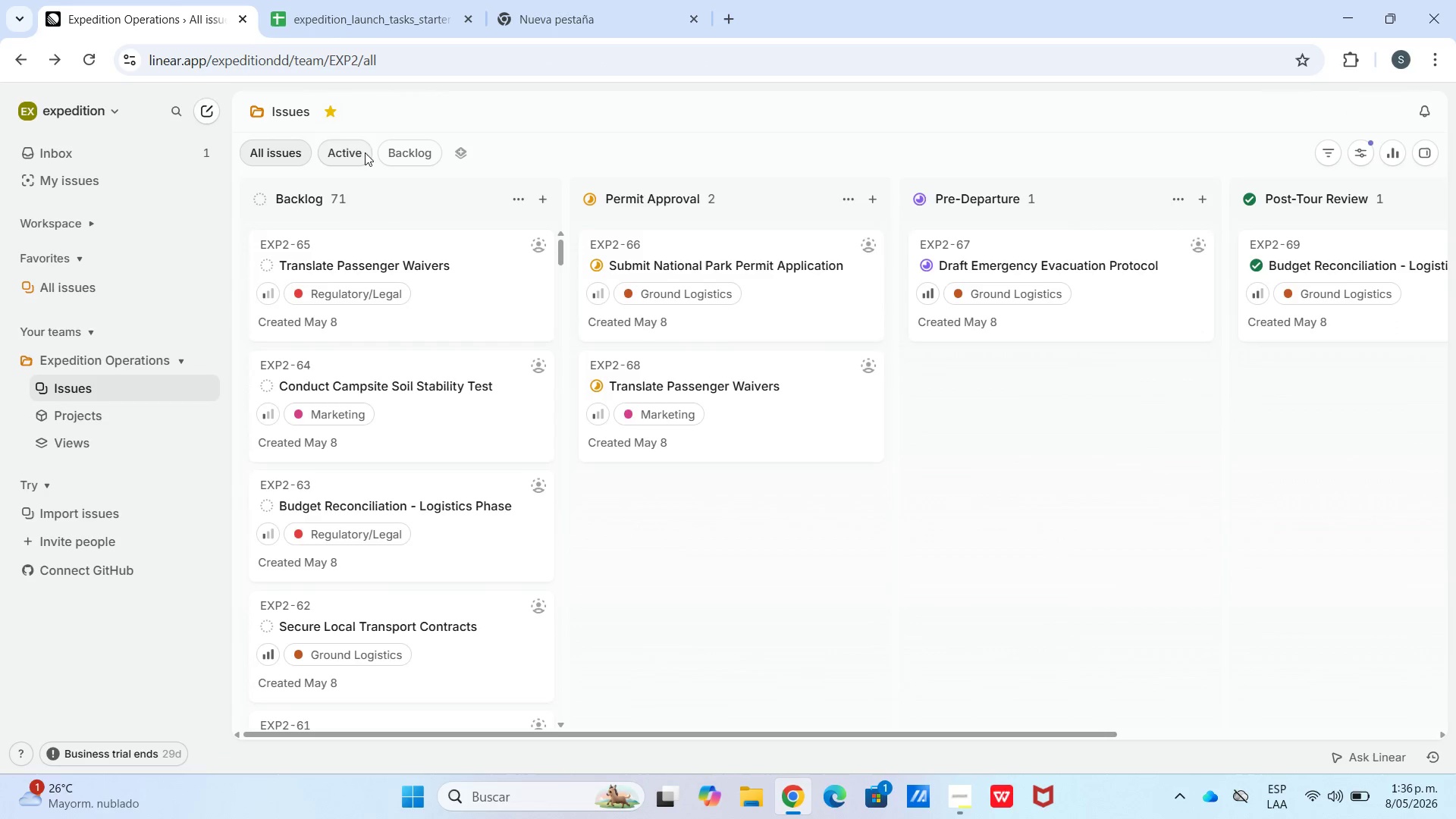 
left_click([384, 275])
 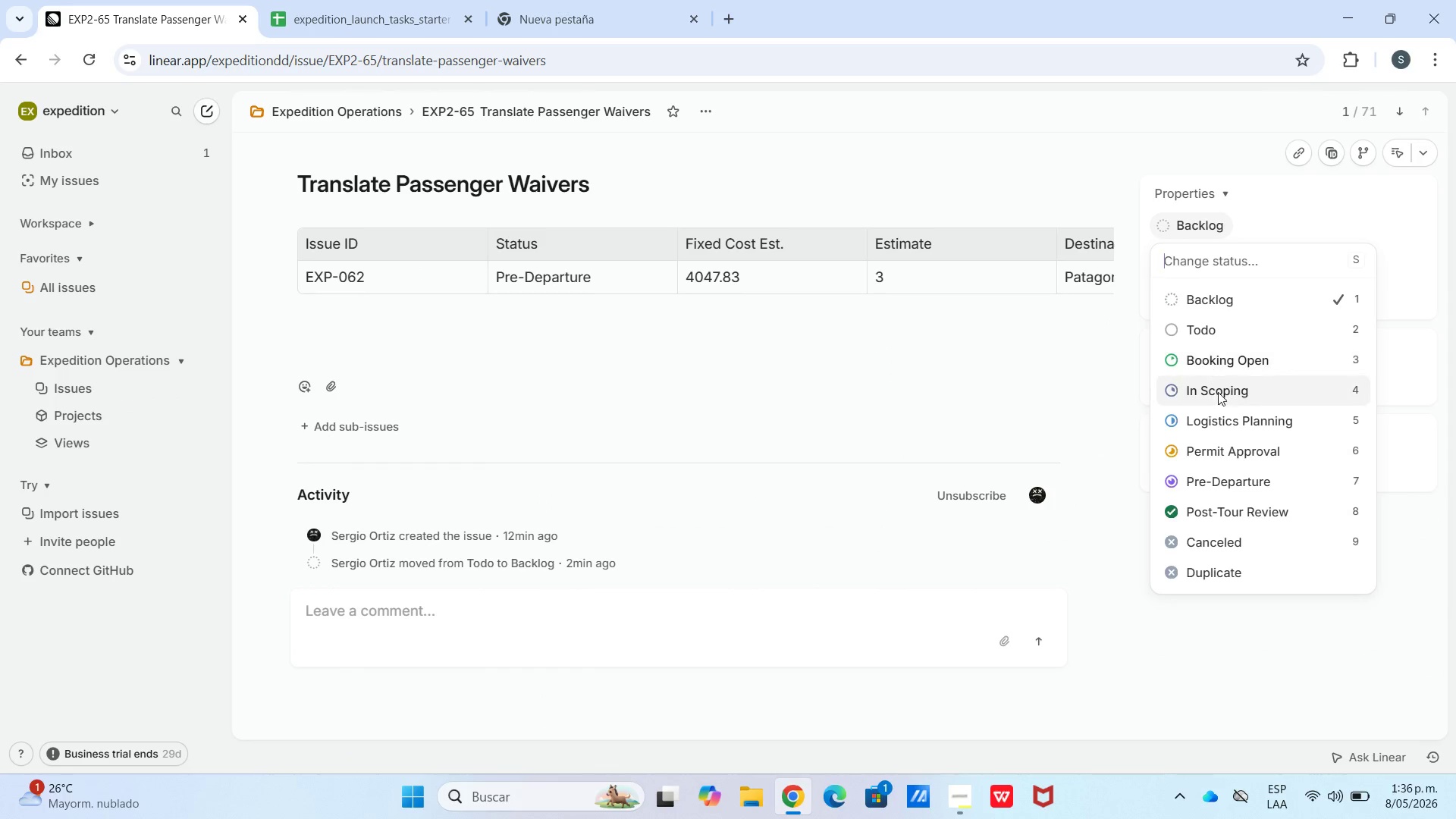 
wait(5.39)
 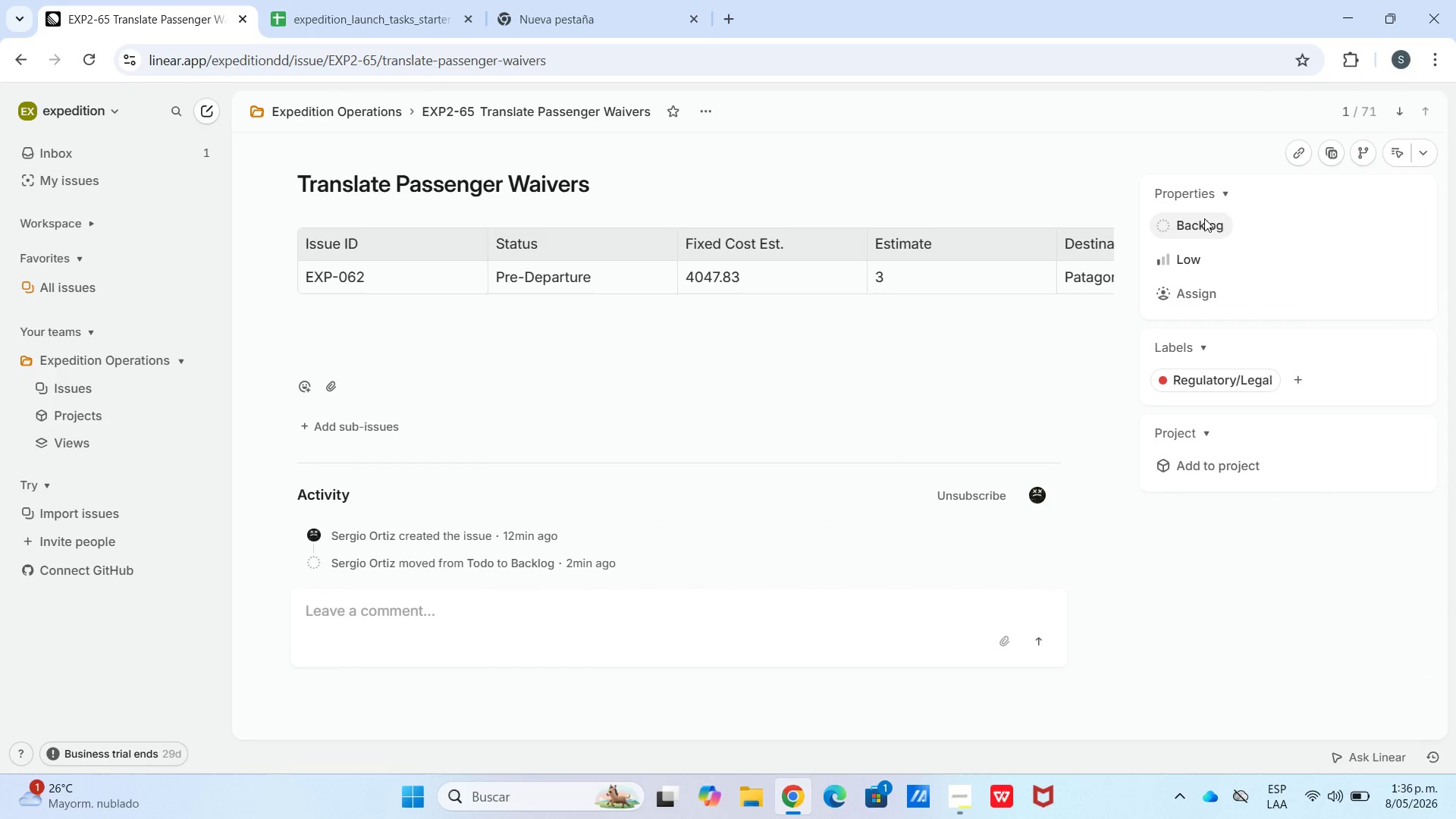 
left_click([1238, 479])
 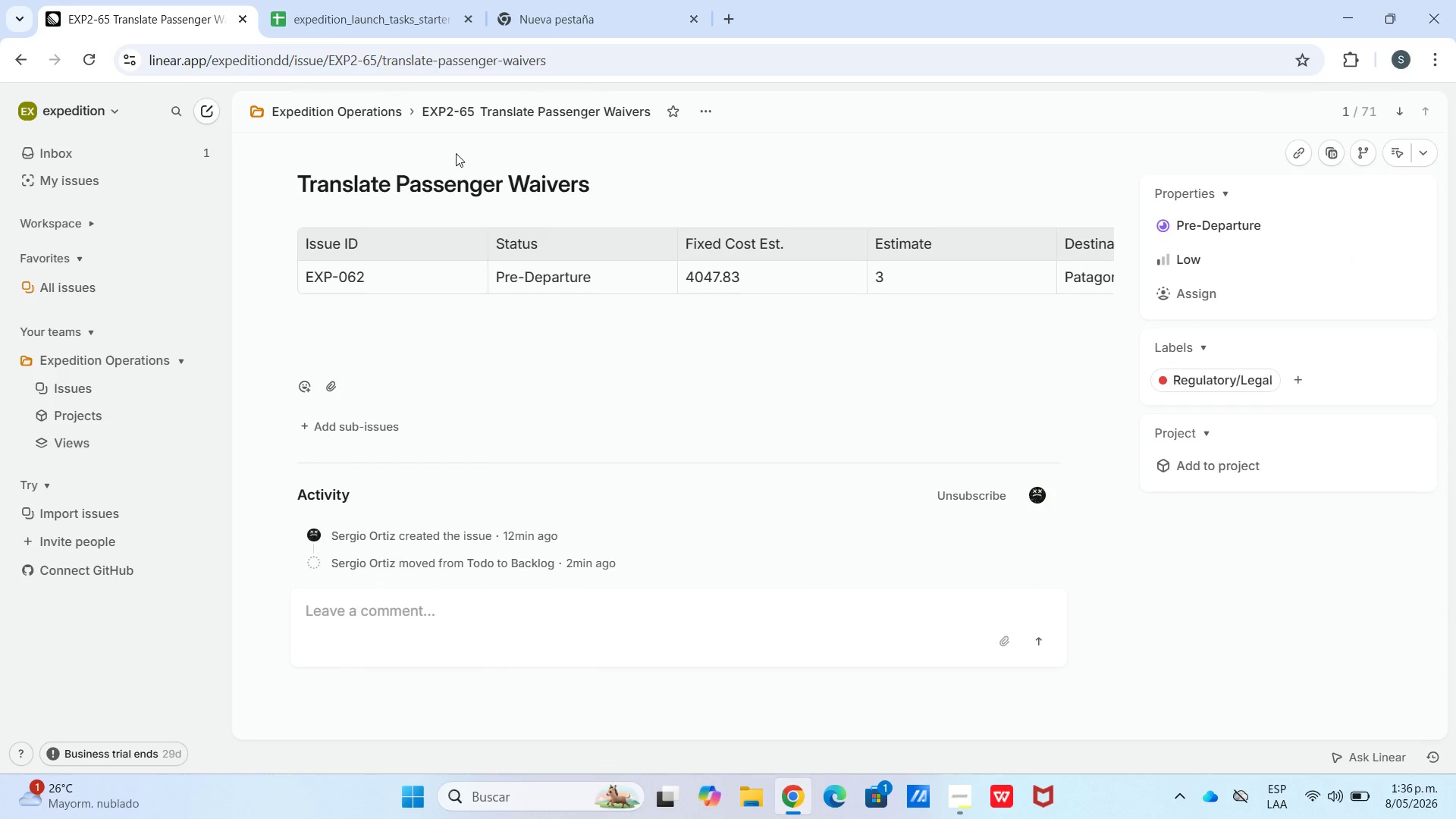 
left_click([396, 125])
 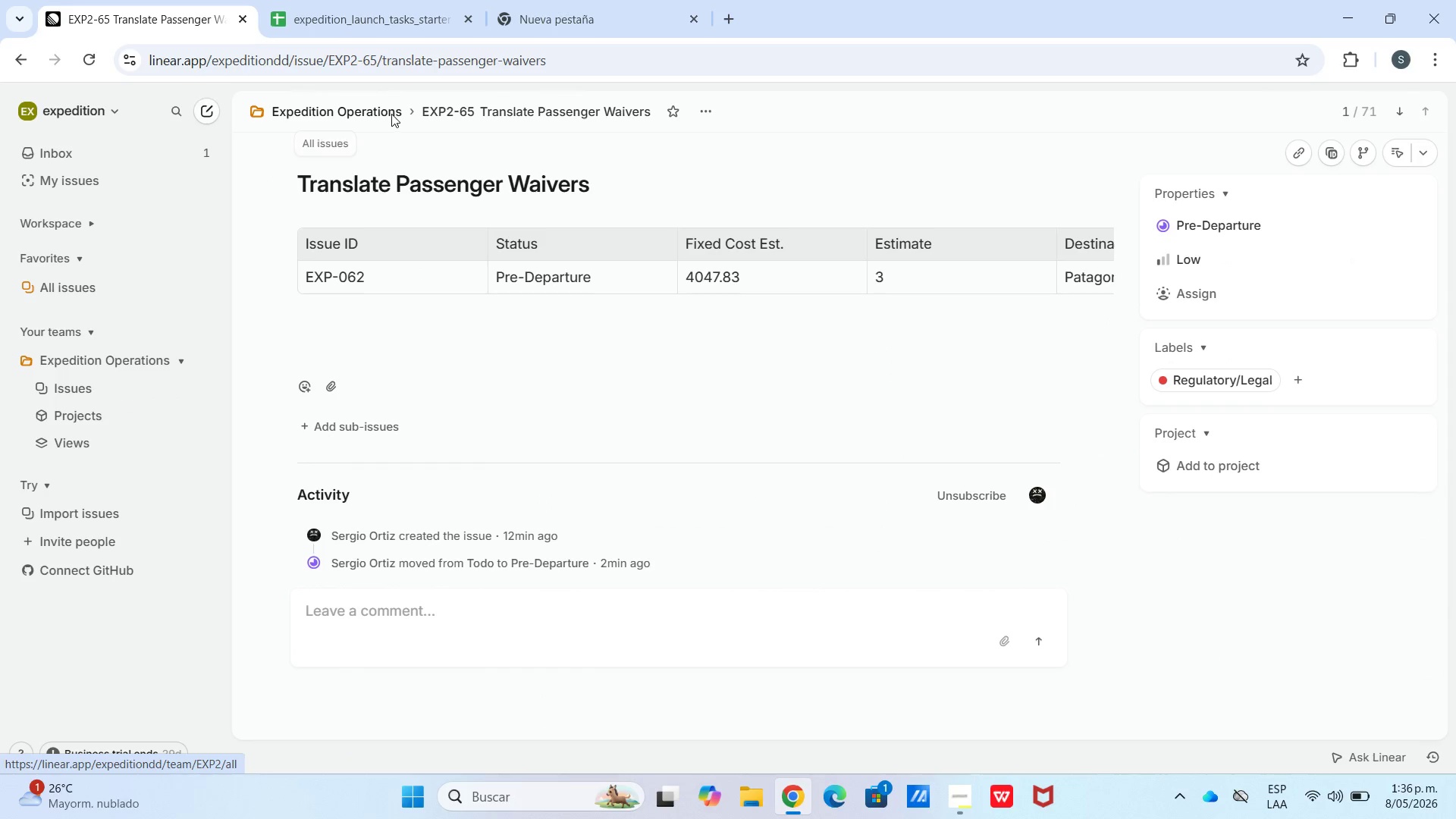 
left_click([391, 114])
 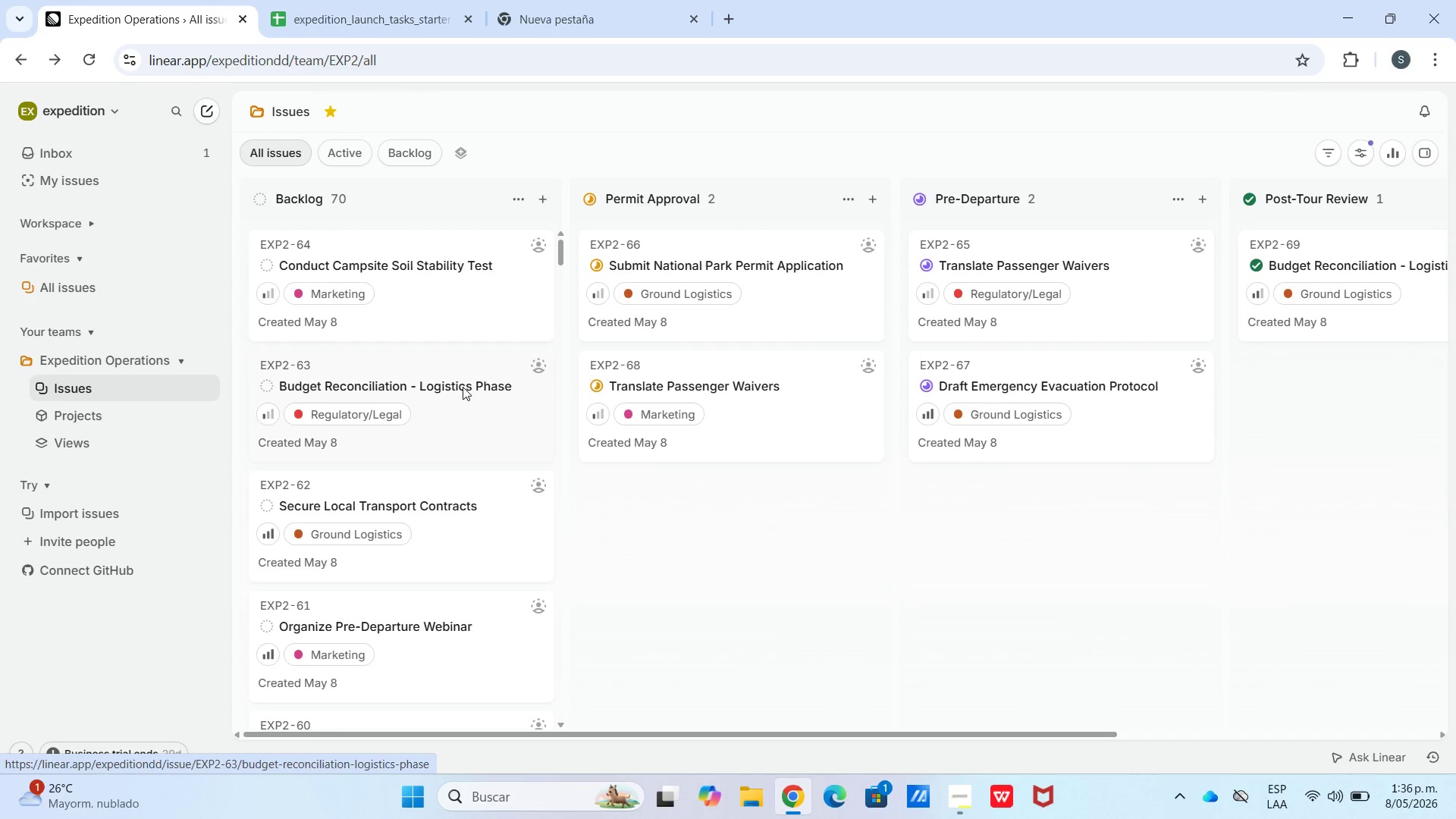 
left_click_drag(start_coordinate=[351, 291], to_coordinate=[355, 291])
 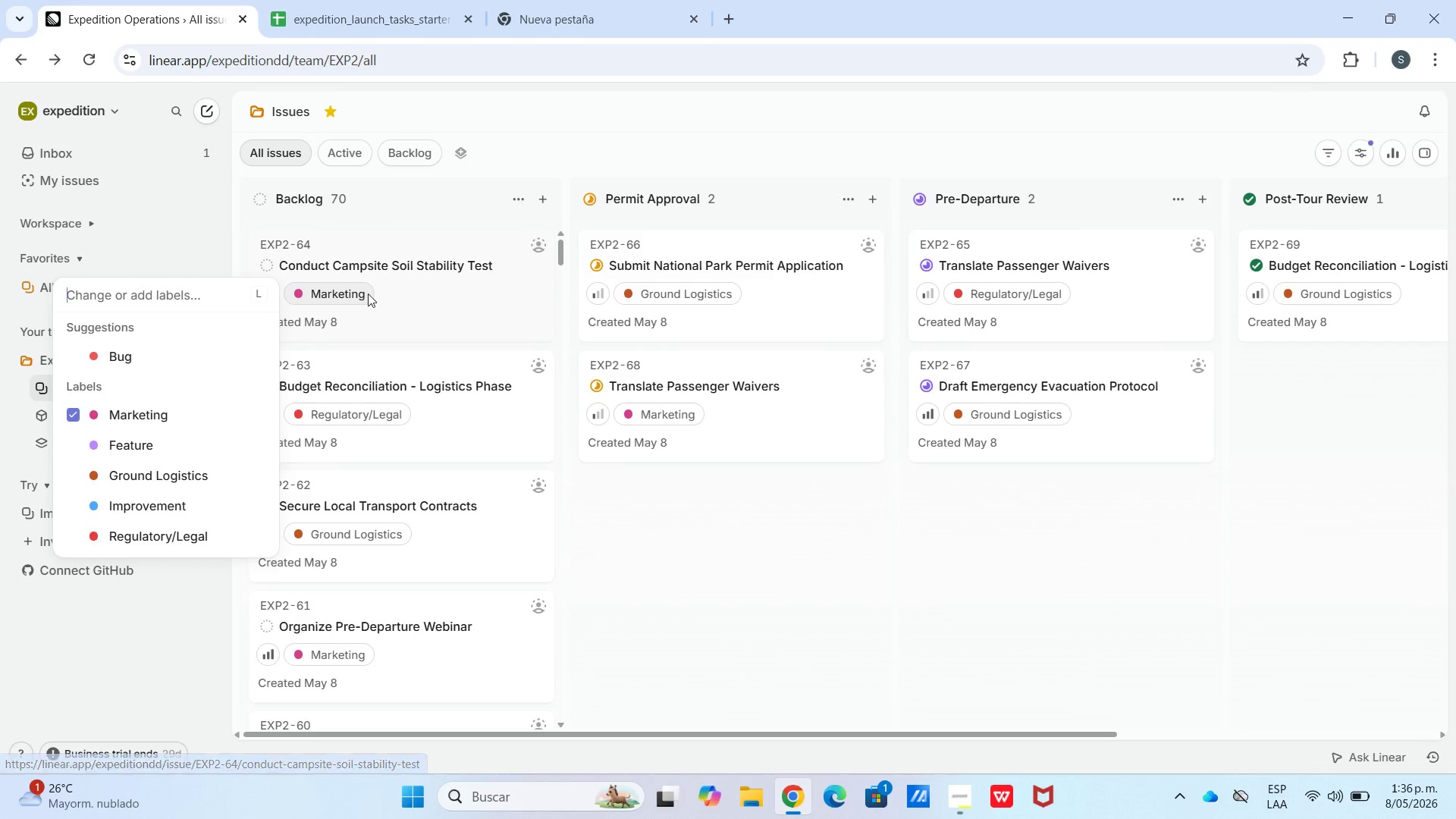 
left_click_drag(start_coordinate=[437, 297], to_coordinate=[440, 302])
 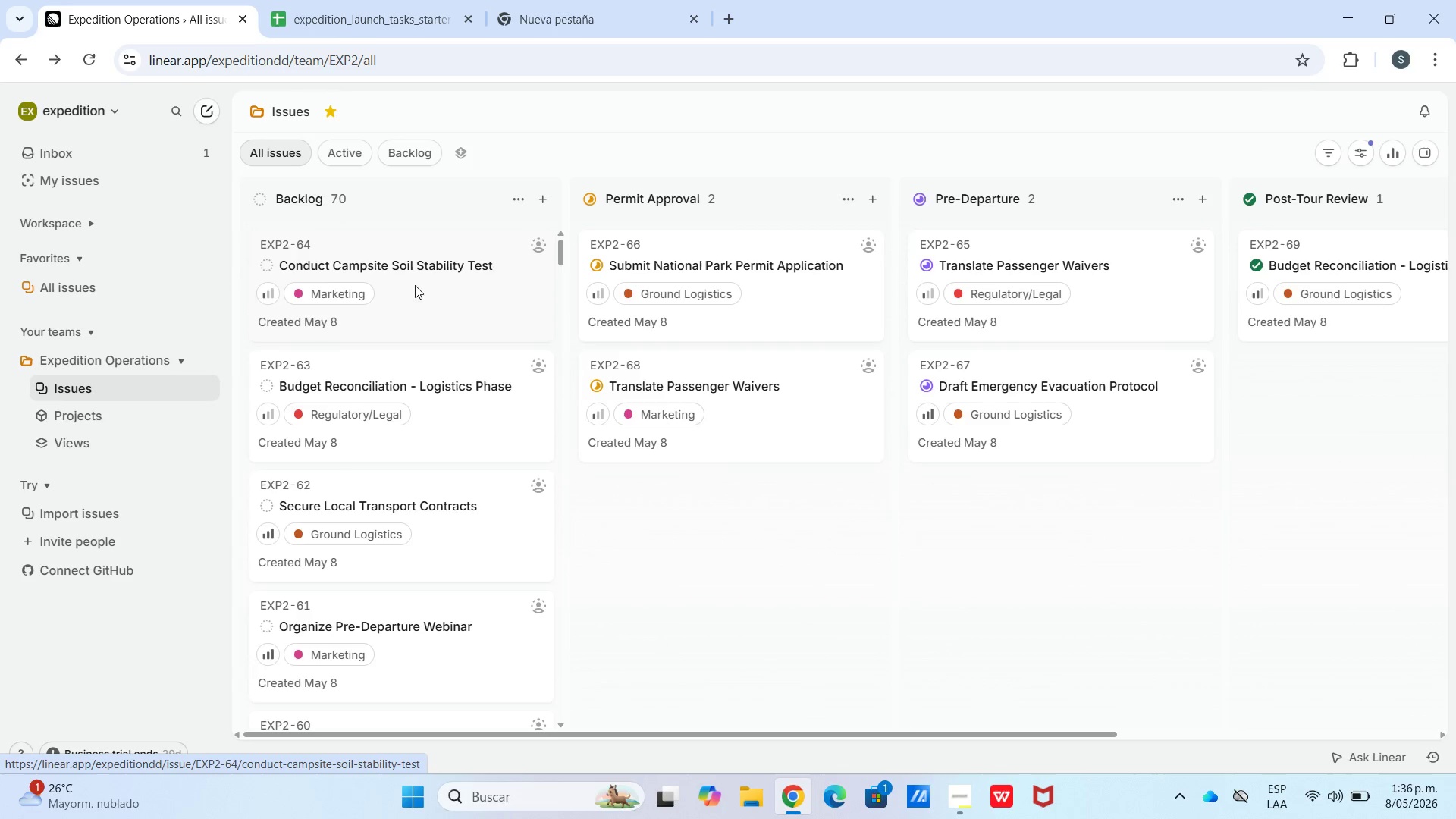 
left_click([404, 287])
 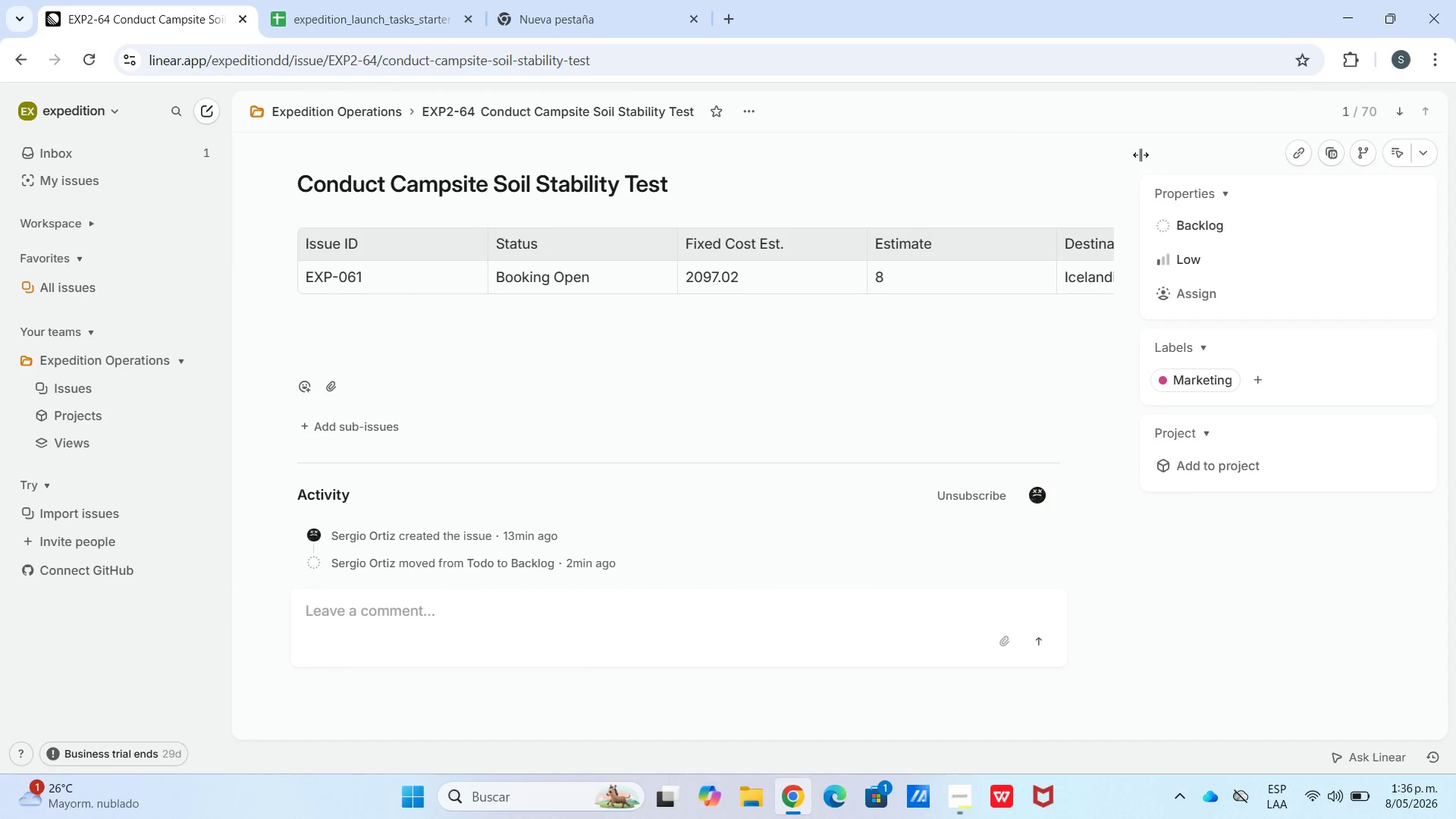 
left_click([1178, 215])
 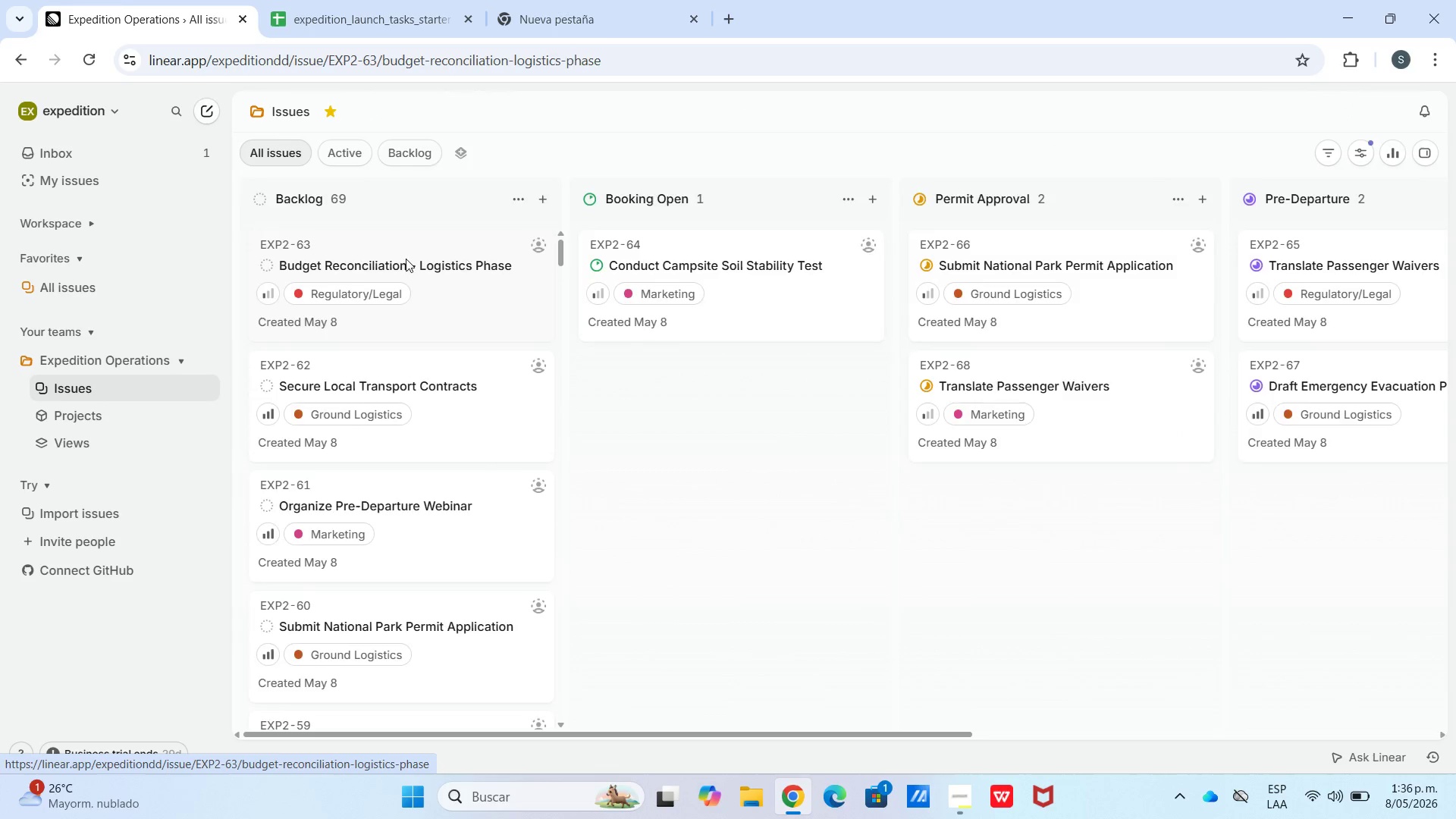 
left_click([1195, 230])
 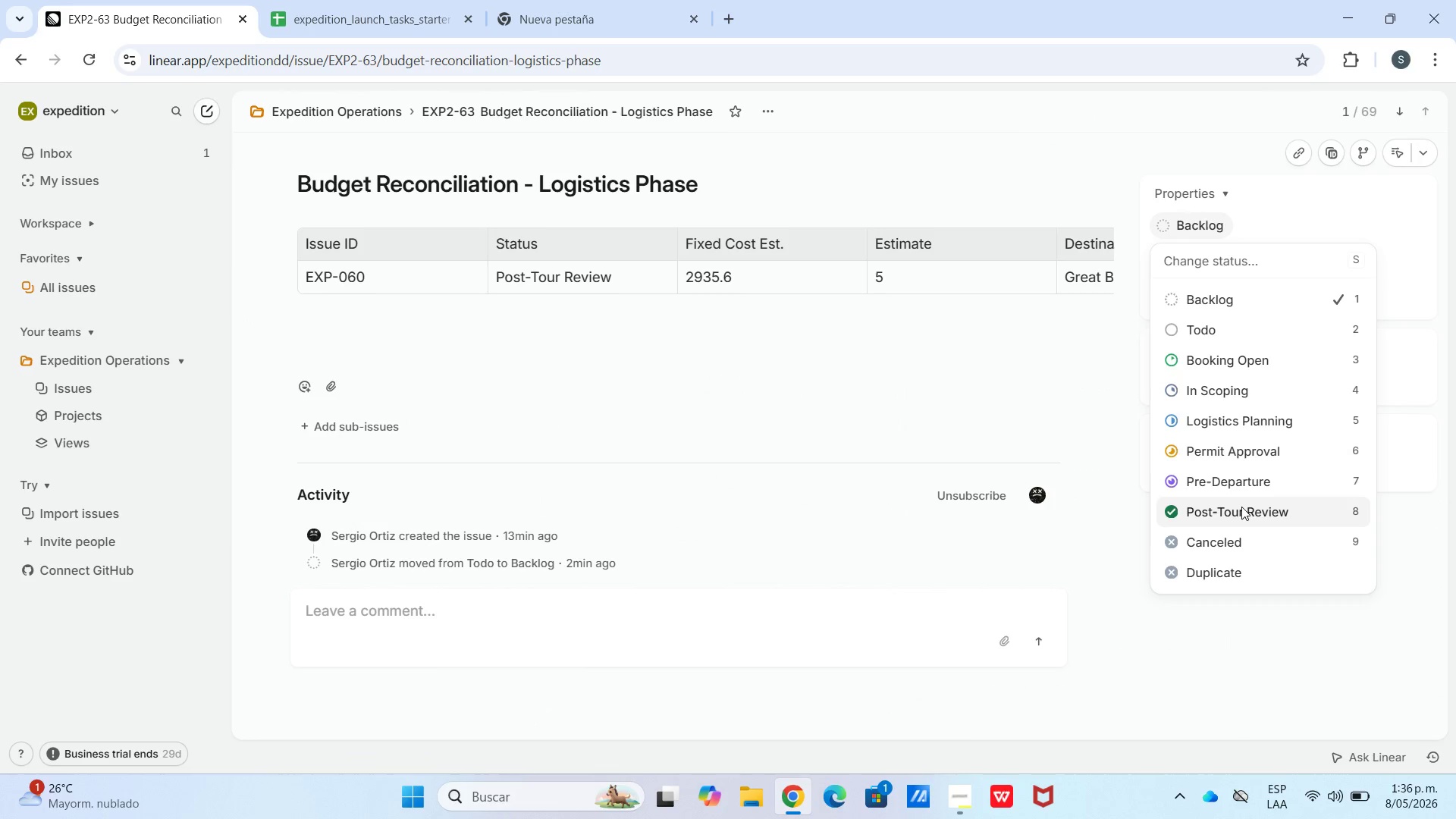 
left_click([1241, 506])
 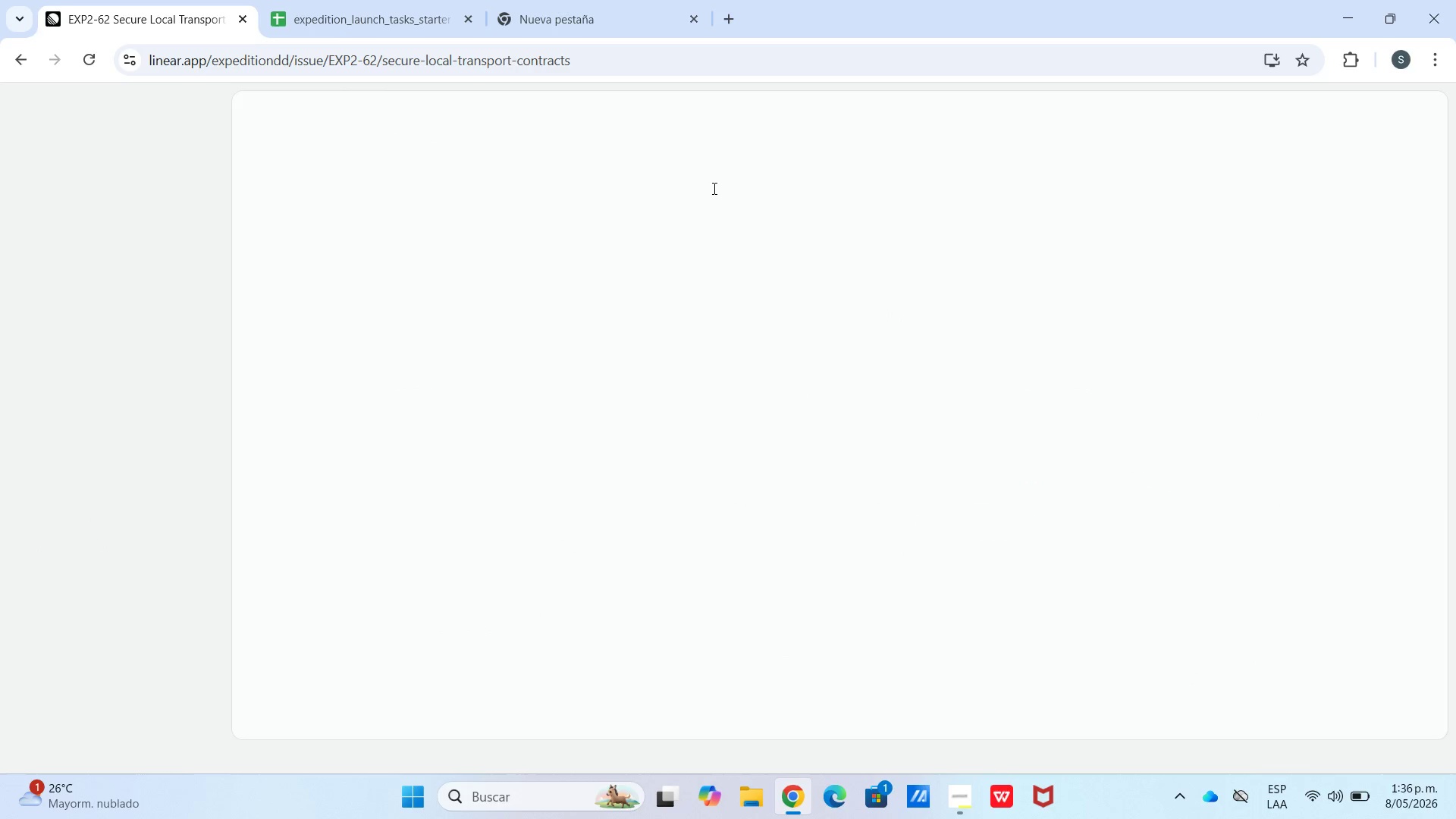 
wait(5.64)
 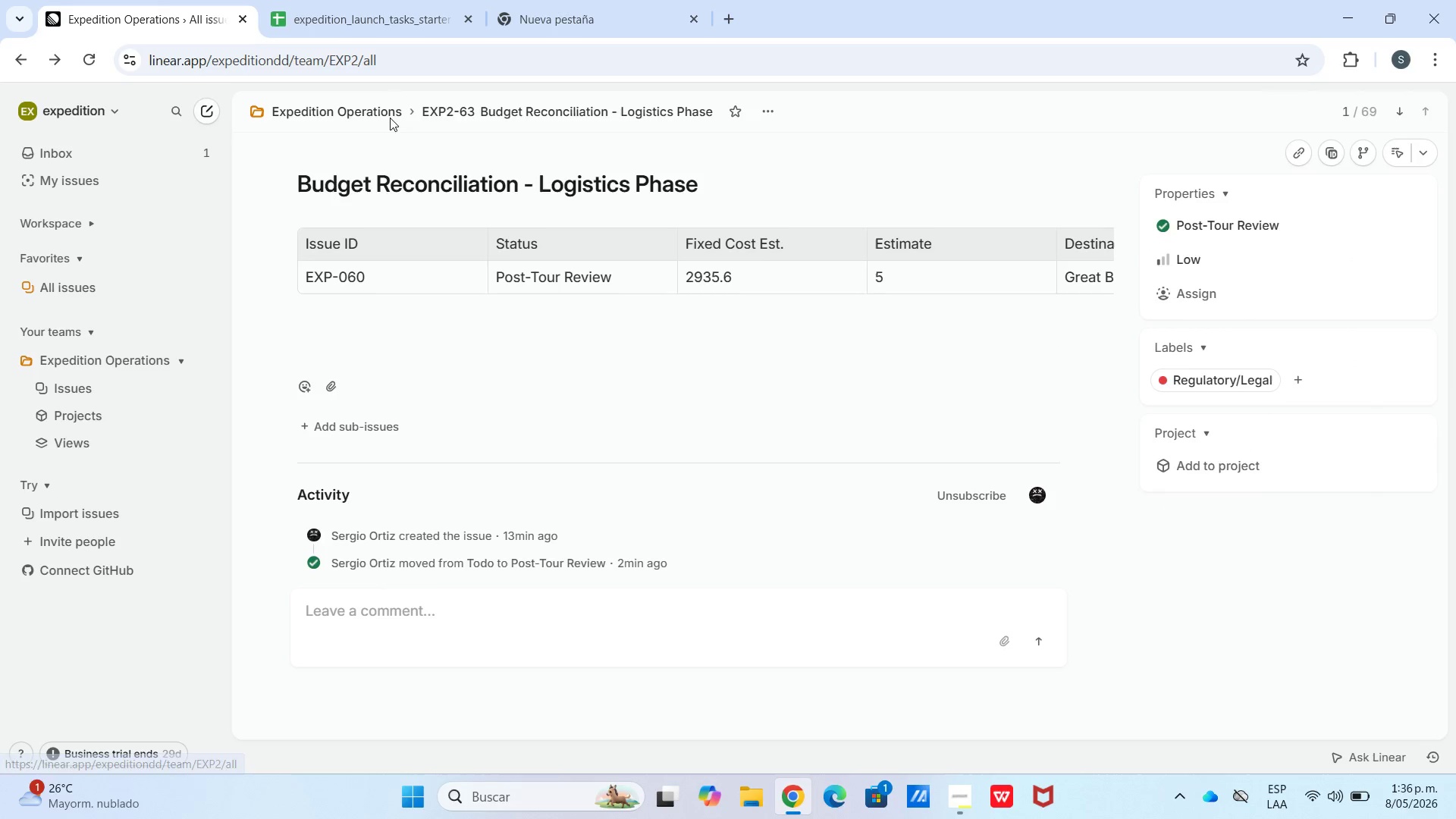 
left_click([1197, 224])
 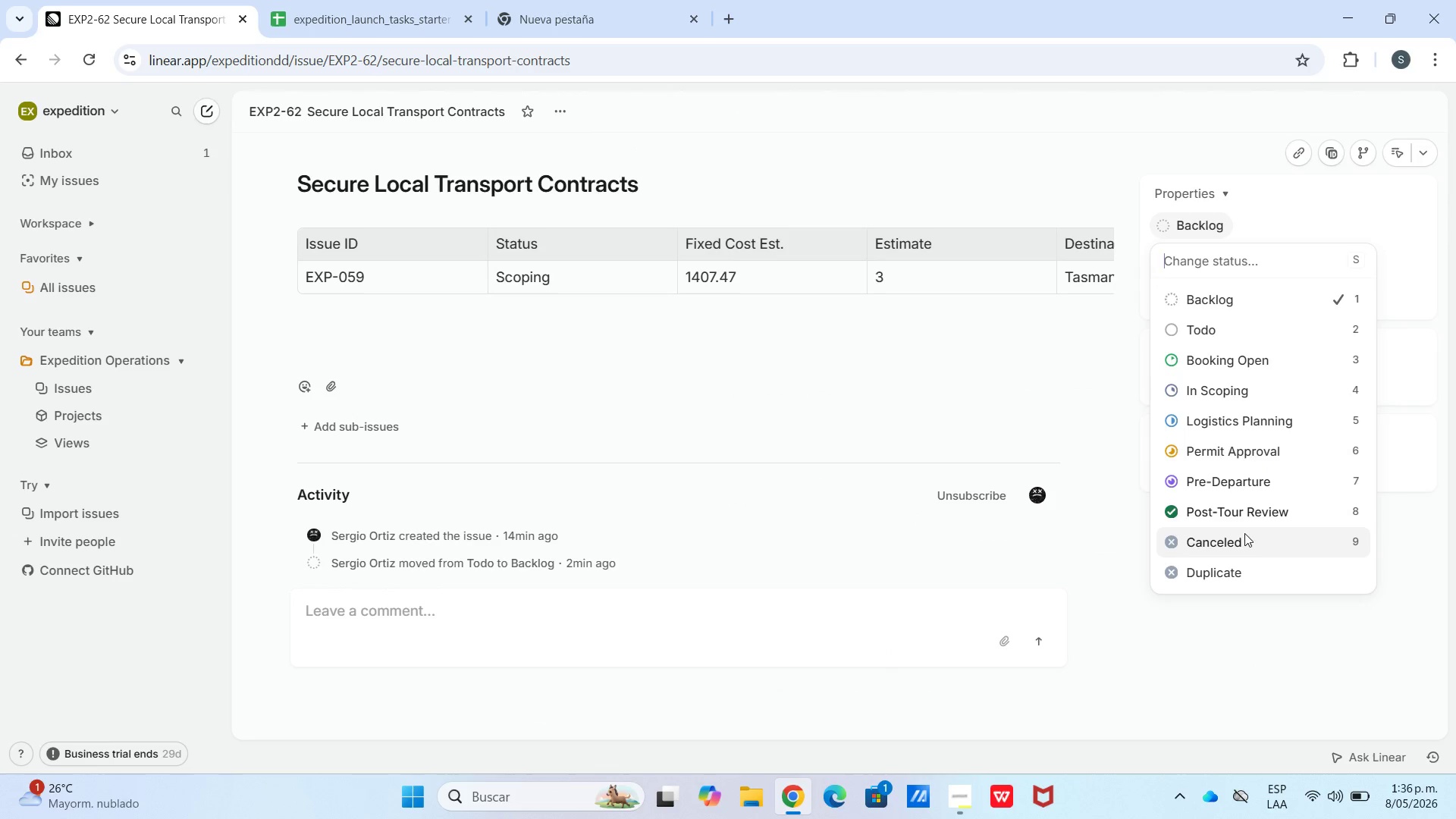 
left_click([1233, 397])
 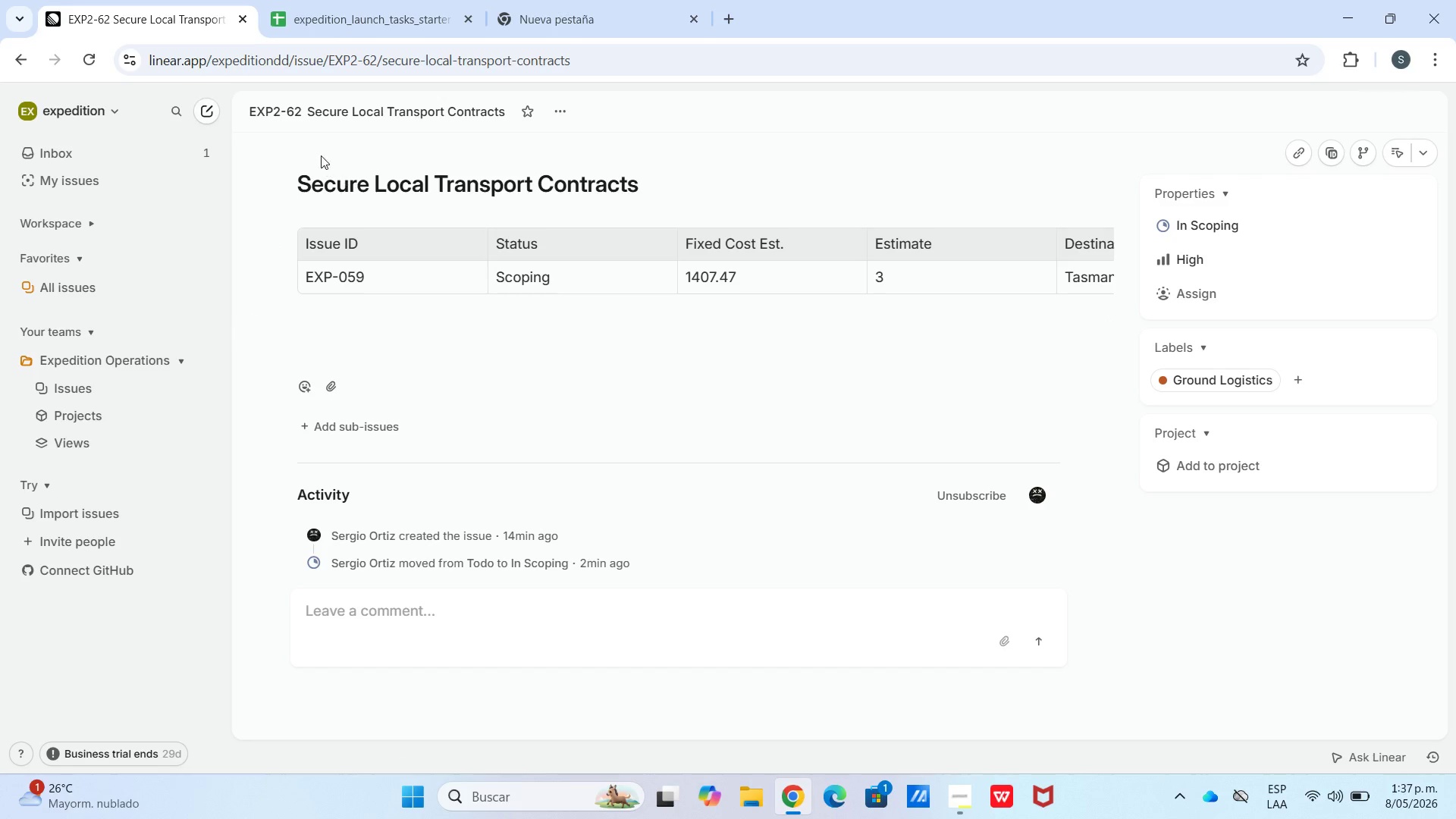 
left_click([293, 109])
 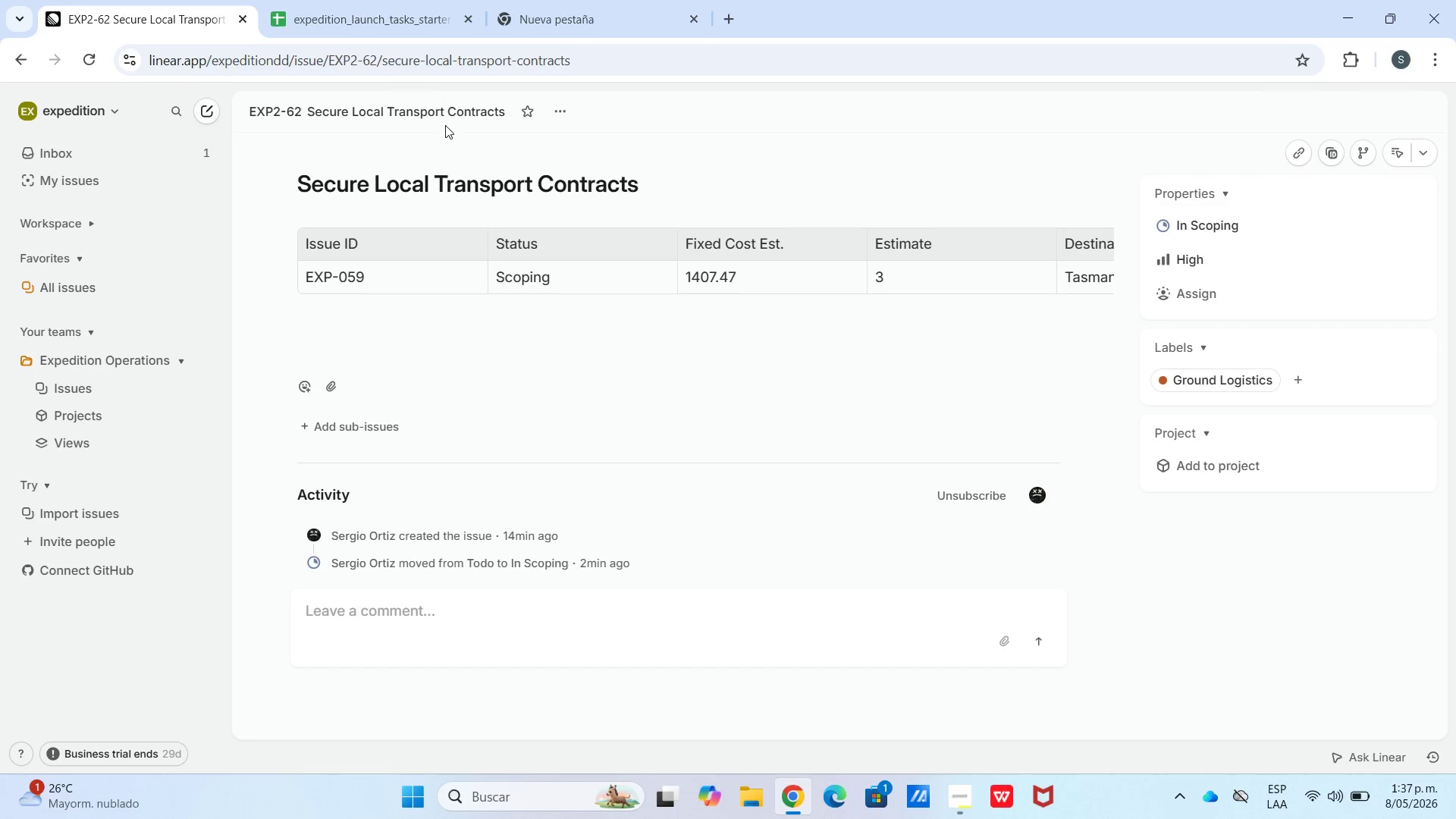 
left_click([432, 106])
 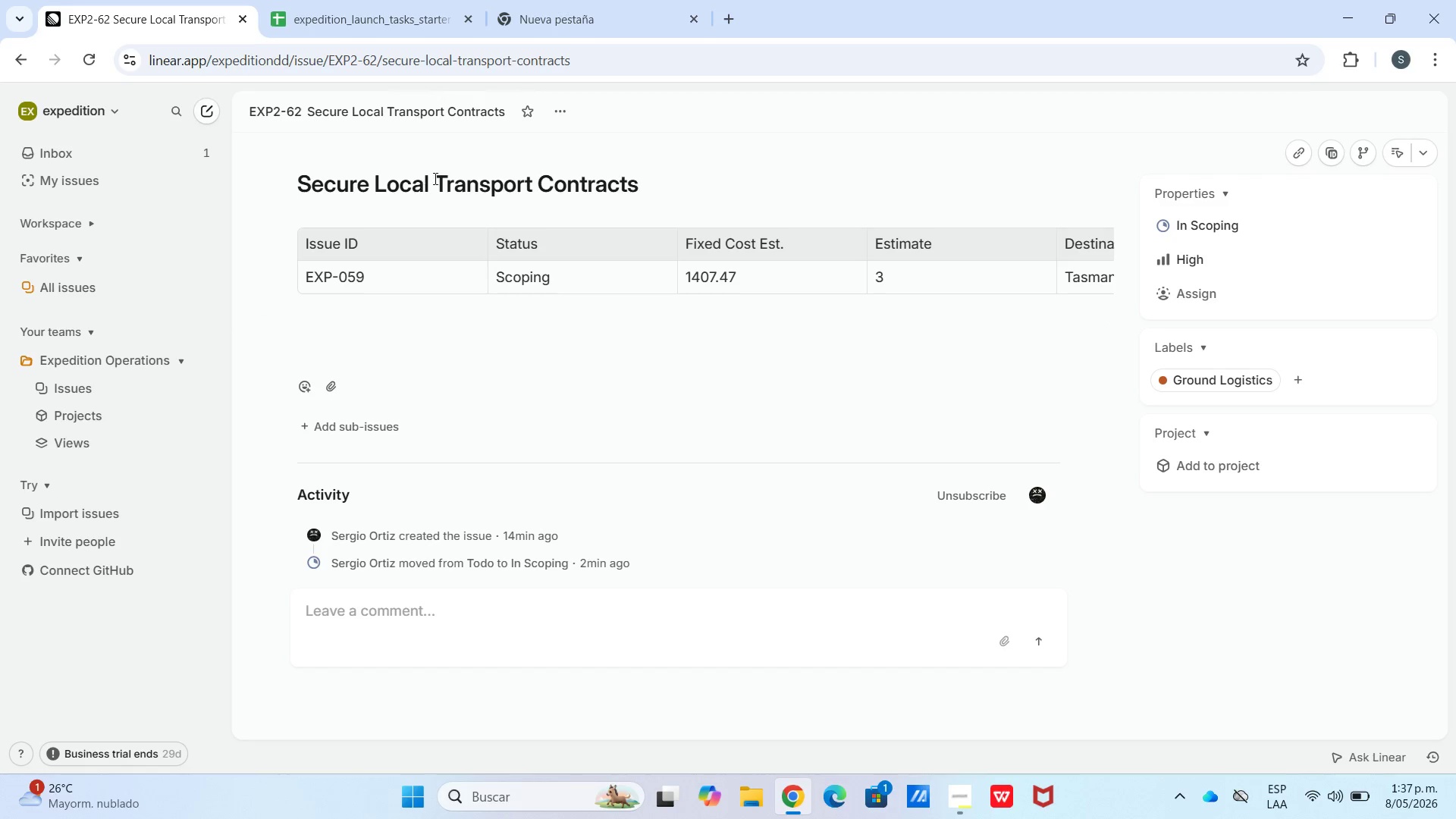 
wait(5.86)
 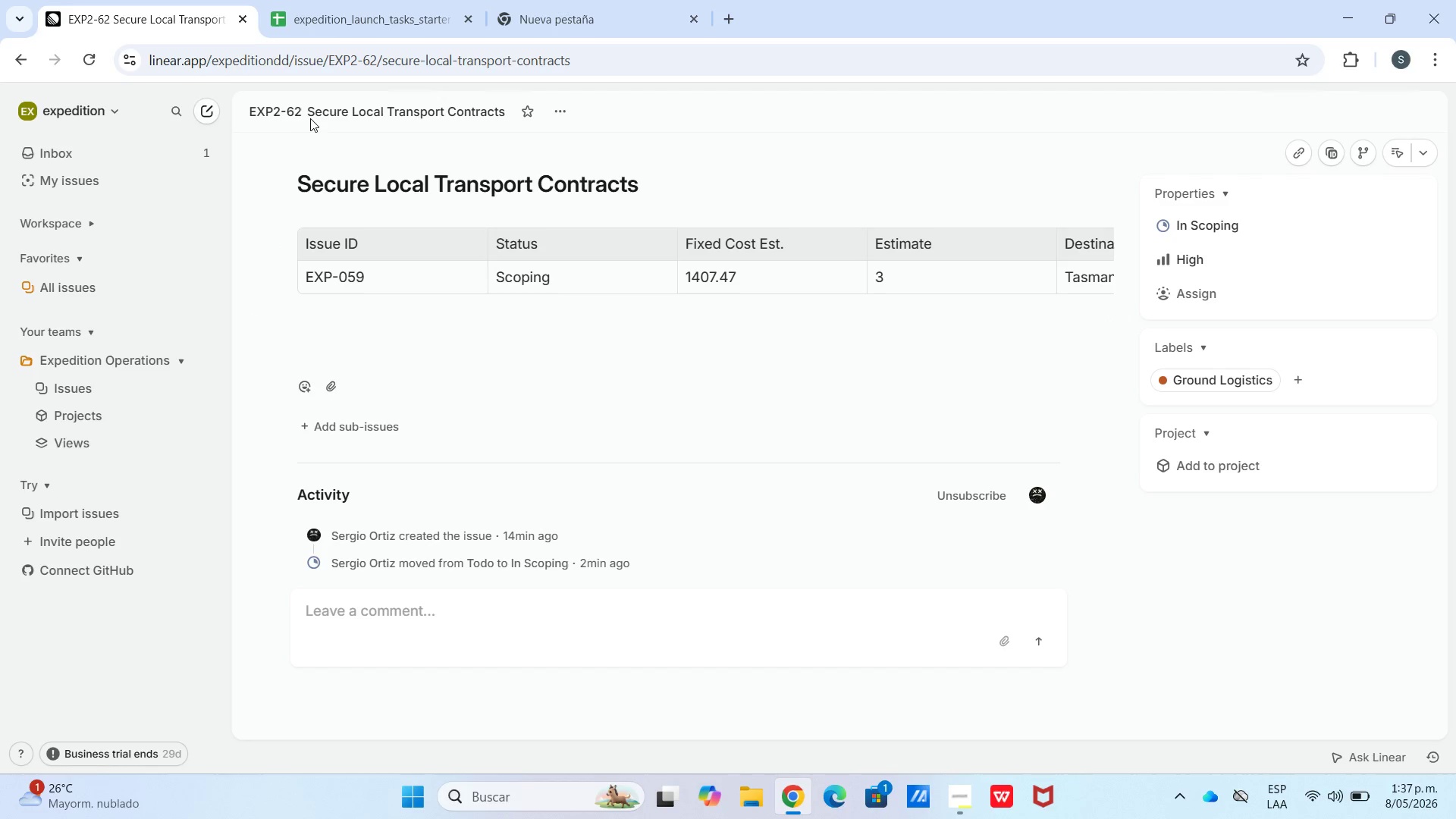 
left_click_drag(start_coordinate=[869, 455], to_coordinate=[870, 451])
 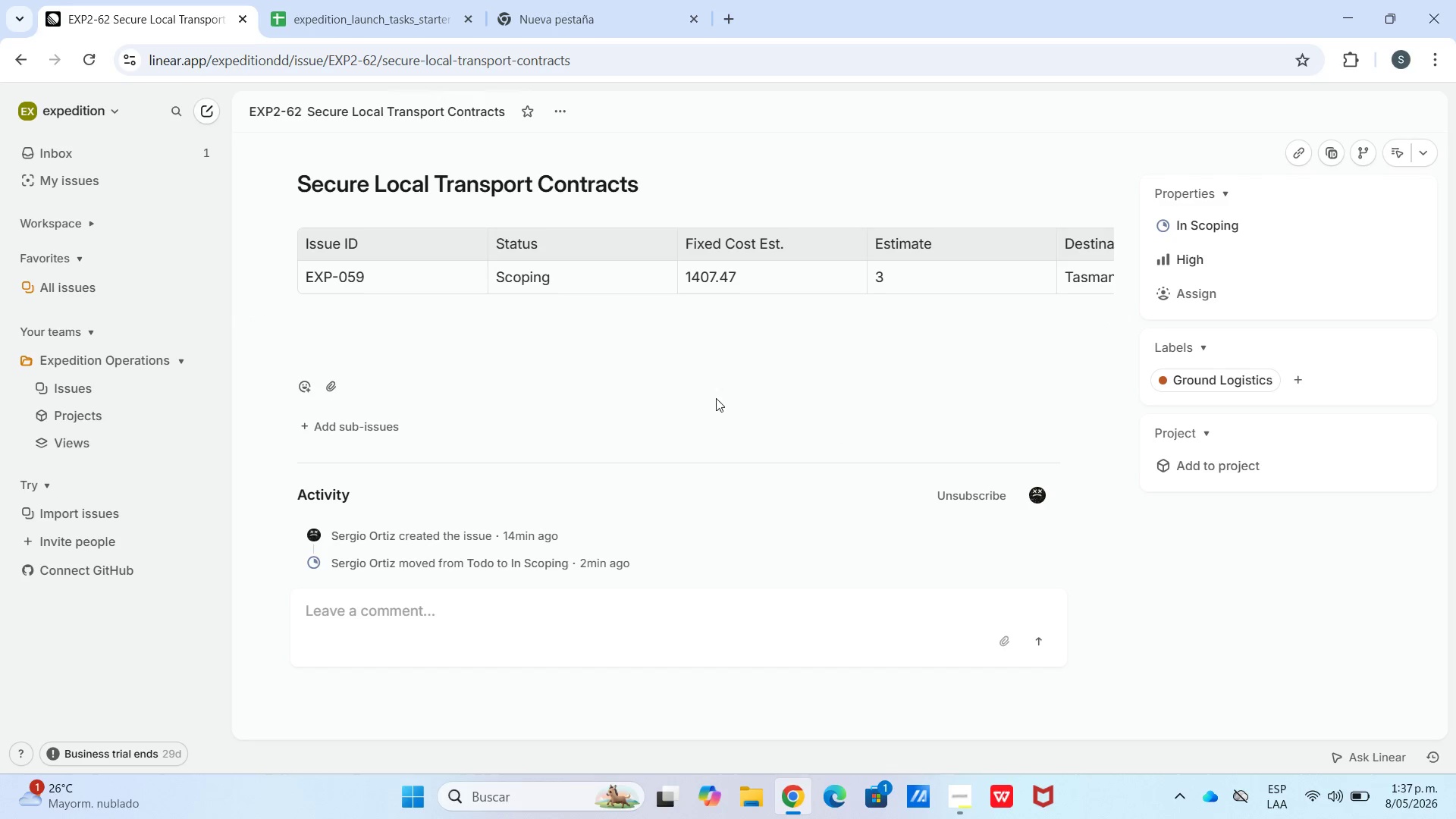 
key(Escape)
 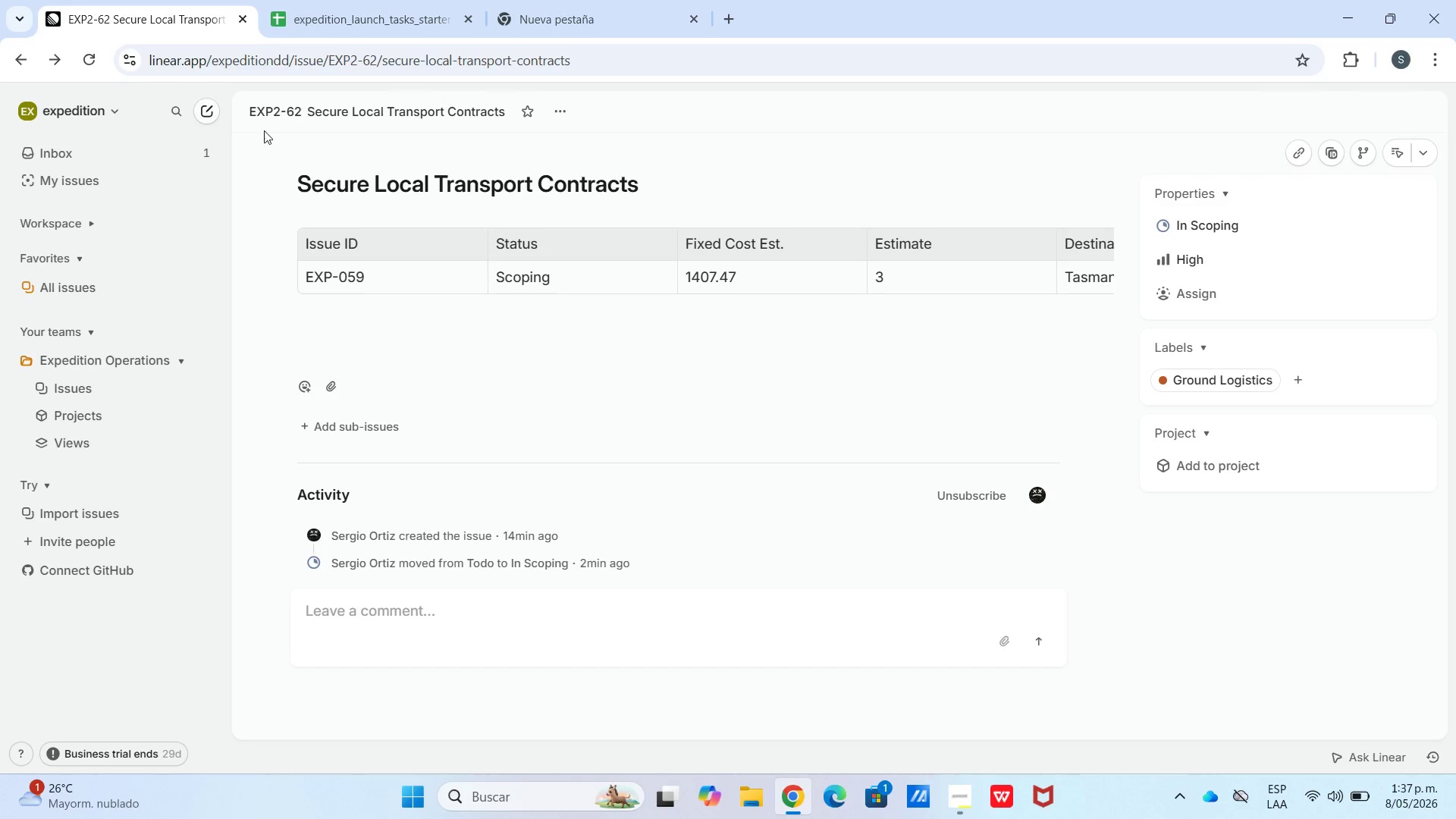 
left_click([274, 100])
 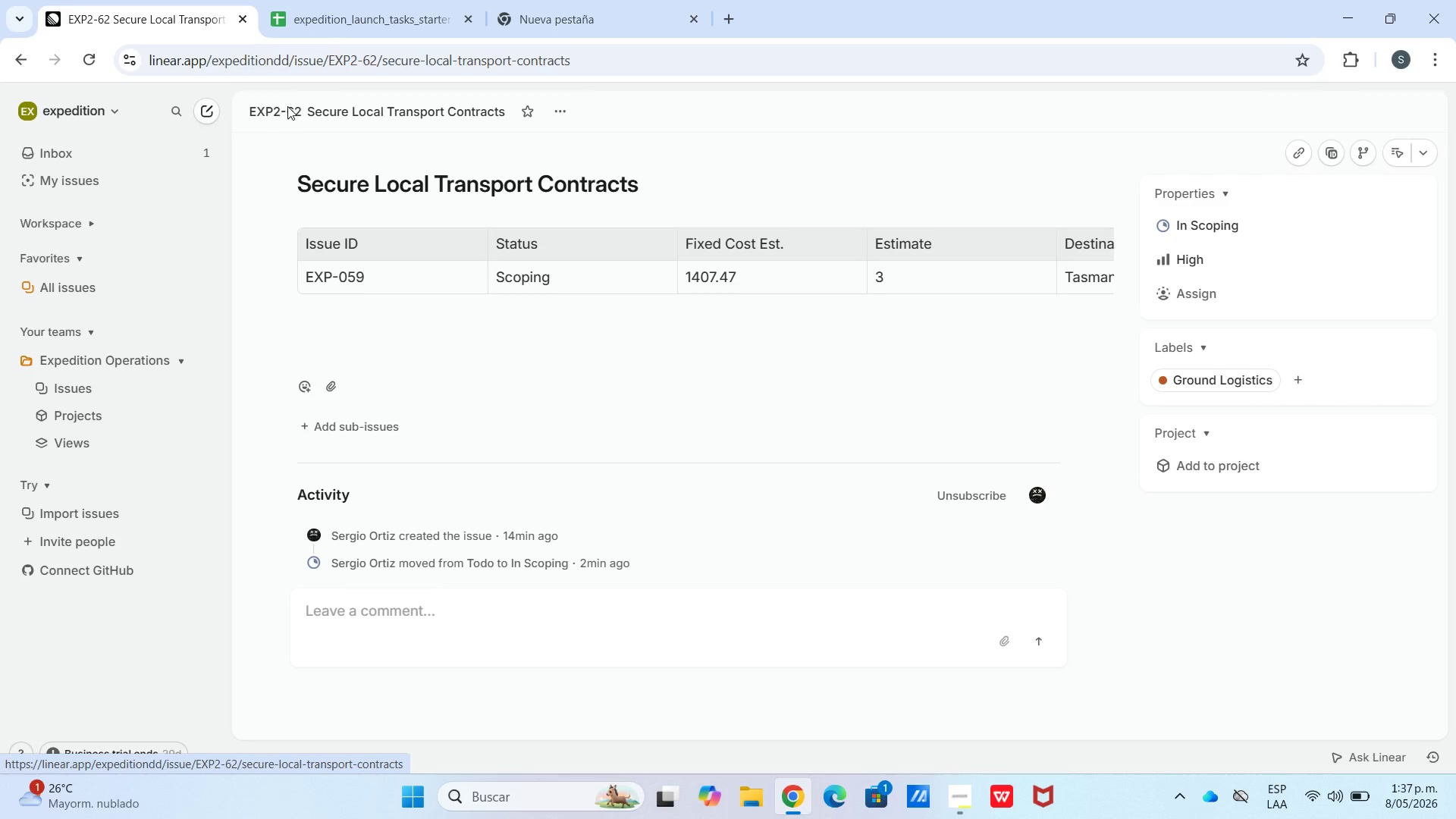 
triple_click([287, 106])
 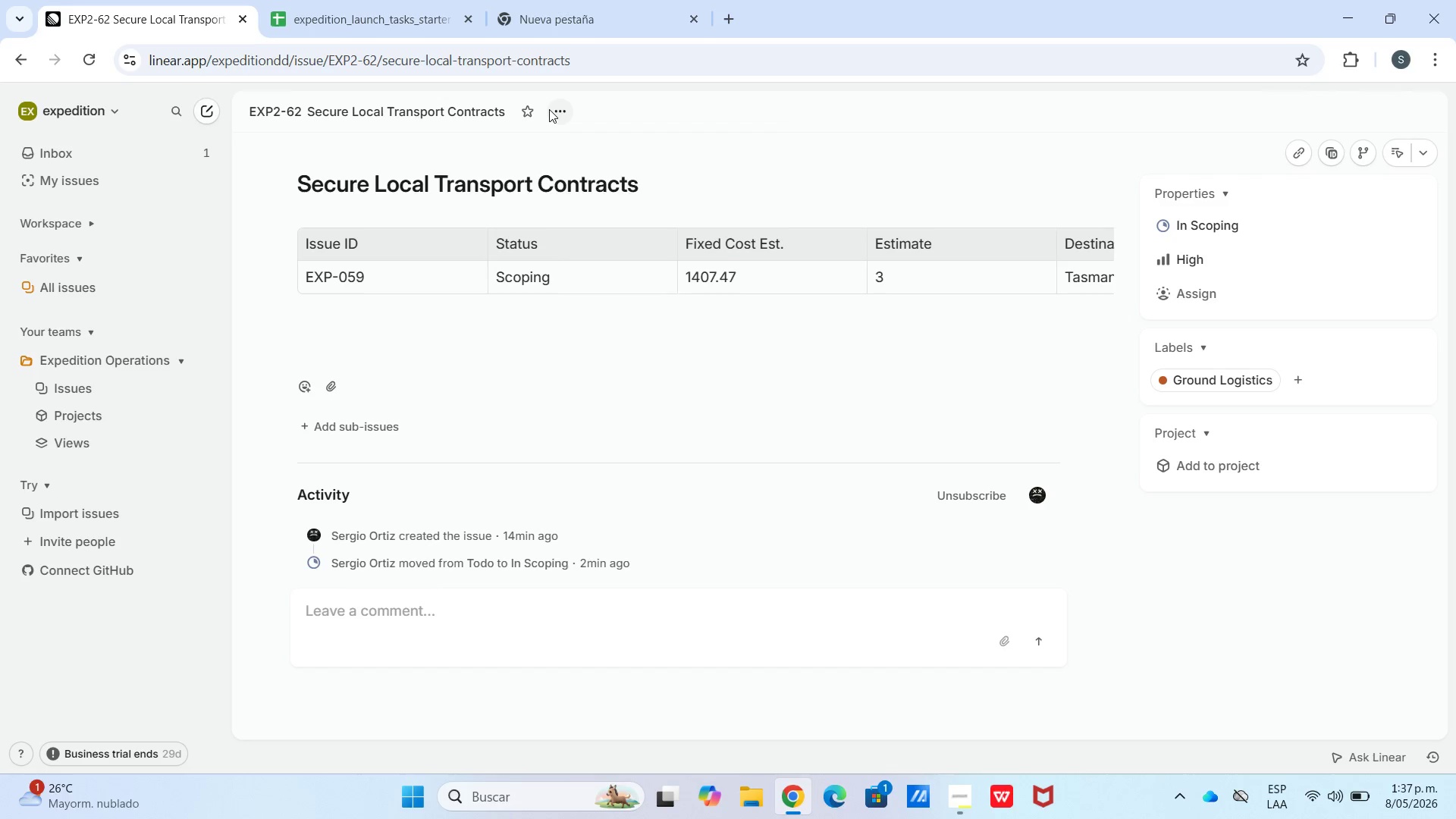 
double_click([566, 105])
 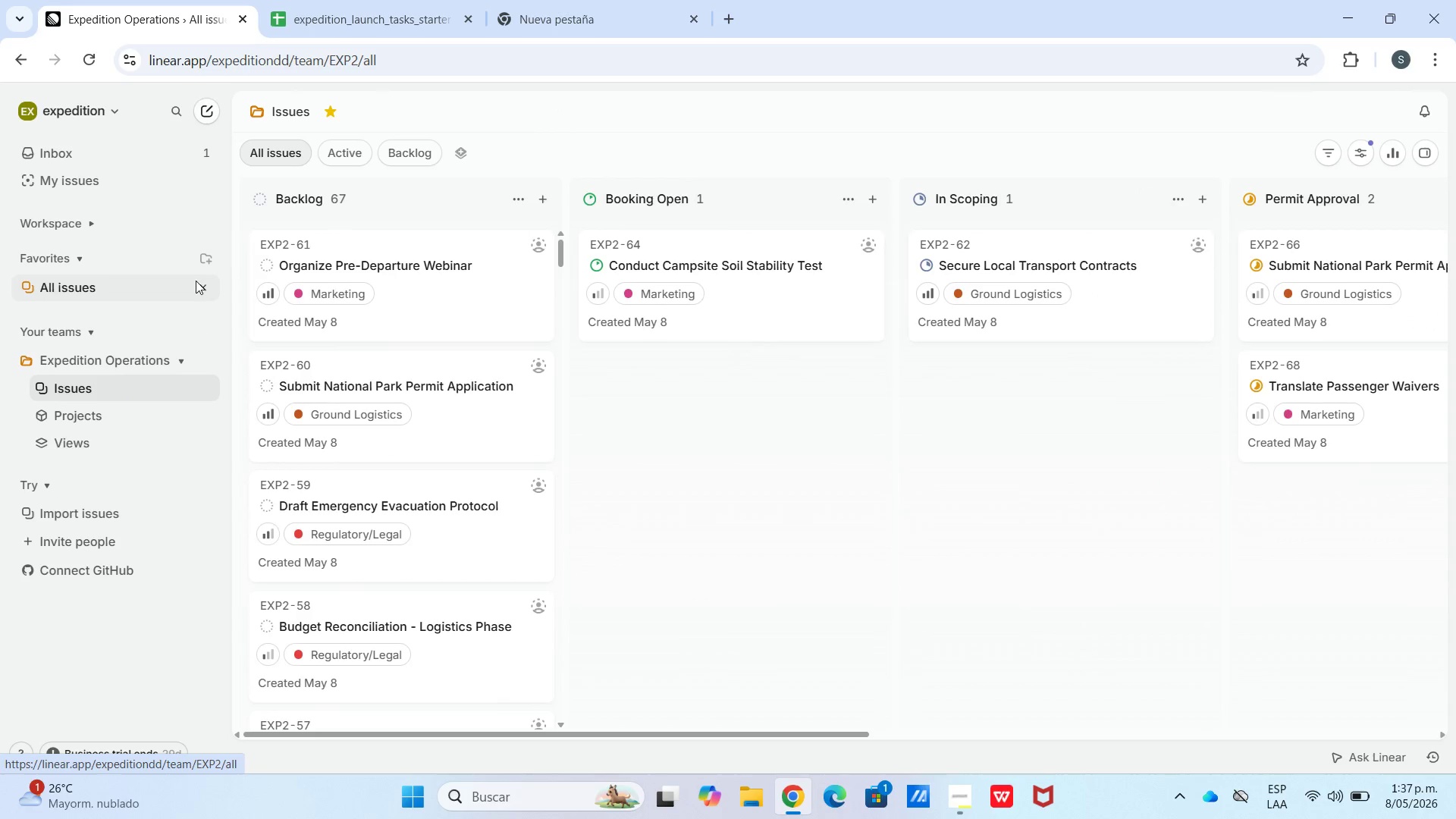 
left_click([400, 270])
 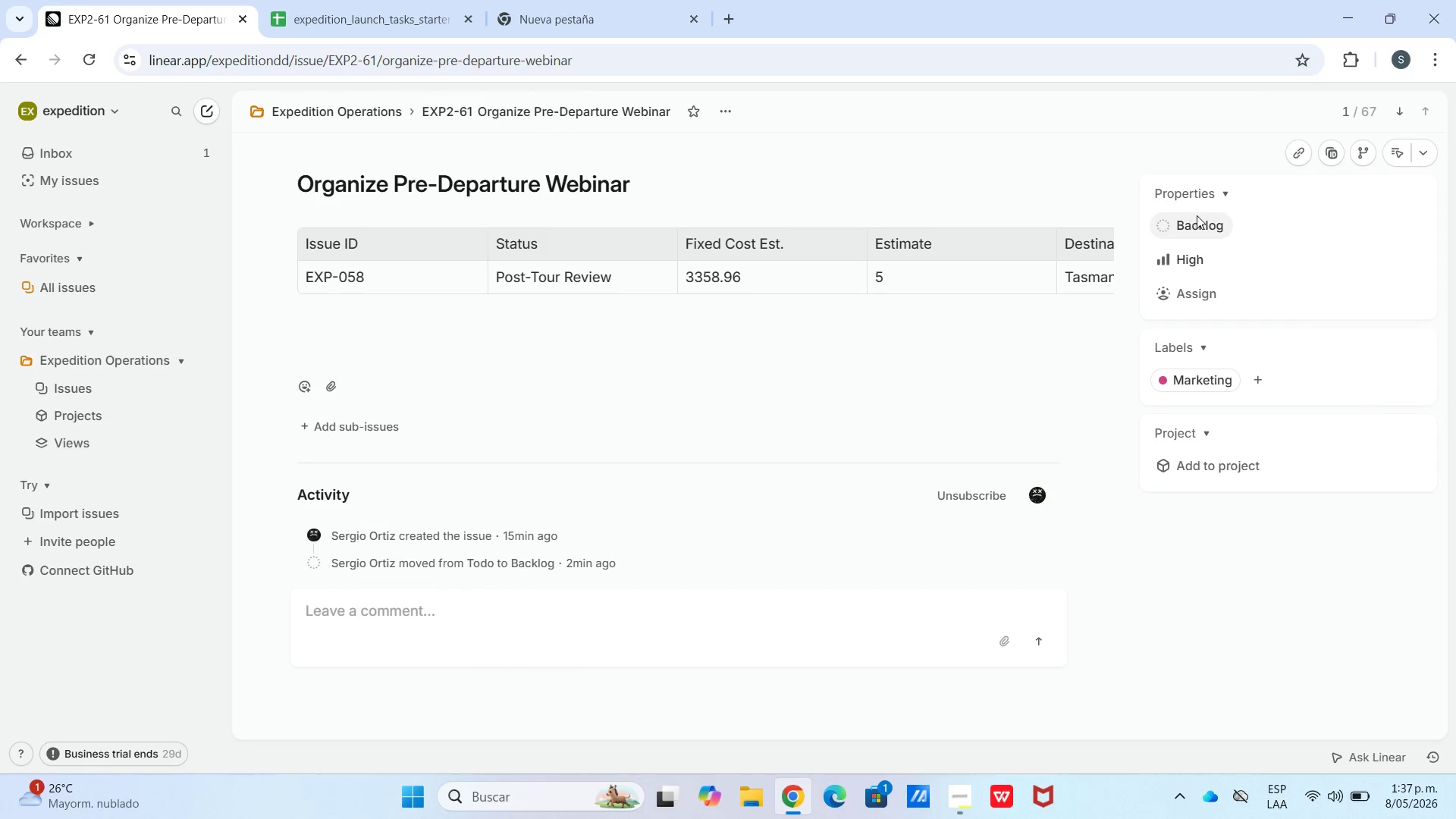 
left_click([1197, 218])
 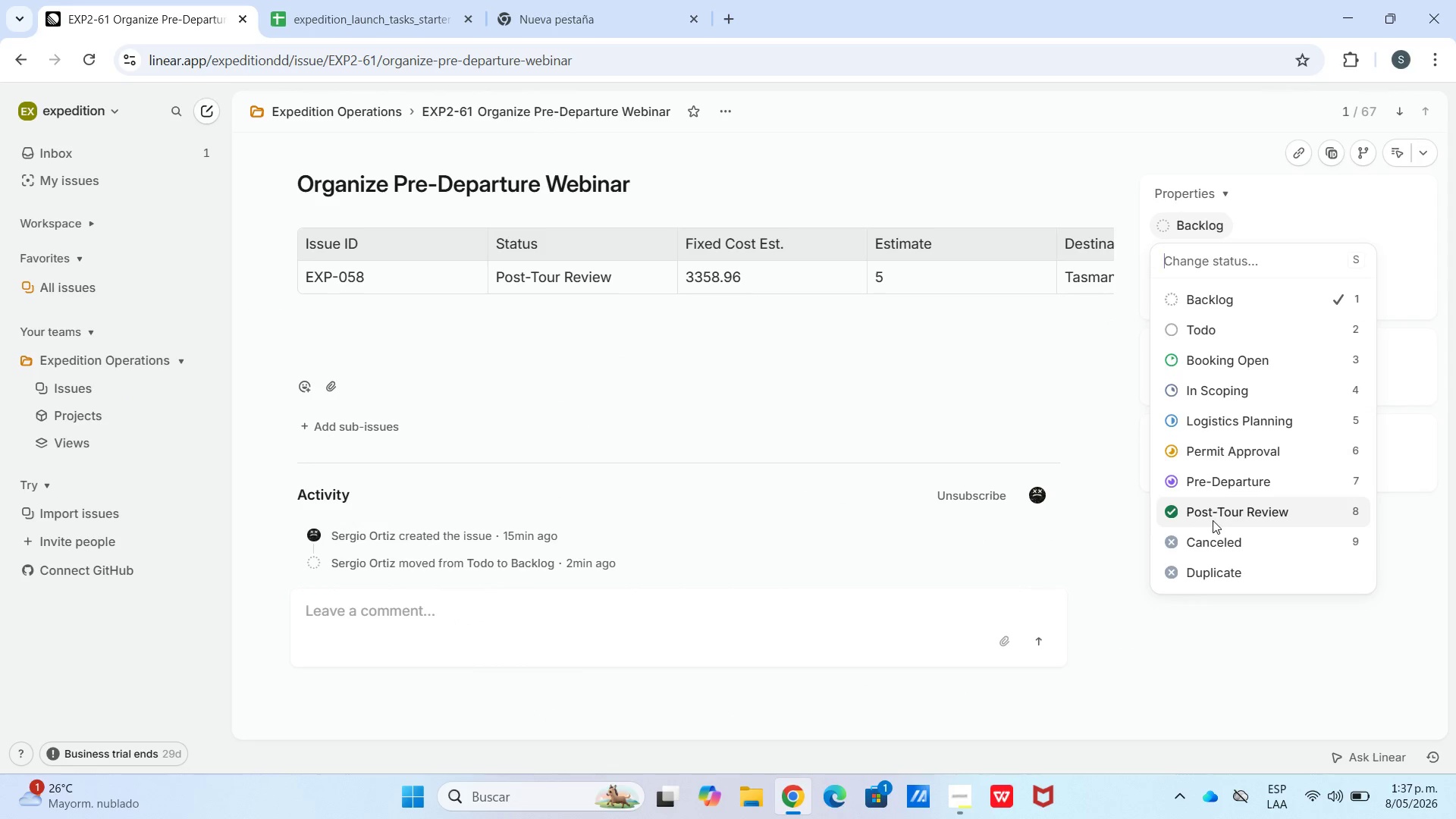 
left_click([1213, 513])
 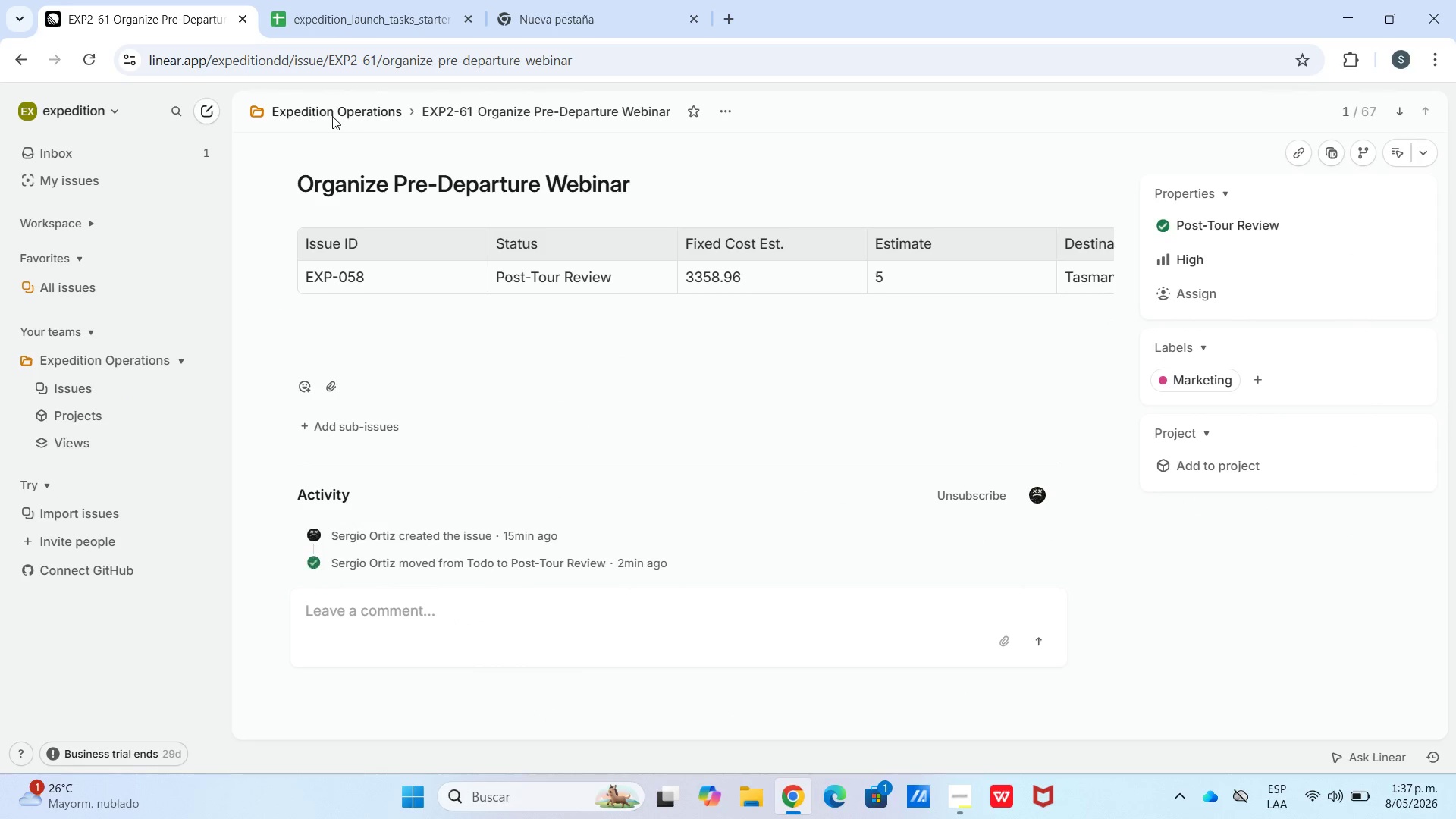 
left_click([332, 115])
 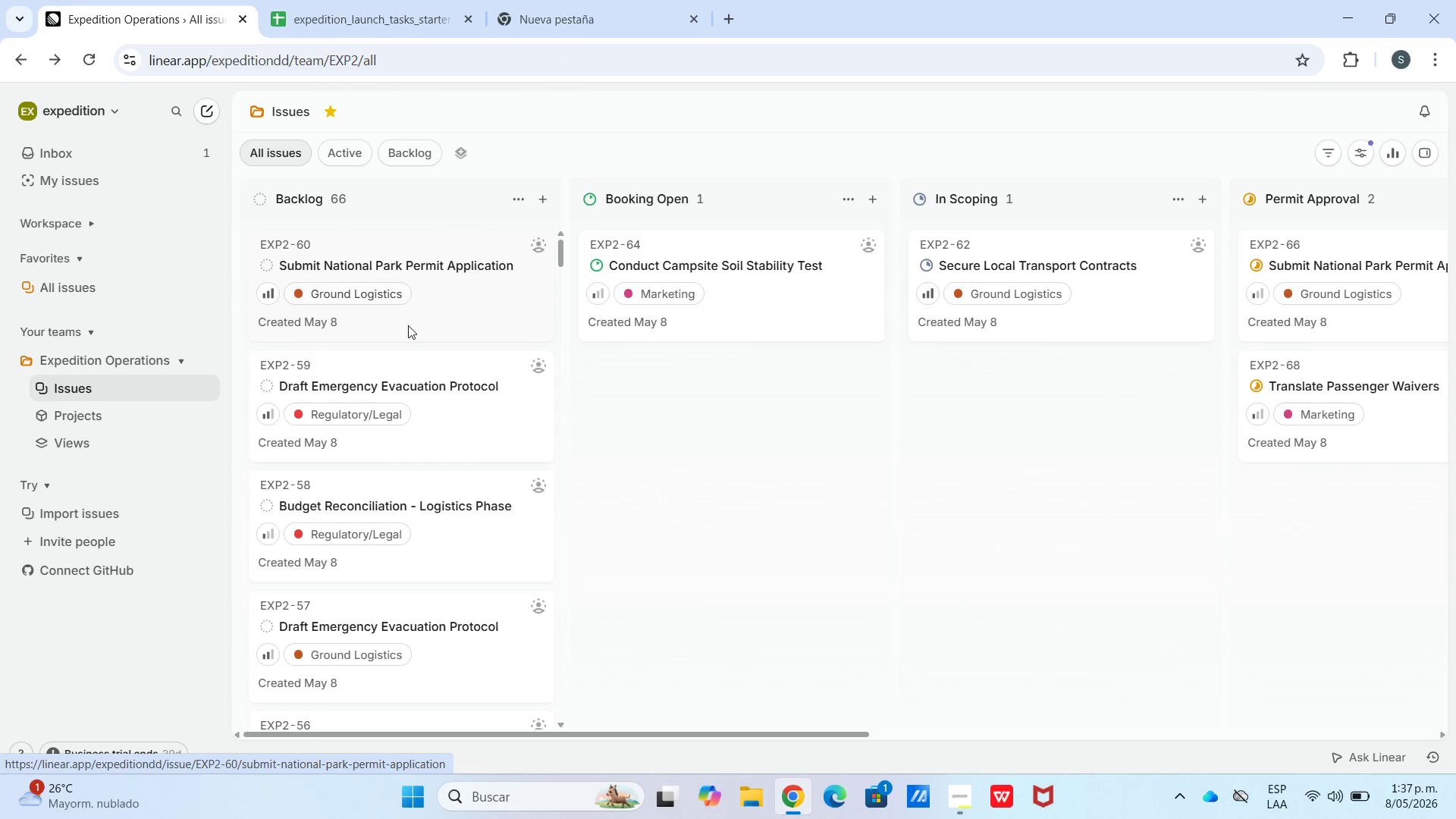 
left_click([437, 271])
 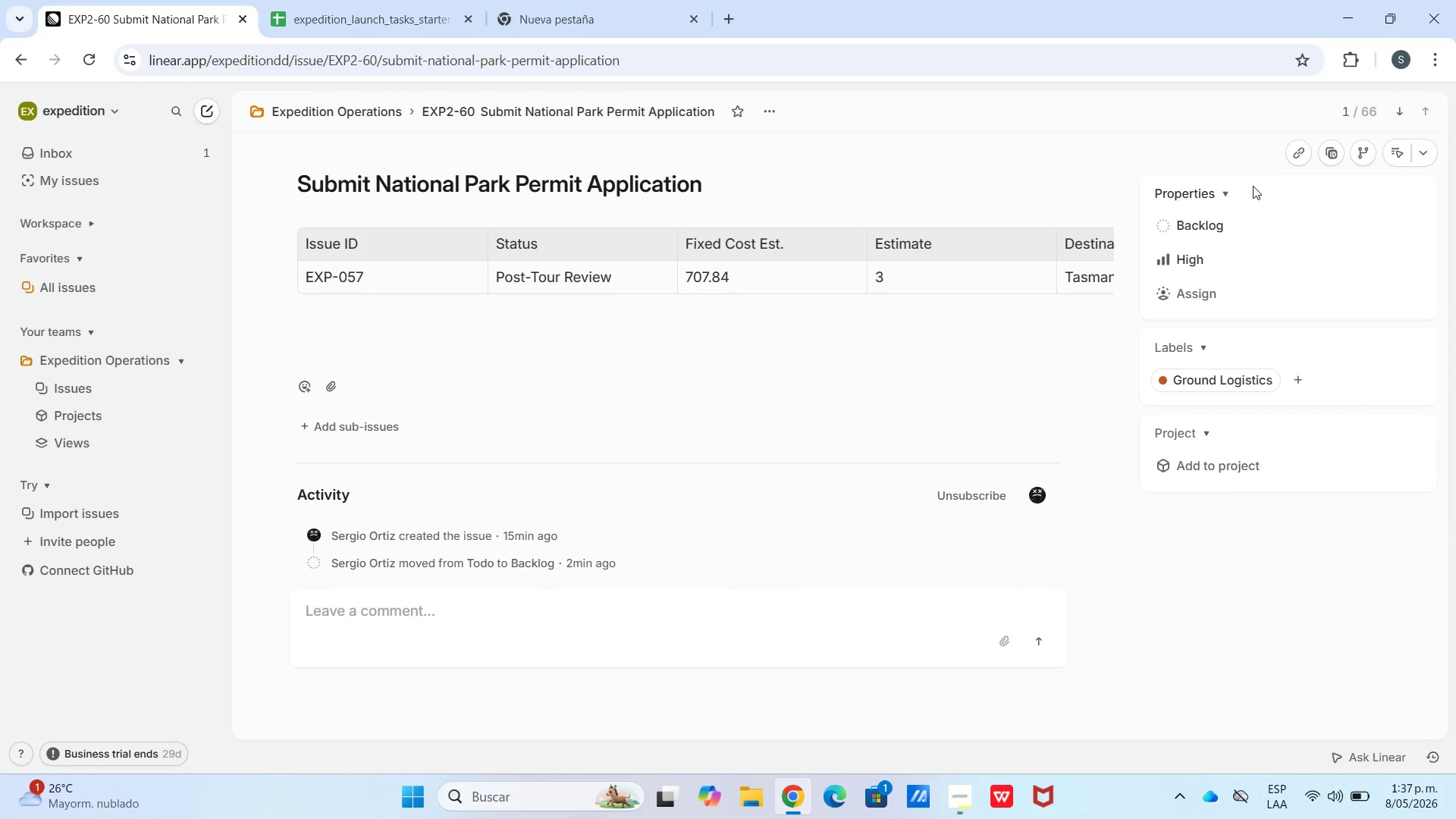 
left_click_drag(start_coordinate=[1207, 232], to_coordinate=[1210, 226])
 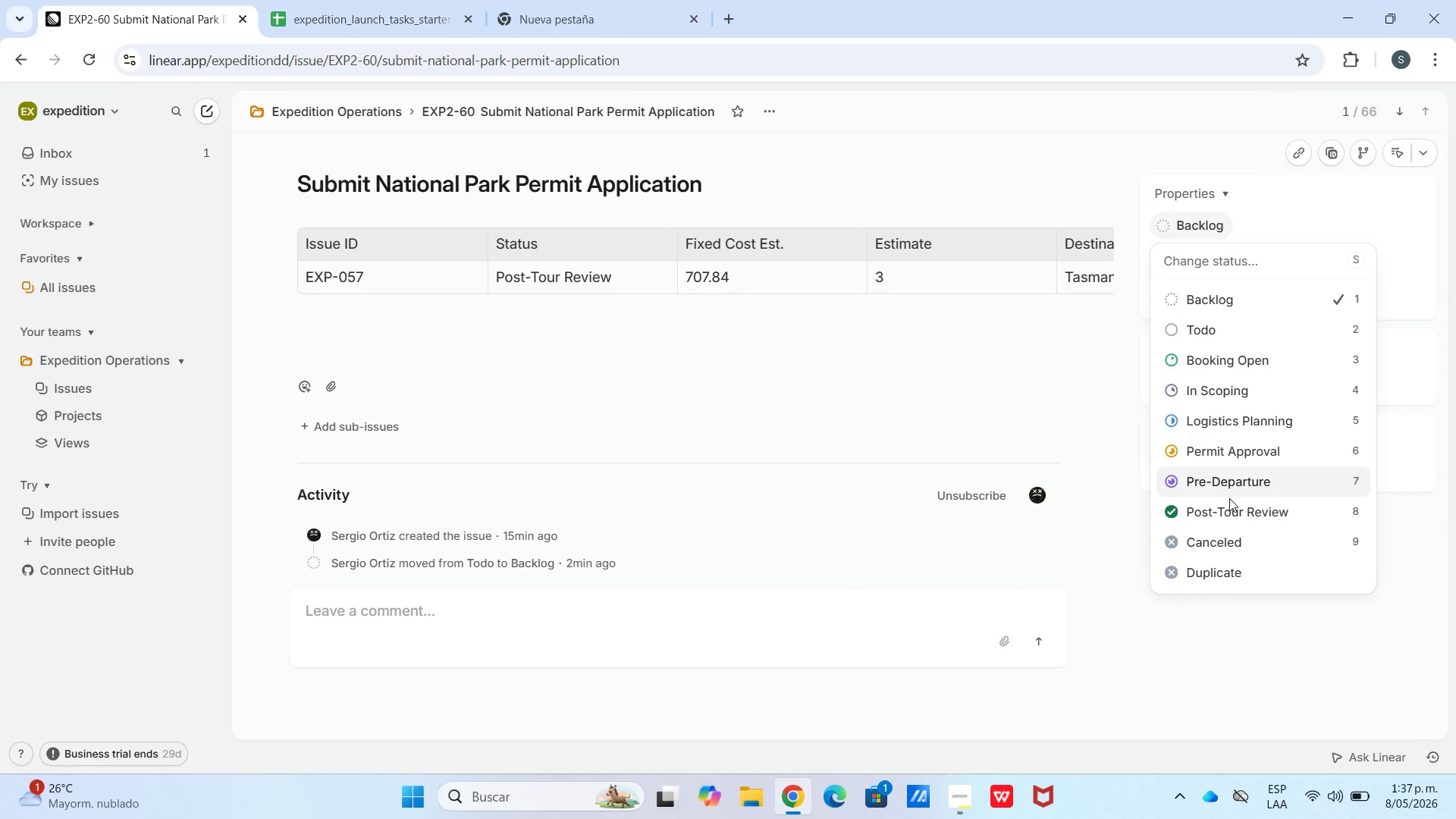 
left_click_drag(start_coordinate=[1233, 506], to_coordinate=[1234, 494])
 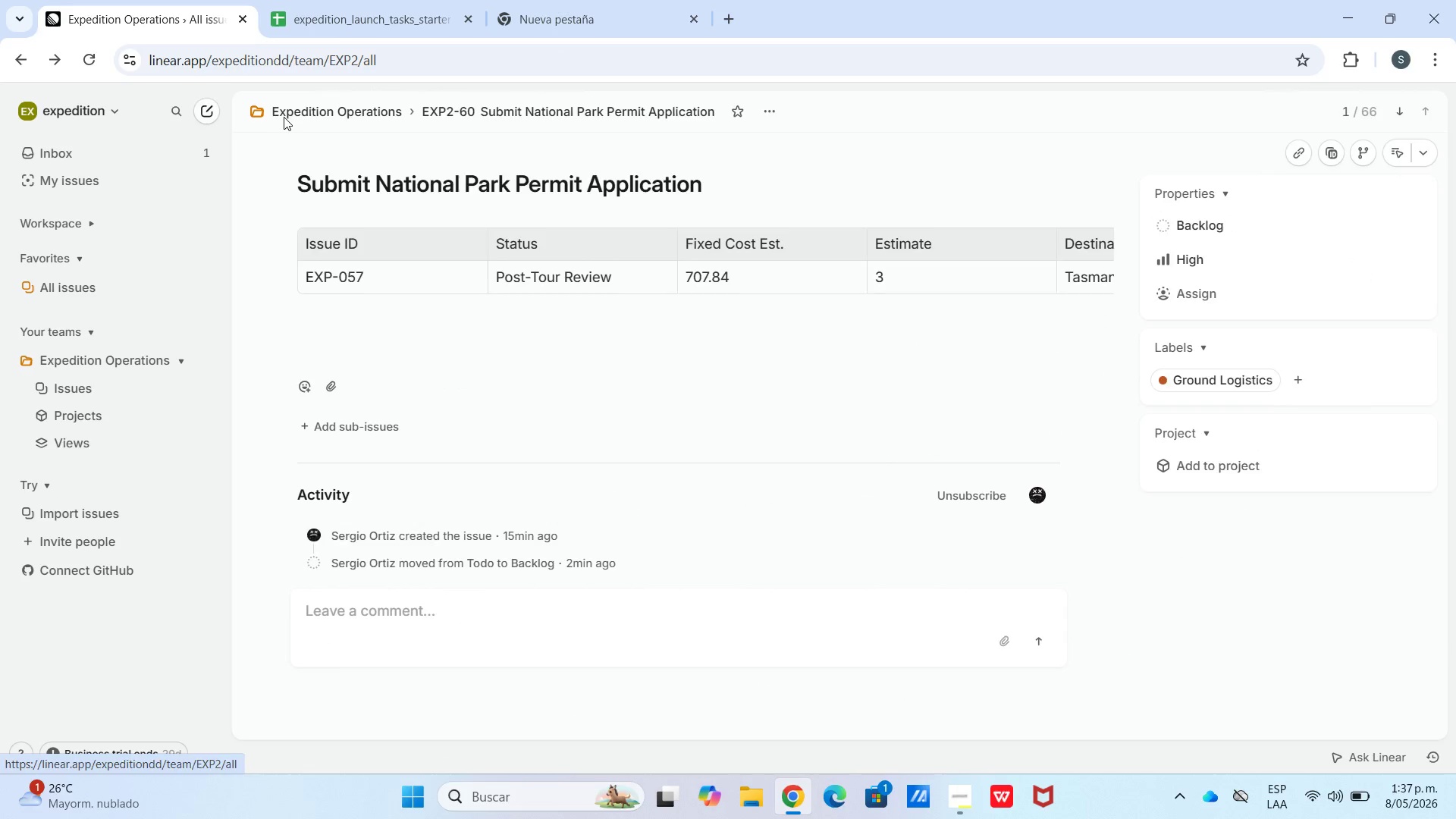 
left_click_drag(start_coordinate=[418, 217], to_coordinate=[418, 210])
 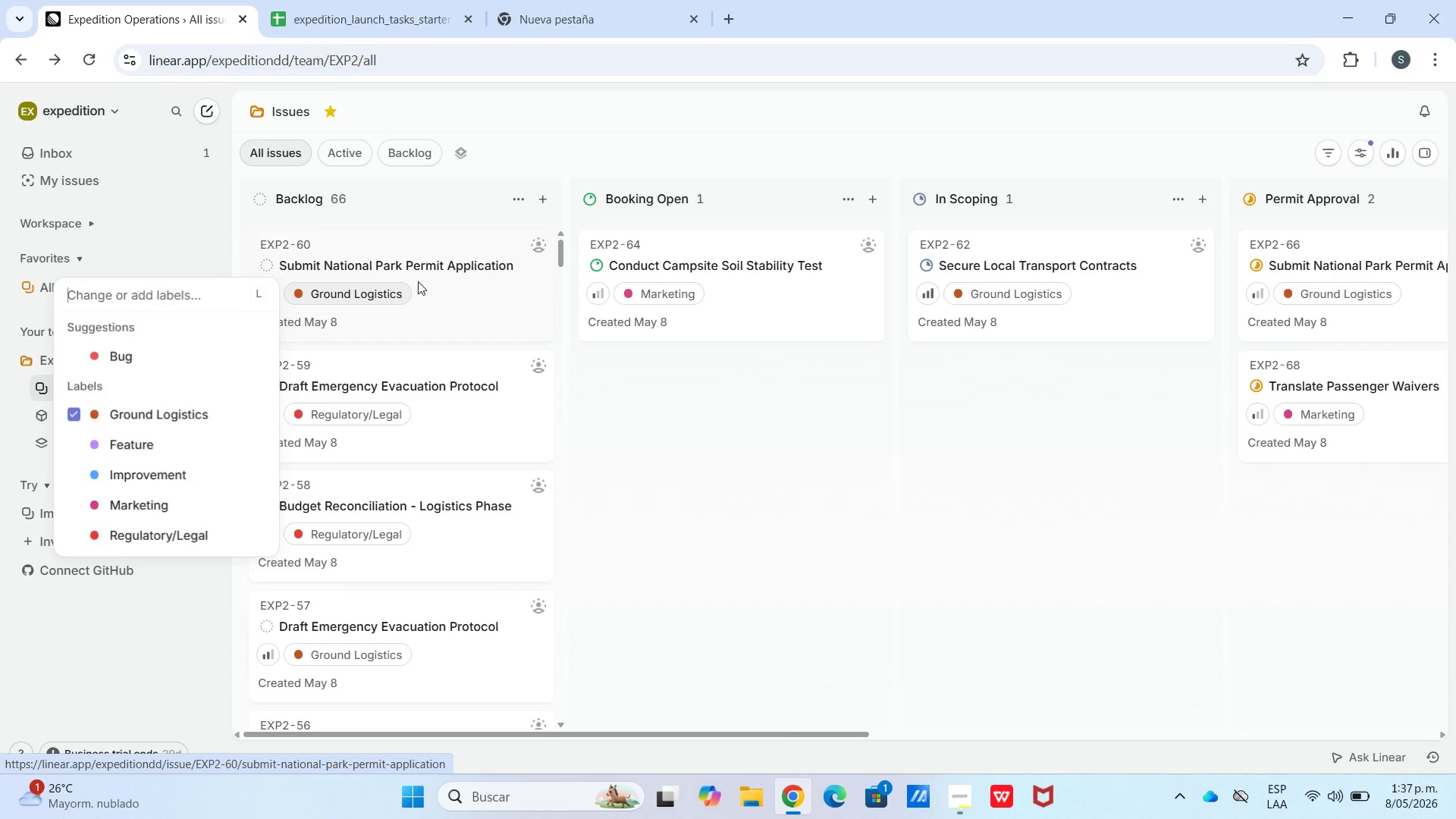 
left_click_drag(start_coordinate=[449, 285], to_coordinate=[449, 294])
 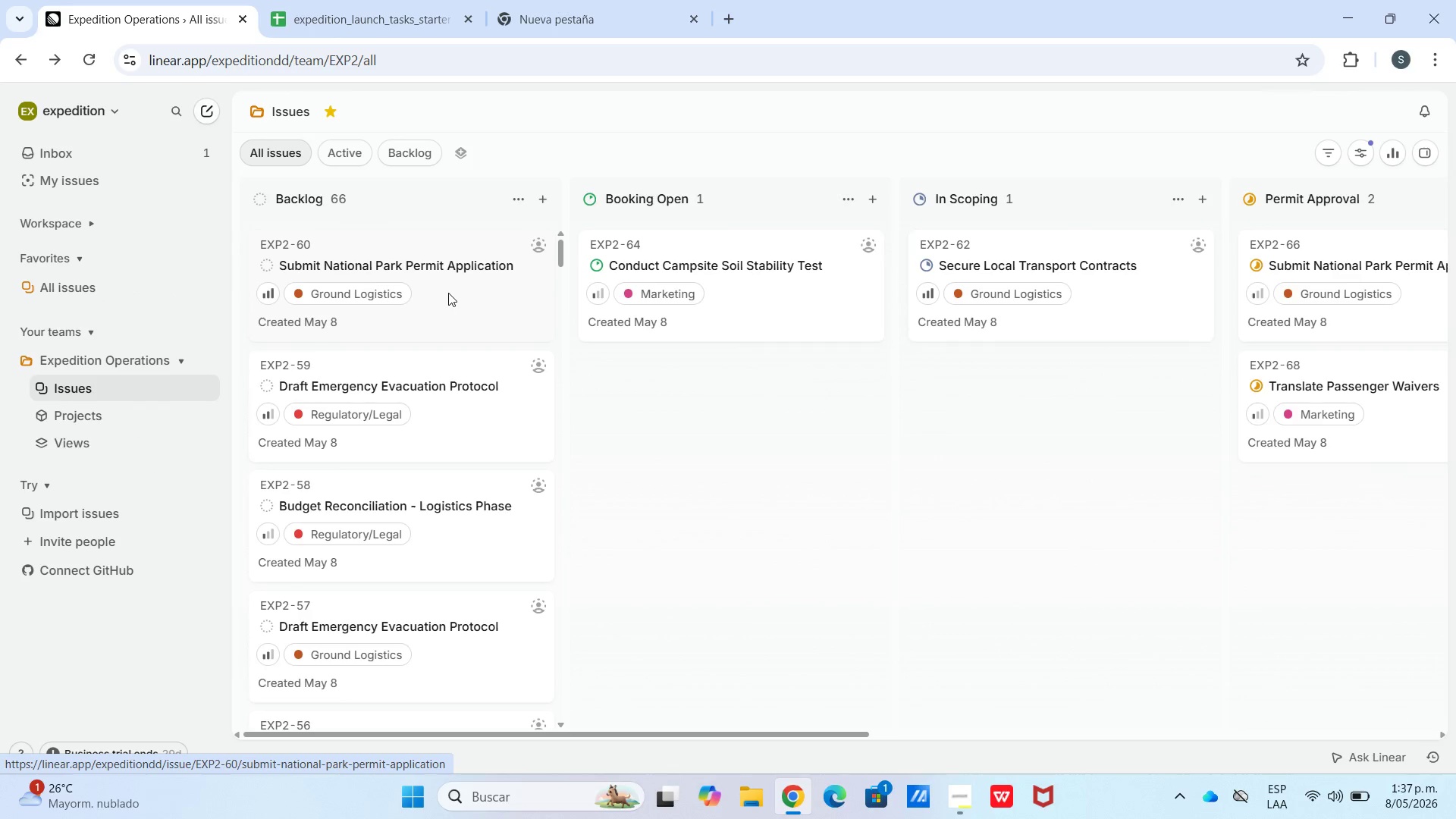 
left_click([456, 293])
 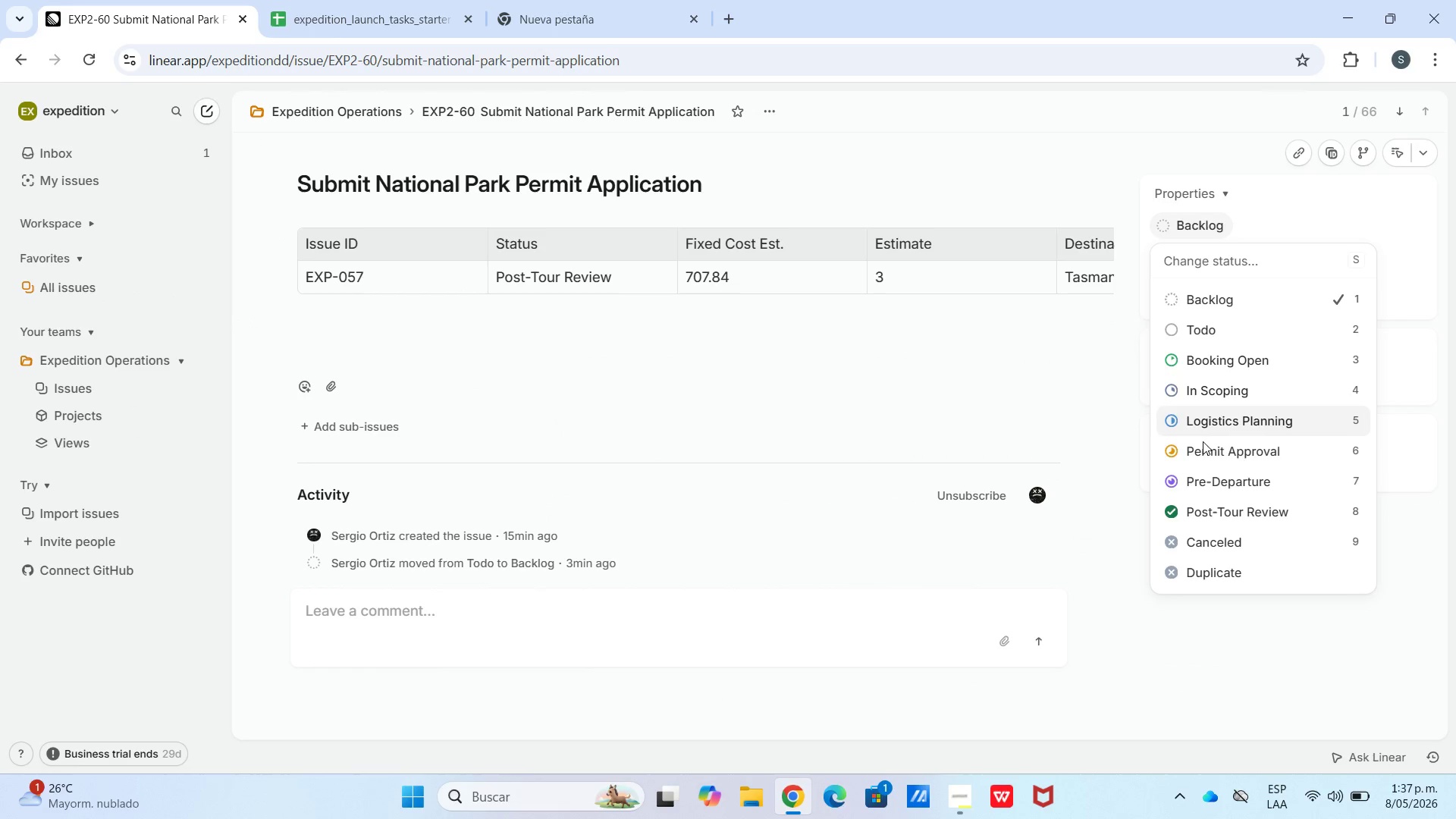 
left_click_drag(start_coordinate=[1224, 512], to_coordinate=[1219, 506])
 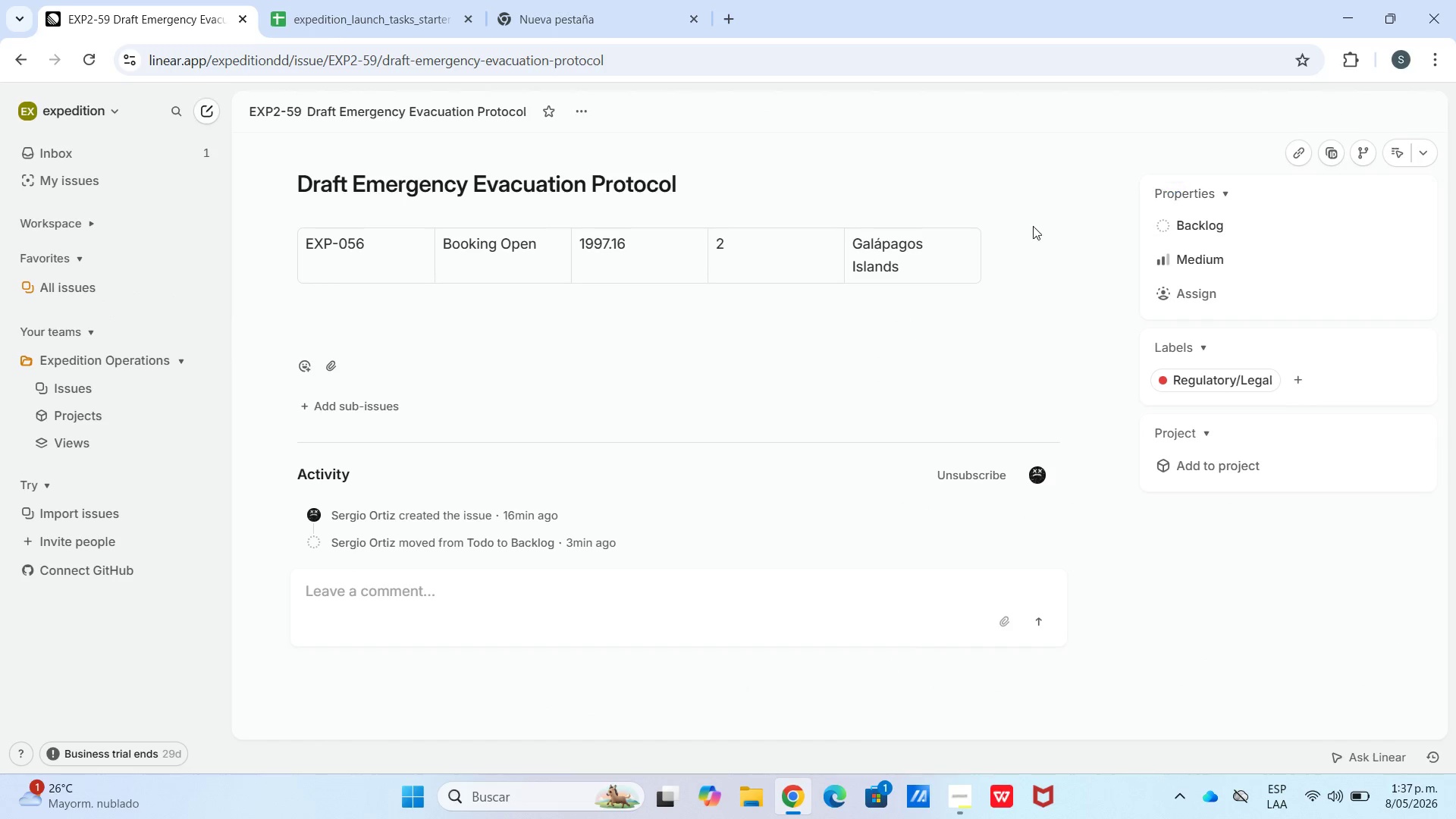 
wait(6.25)
 